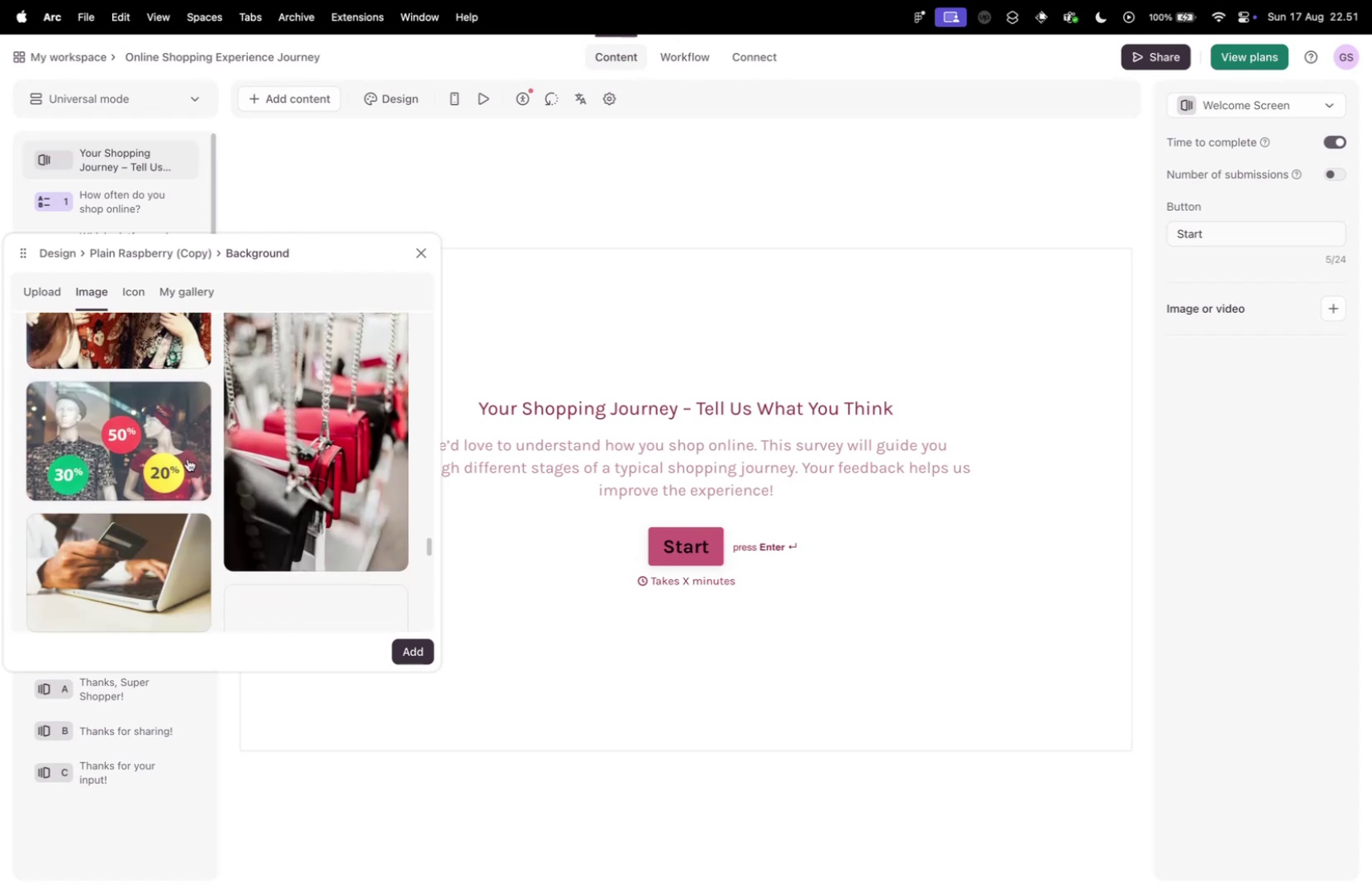 
scroll: coordinate [187, 457], scroll_direction: down, amount: 8.0
 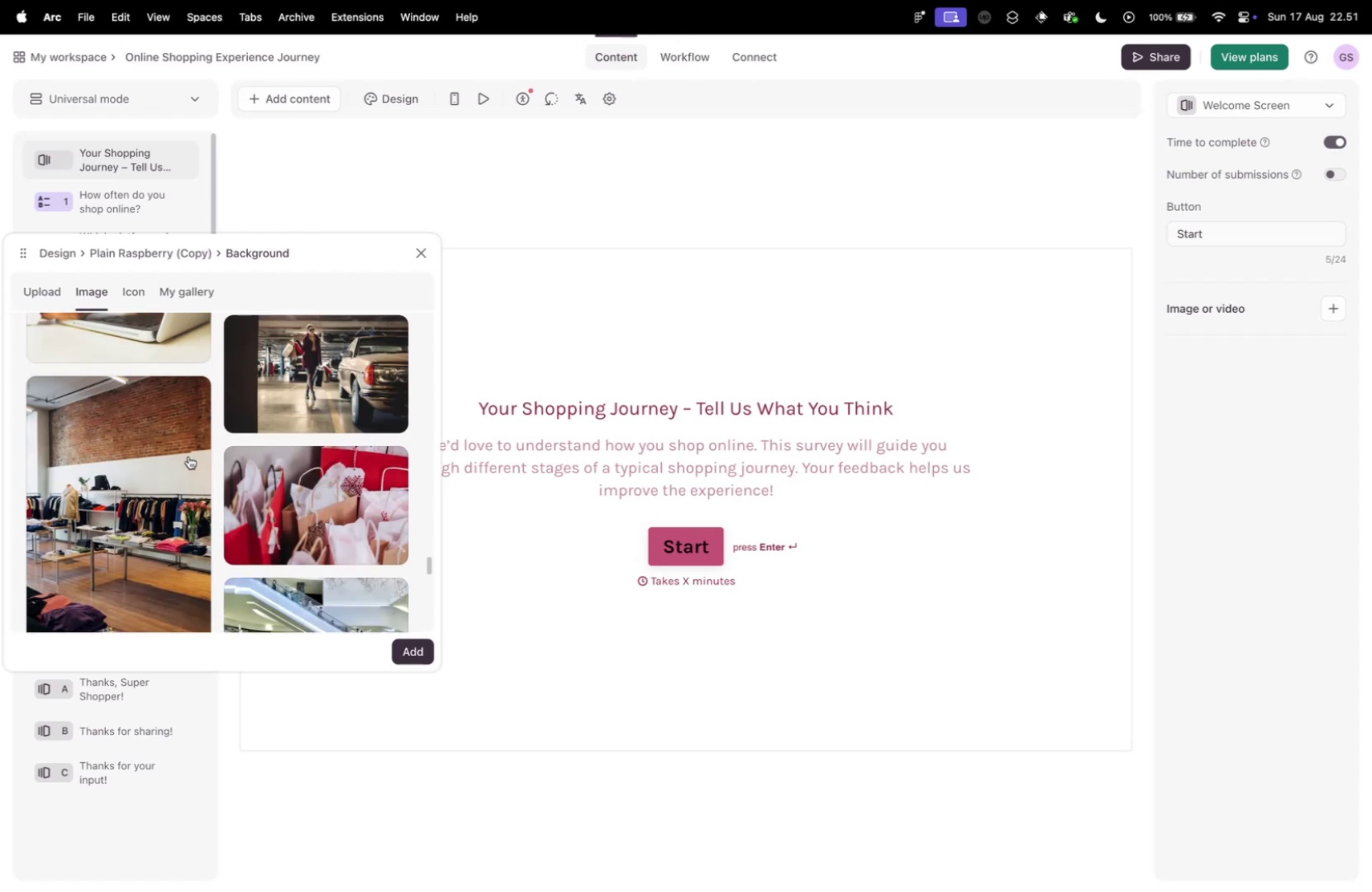 
wait(5.56)
 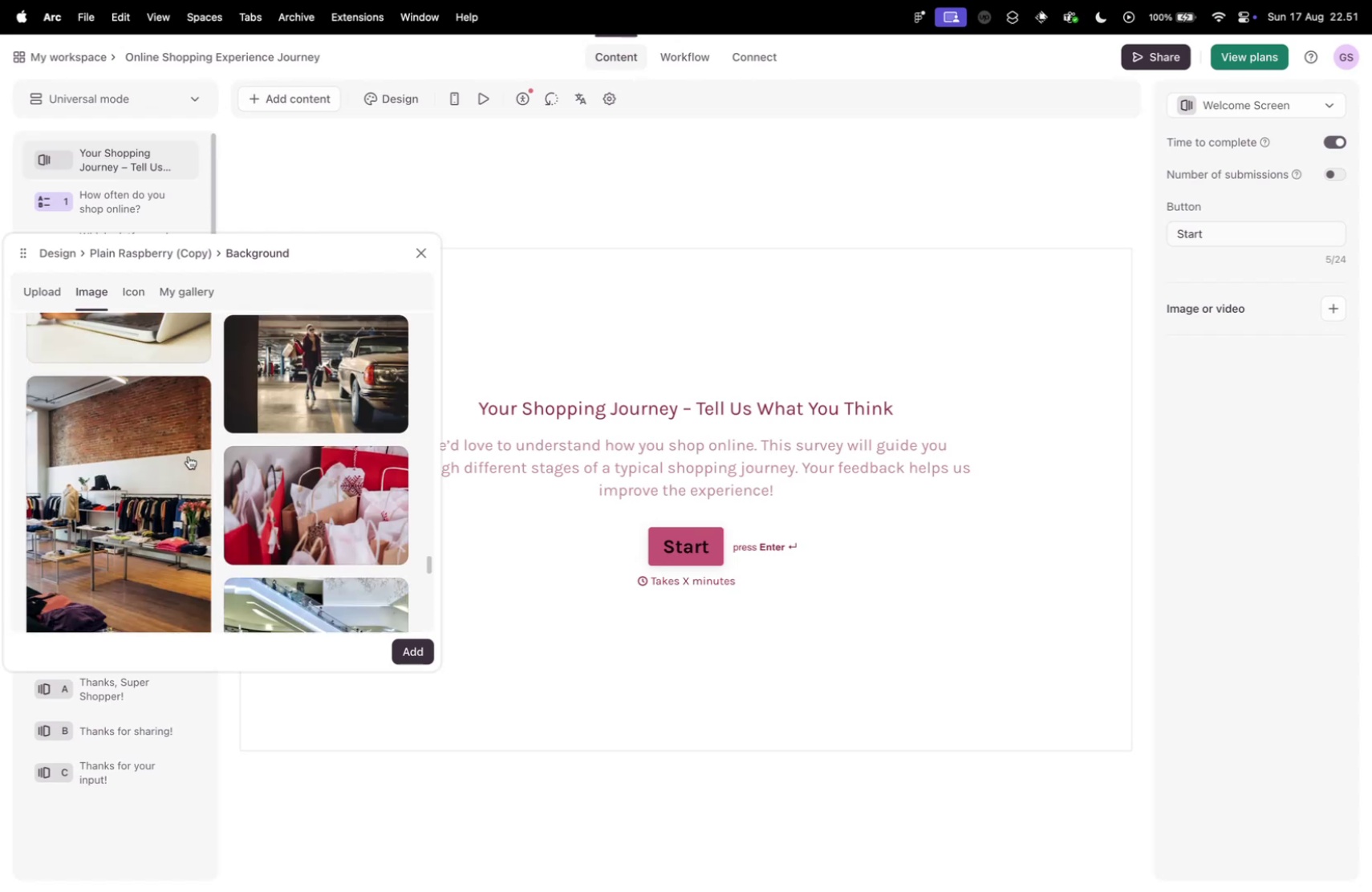 
scroll: coordinate [193, 452], scroll_direction: down, amount: 15.0
 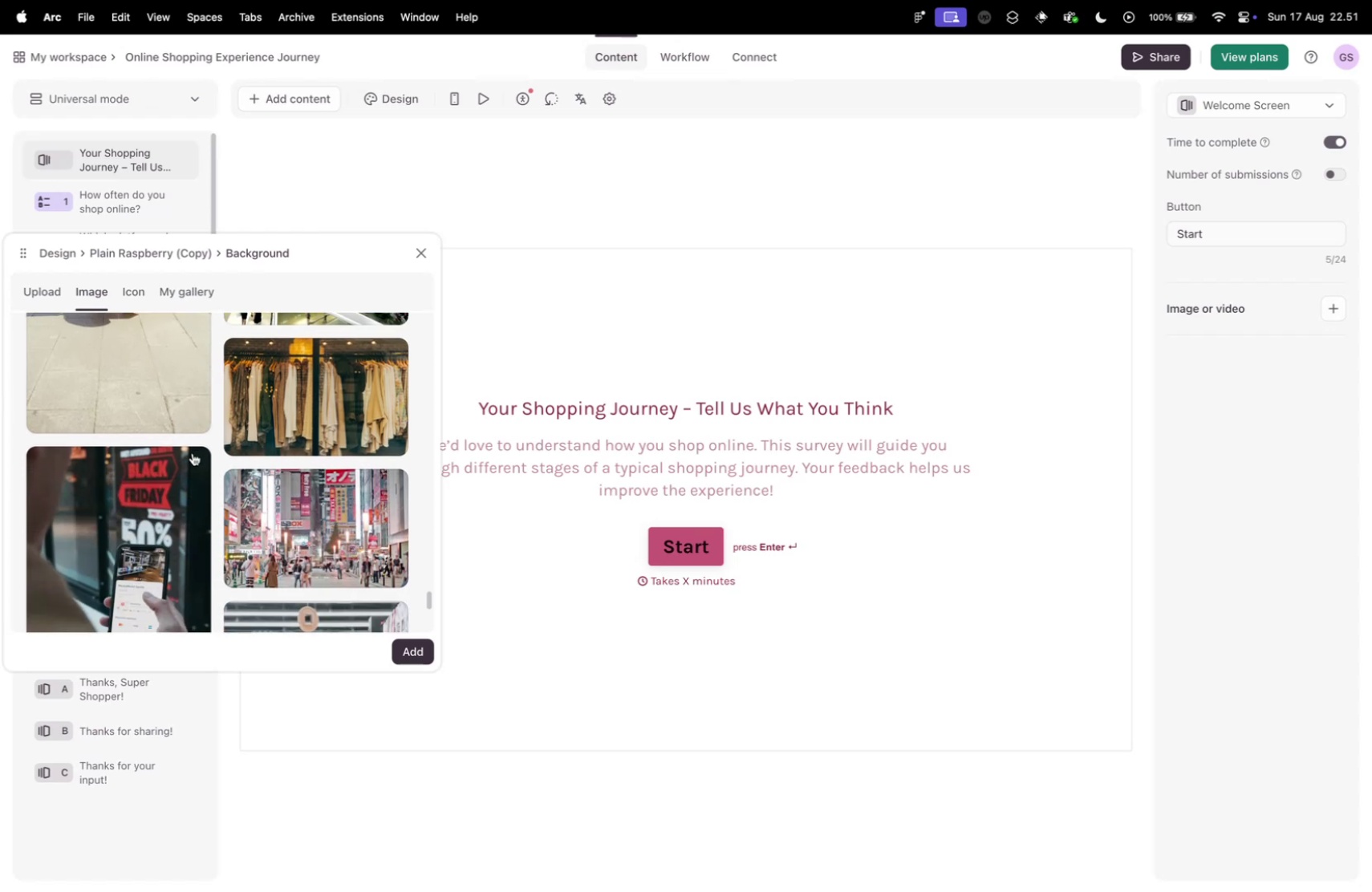 
mouse_move([337, 409])
 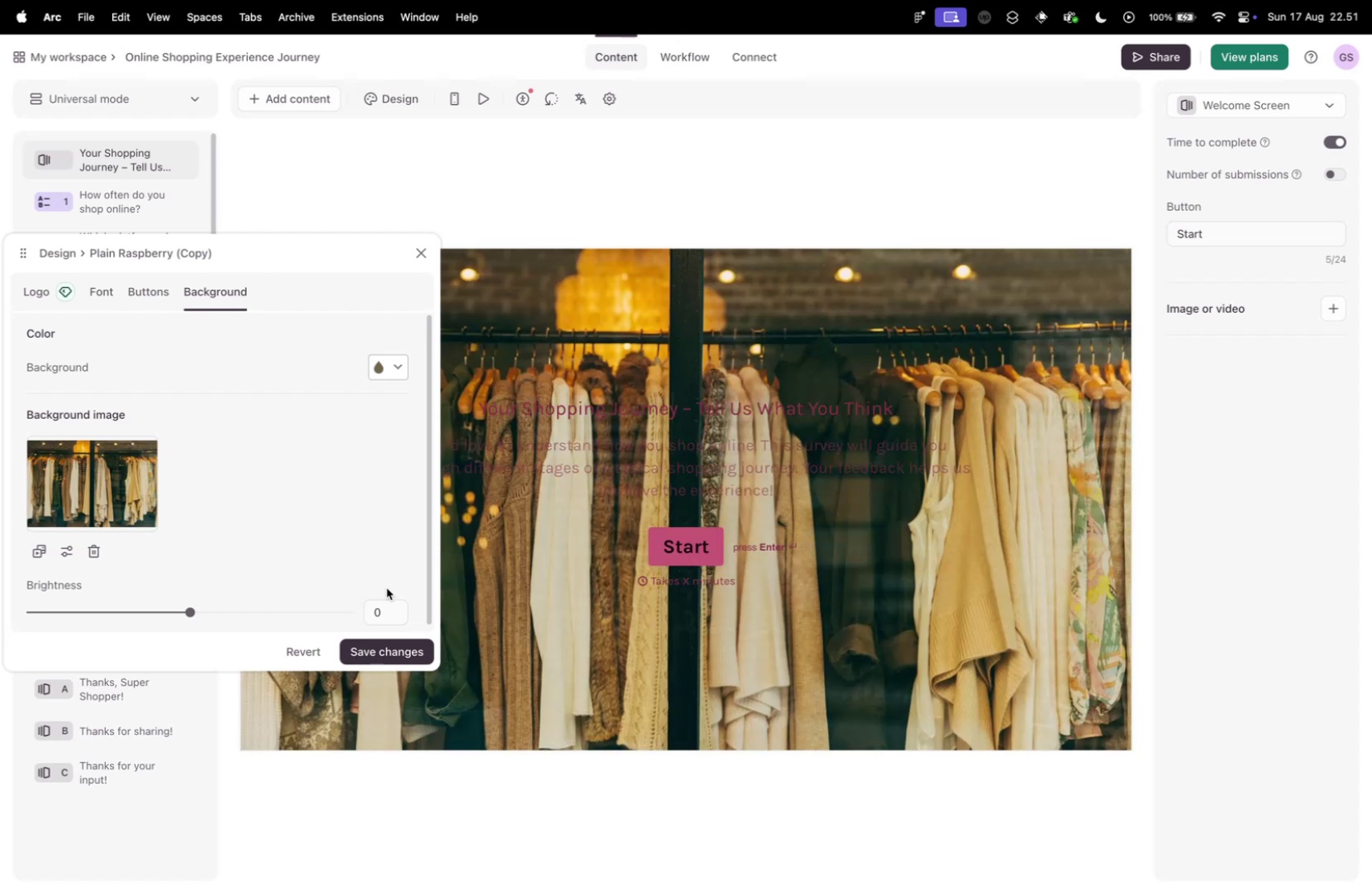 
wait(13.84)
 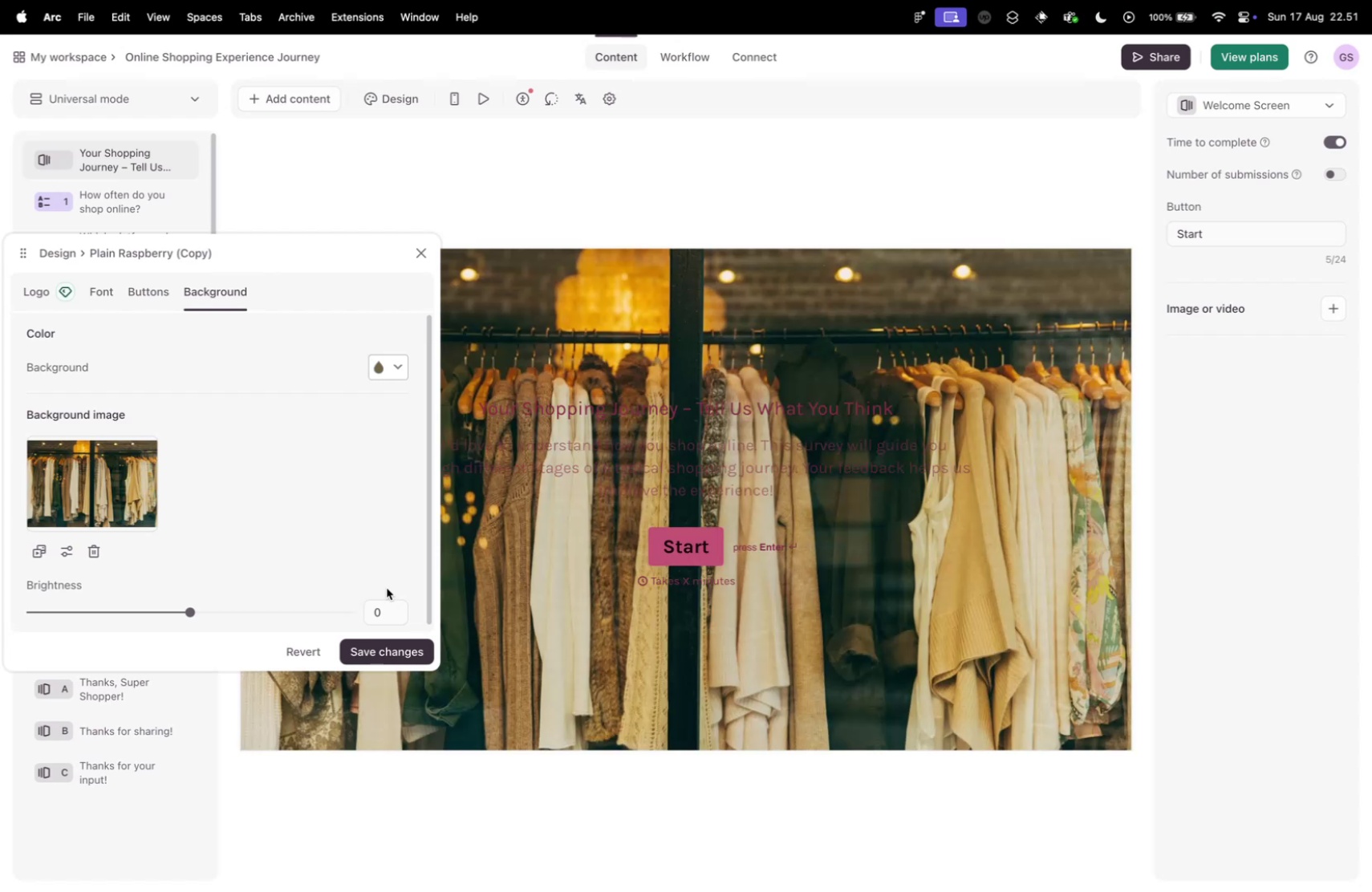 
left_click_drag(start_coordinate=[140, 610], to_coordinate=[62, 610])
 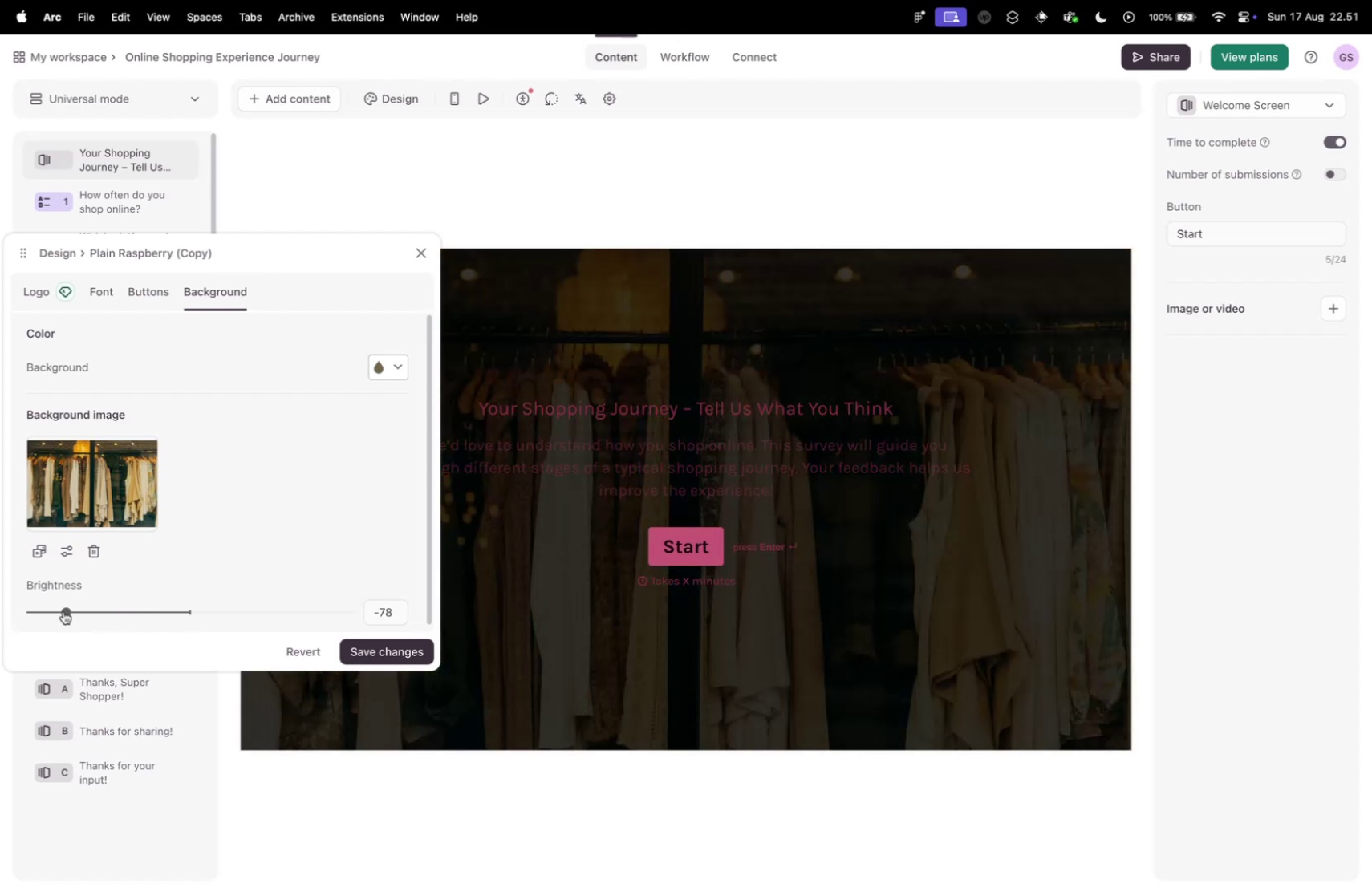 
left_click_drag(start_coordinate=[81, 606], to_coordinate=[104, 606])
 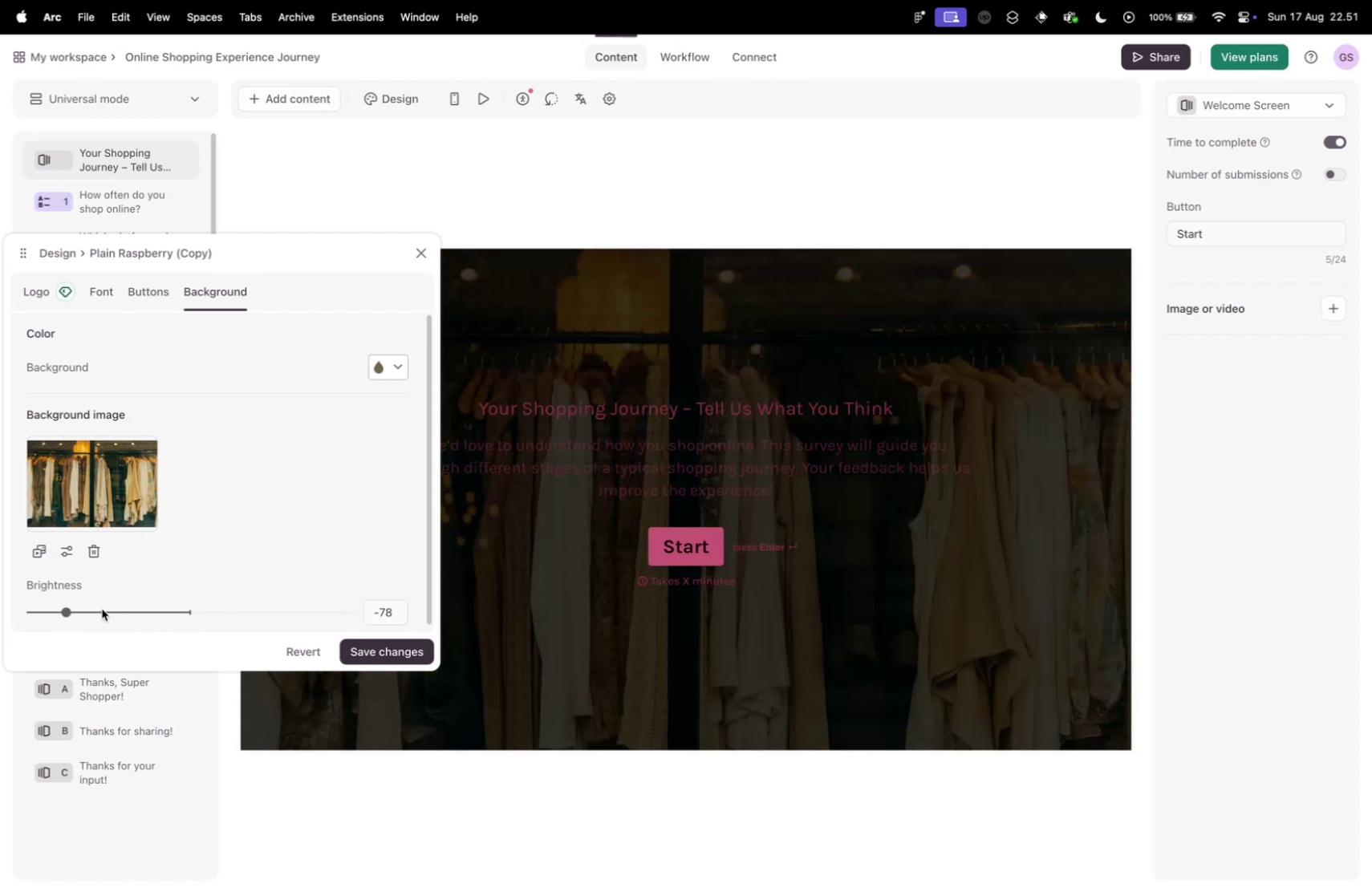 
left_click_drag(start_coordinate=[98, 610], to_coordinate=[87, 613])
 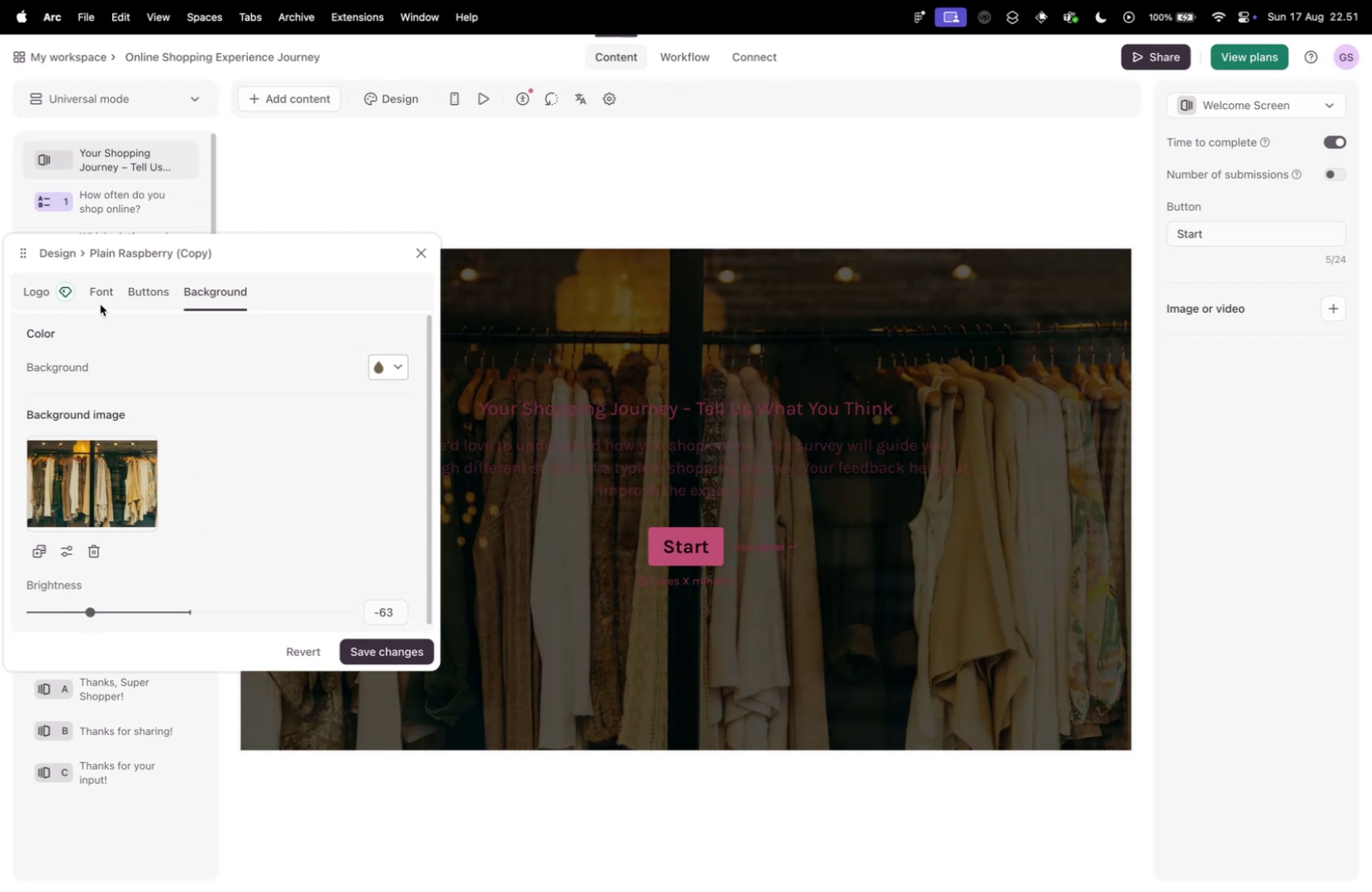 
left_click([104, 294])
 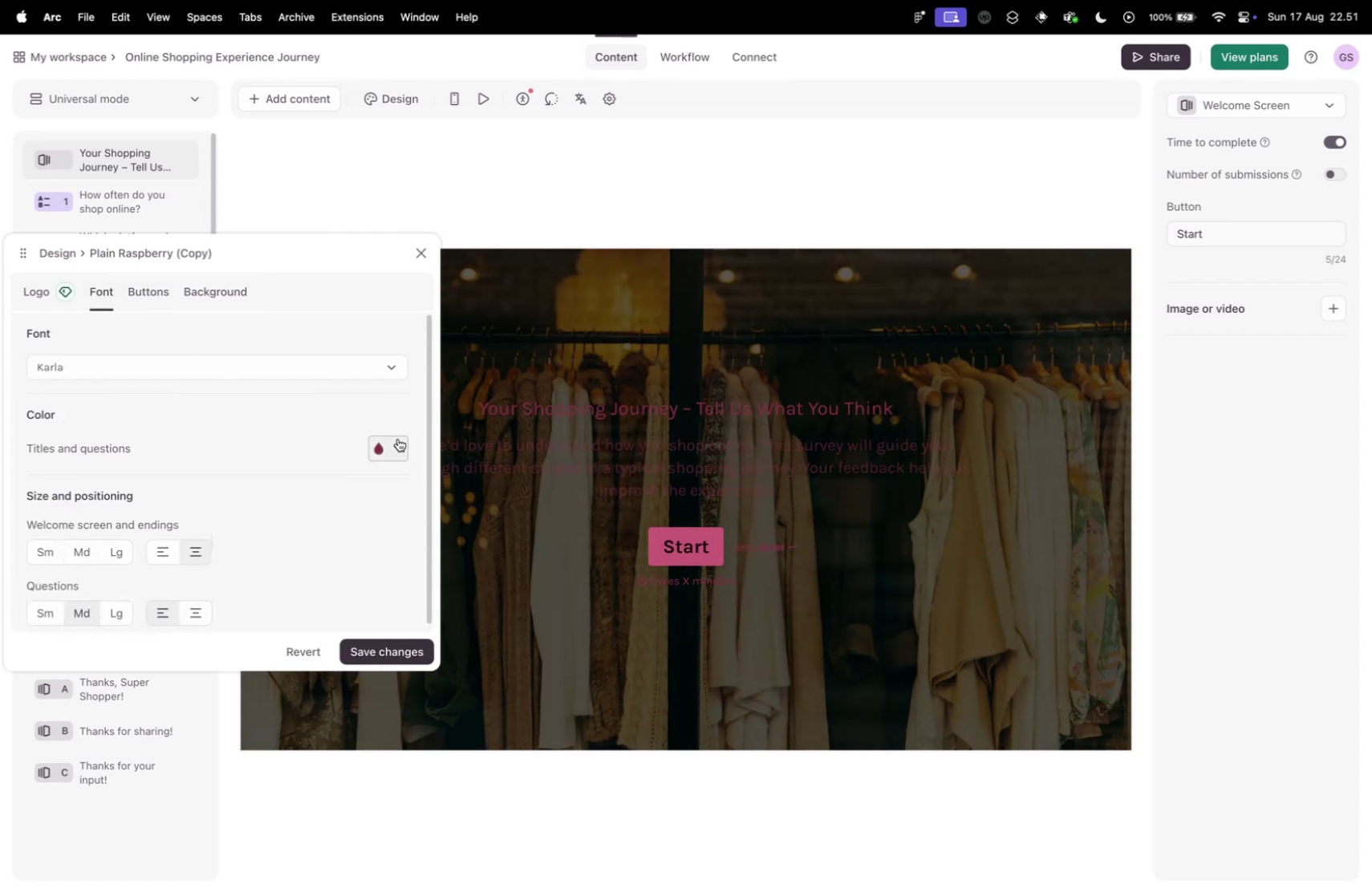 
left_click([401, 448])
 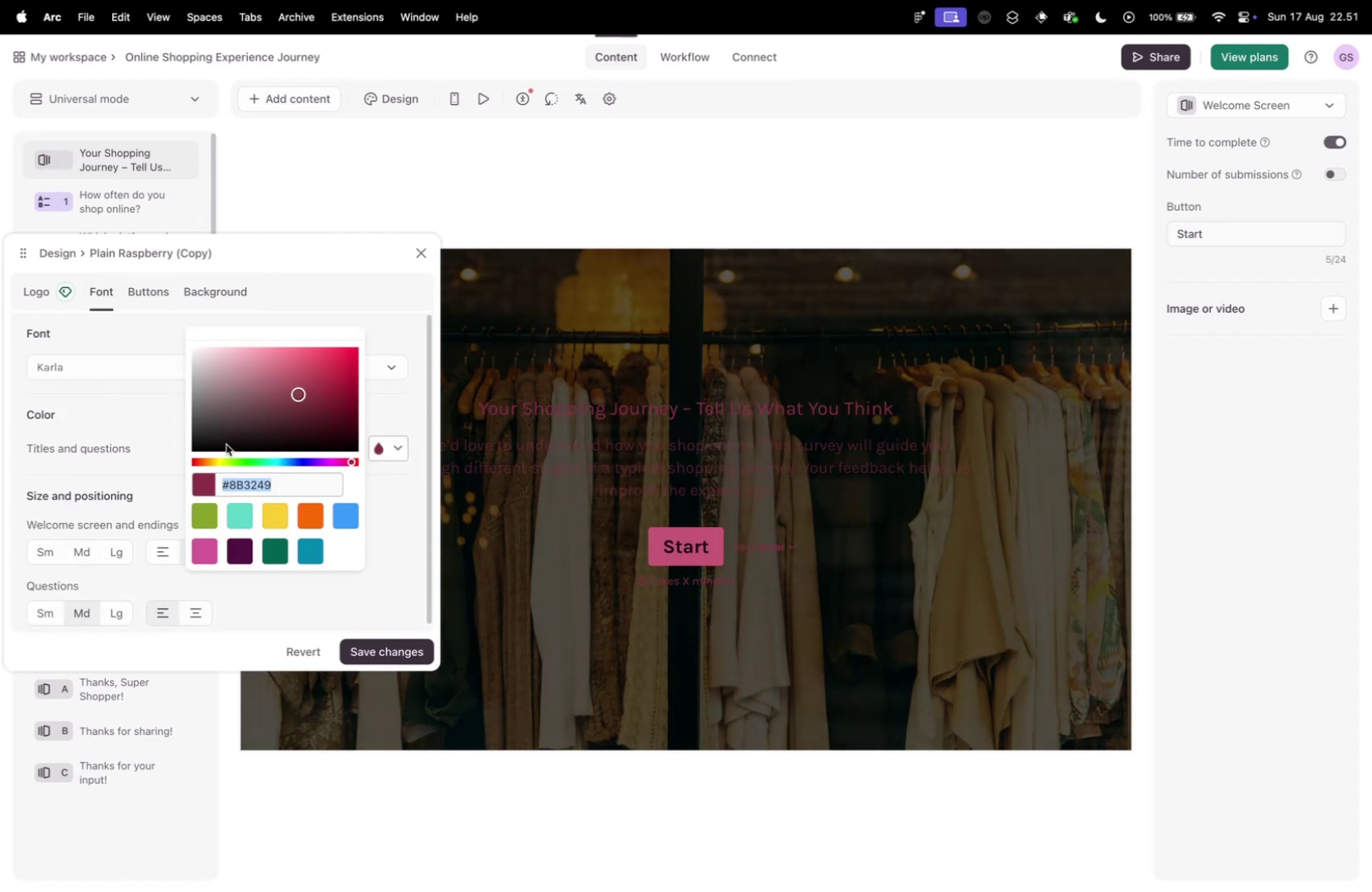 
left_click_drag(start_coordinate=[203, 376], to_coordinate=[186, 343])
 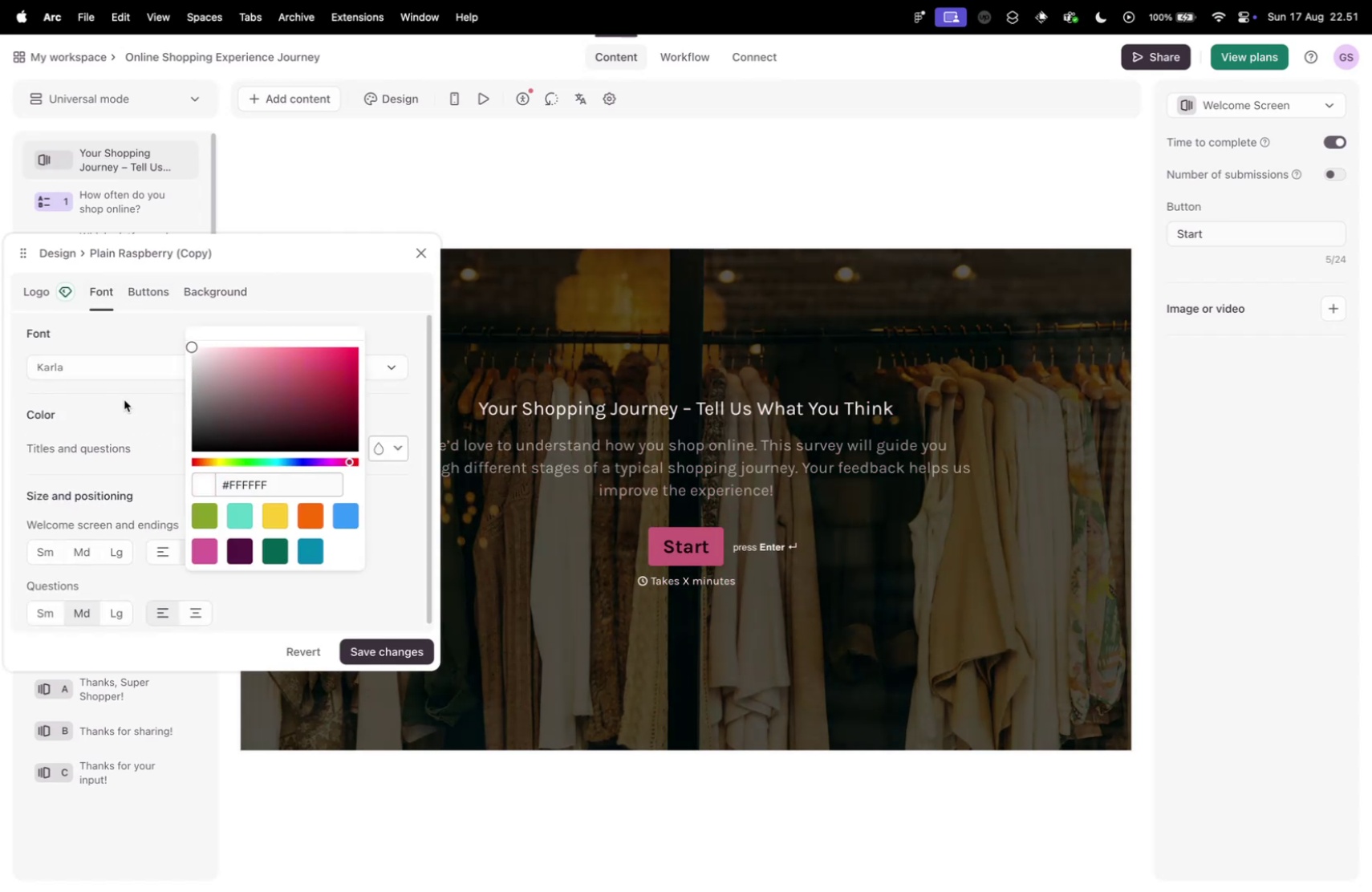 
left_click([124, 399])
 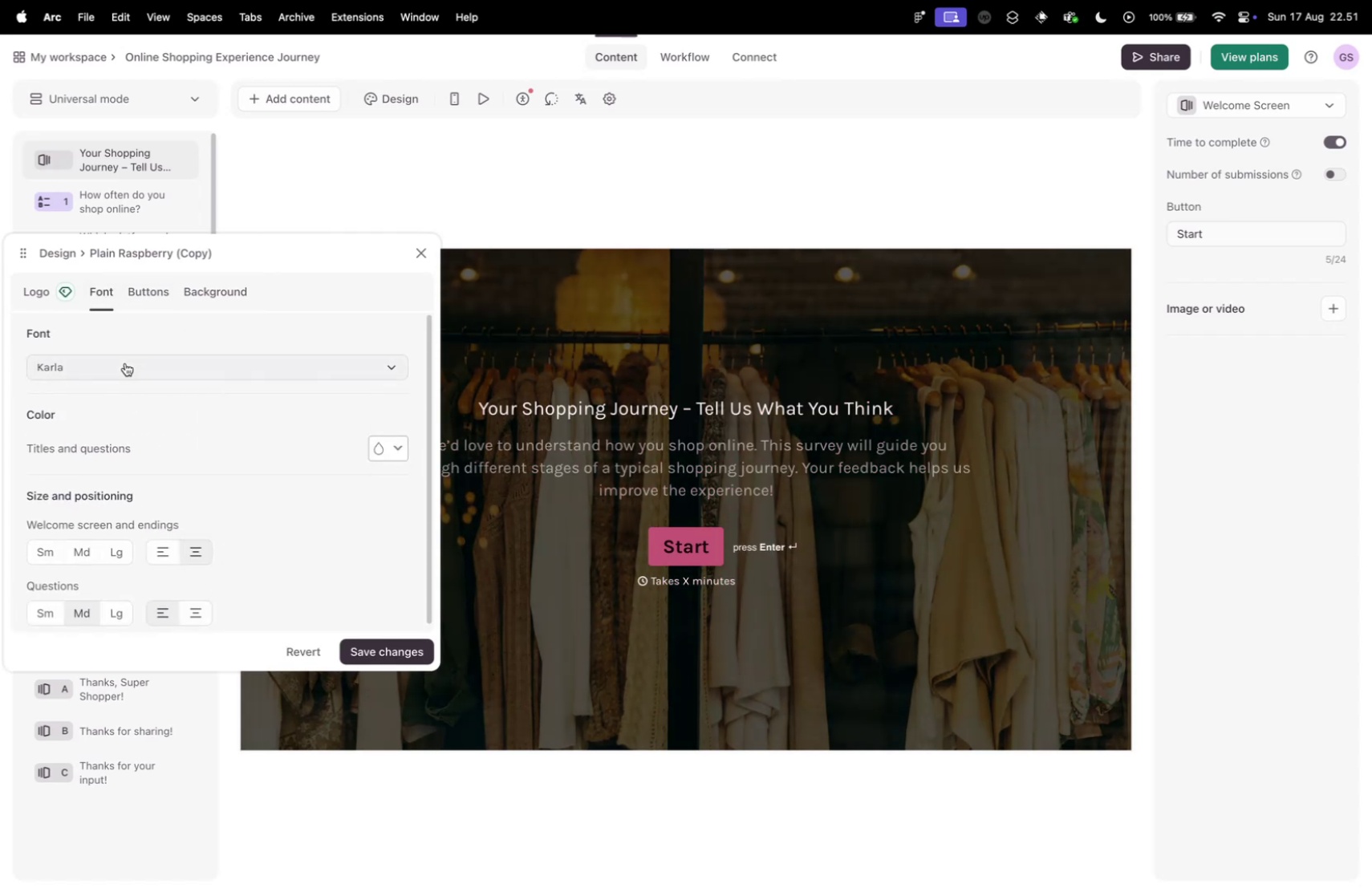 
left_click([125, 363])
 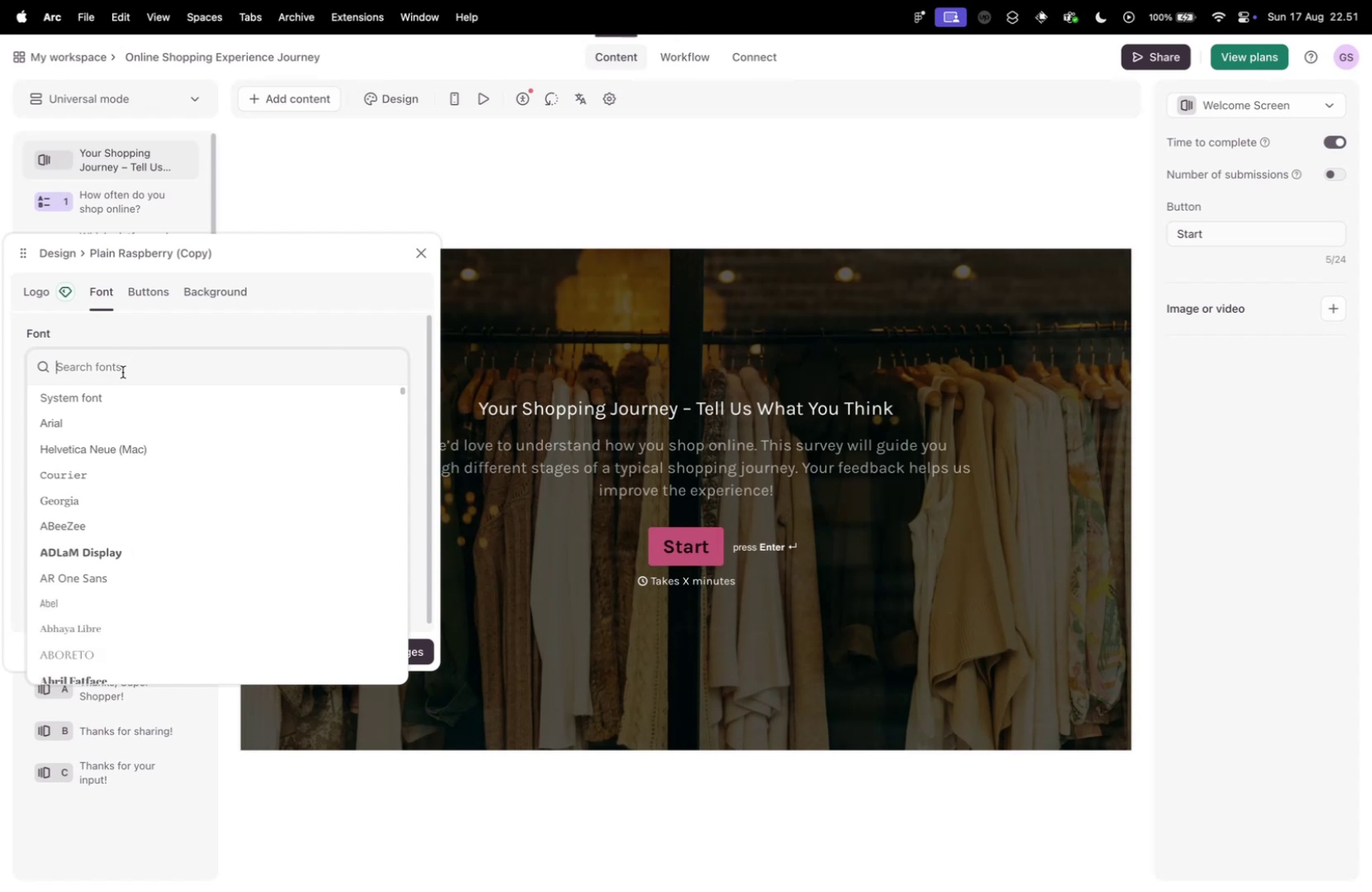 
scroll: coordinate [197, 513], scroll_direction: down, amount: 10.0
 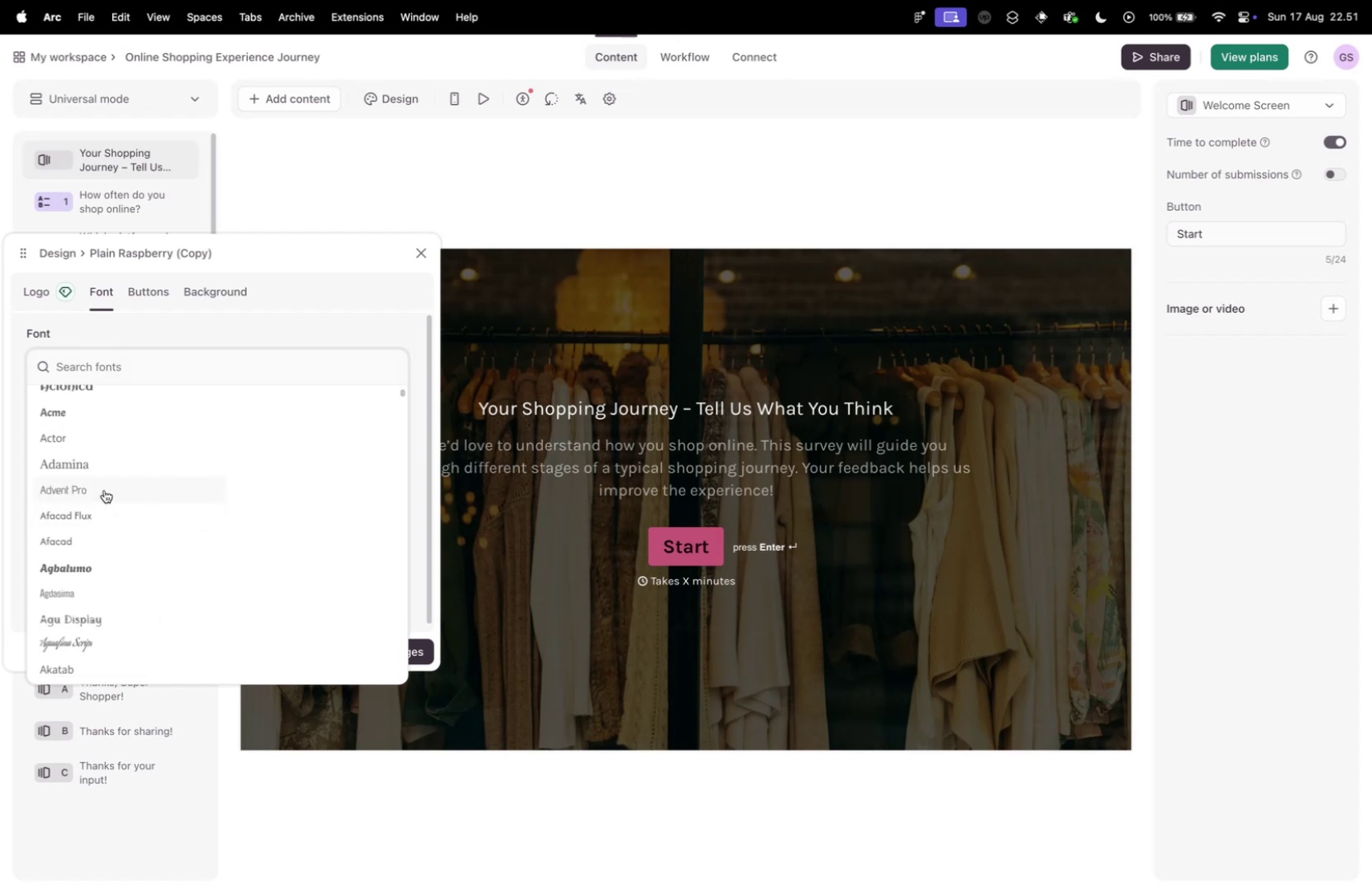 
left_click([104, 489])
 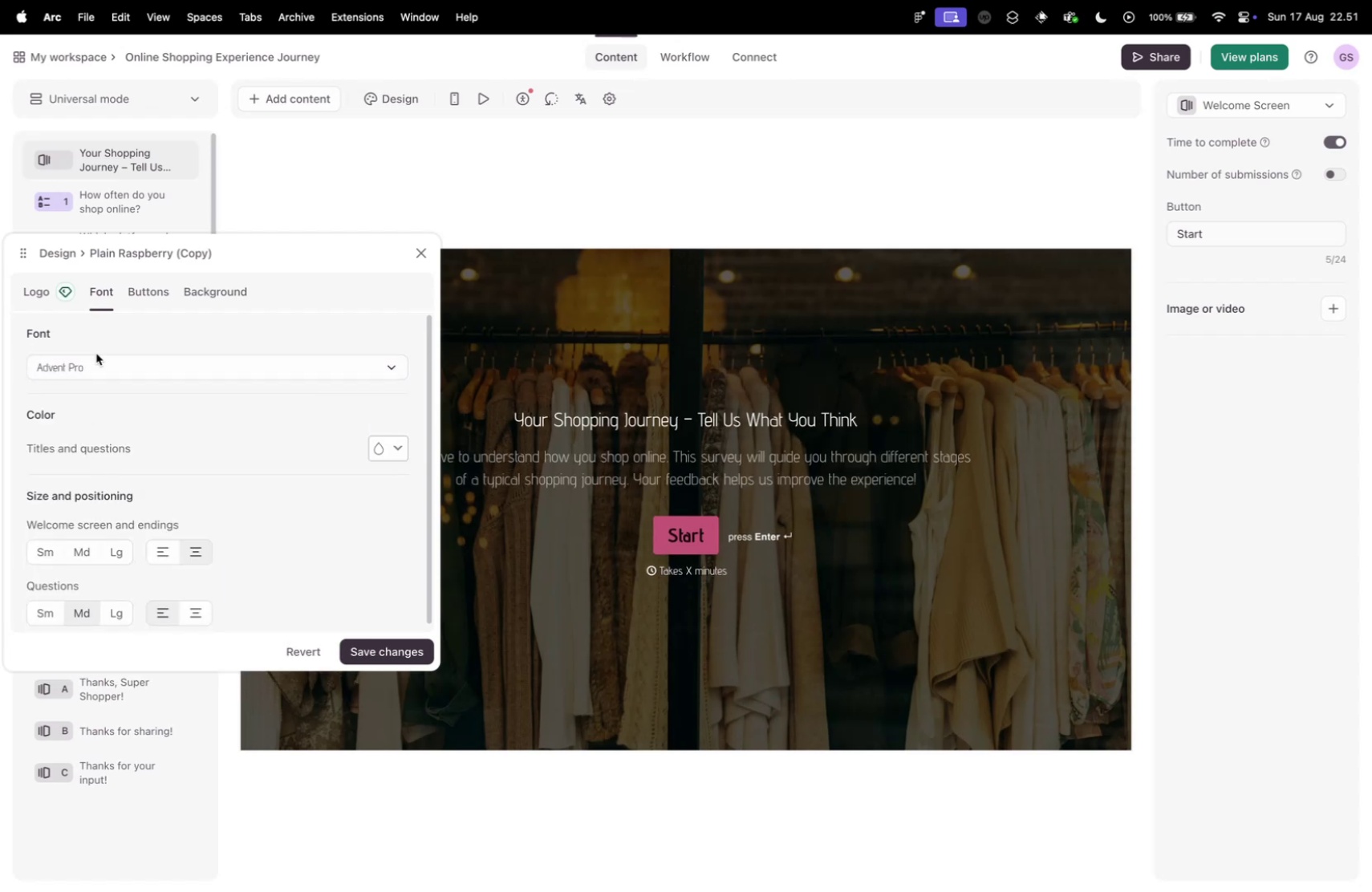 
left_click([98, 360])
 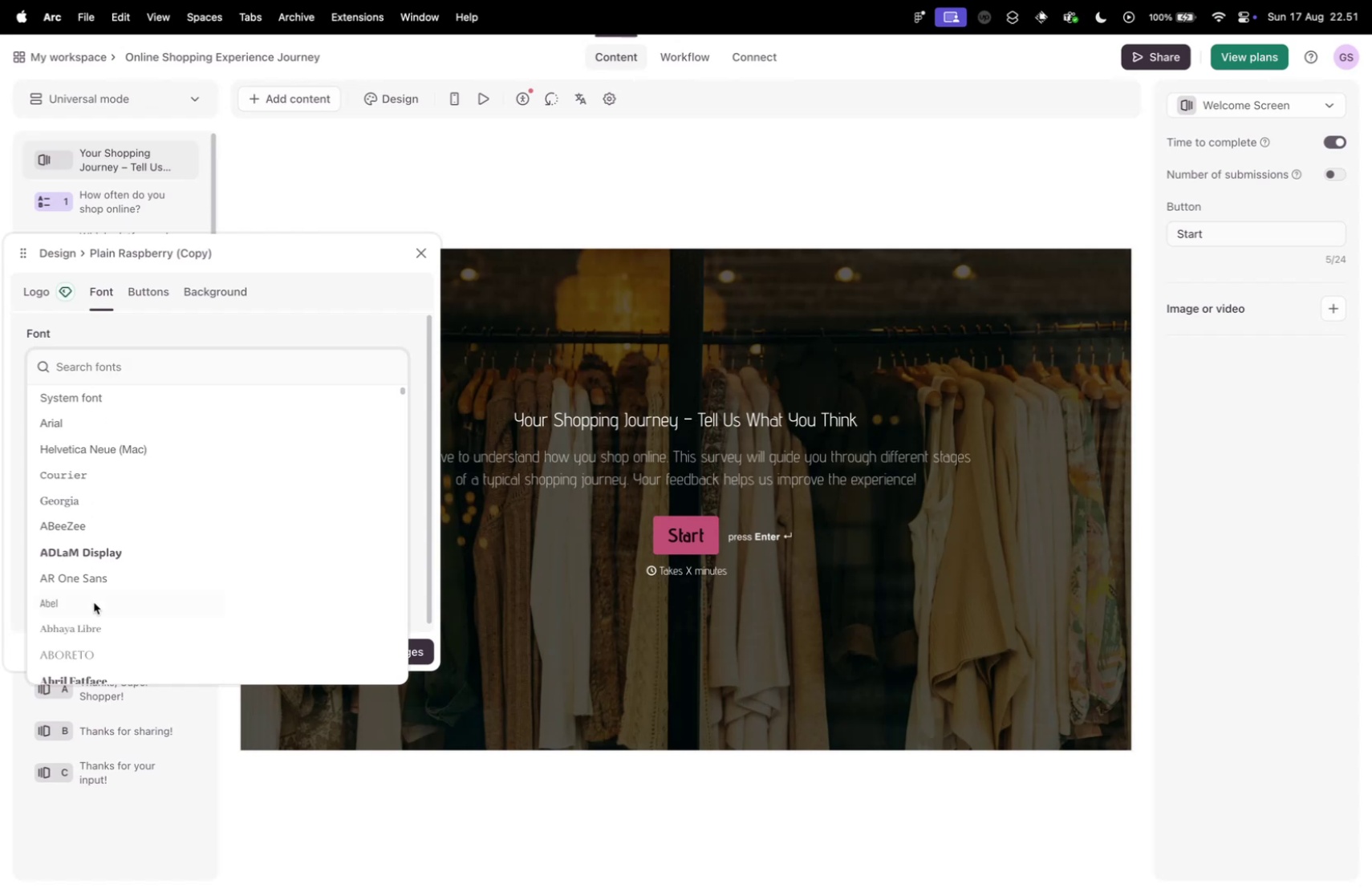 
scroll: coordinate [95, 596], scroll_direction: down, amount: 4.0
 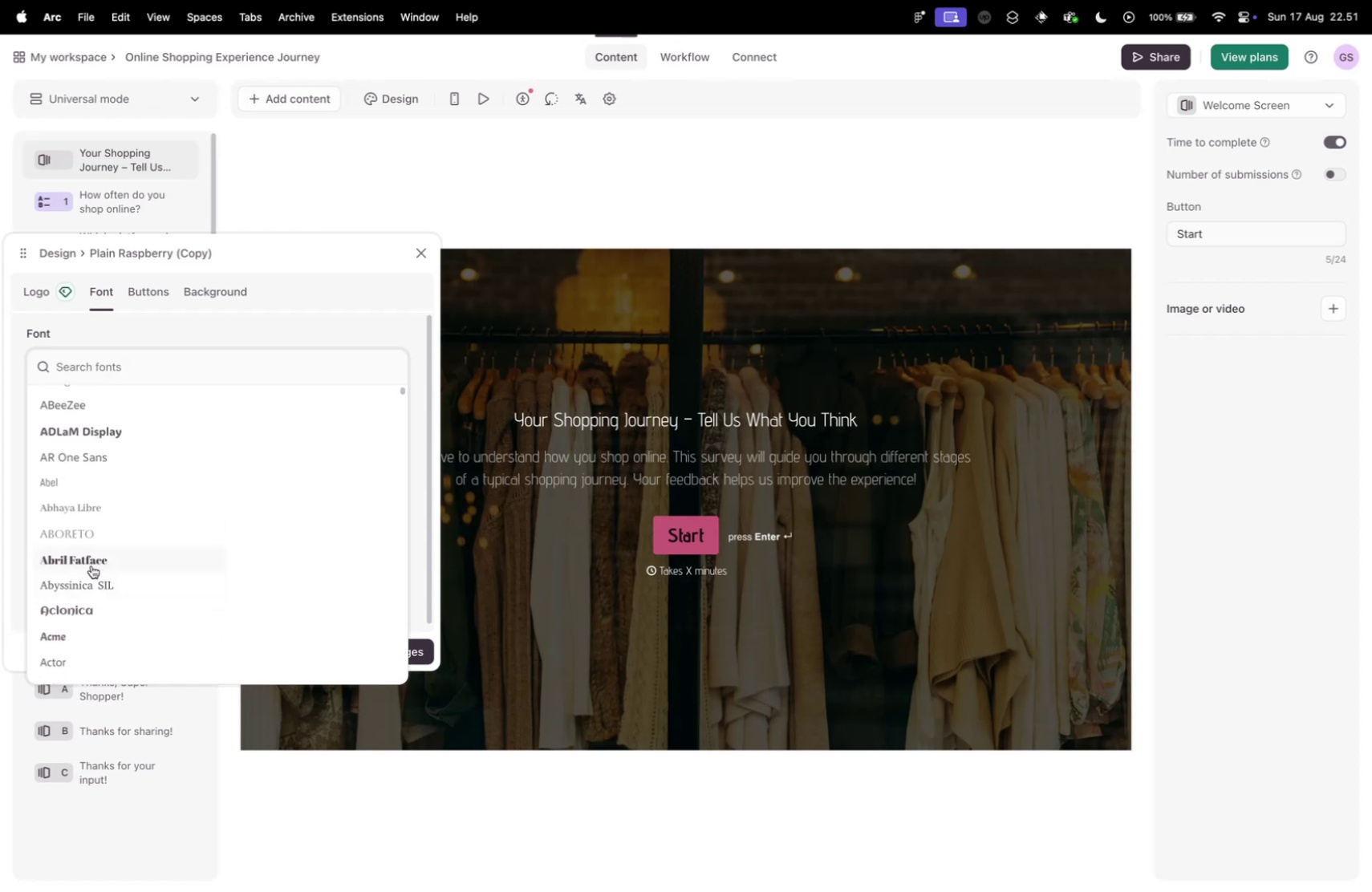 
left_click([91, 565])
 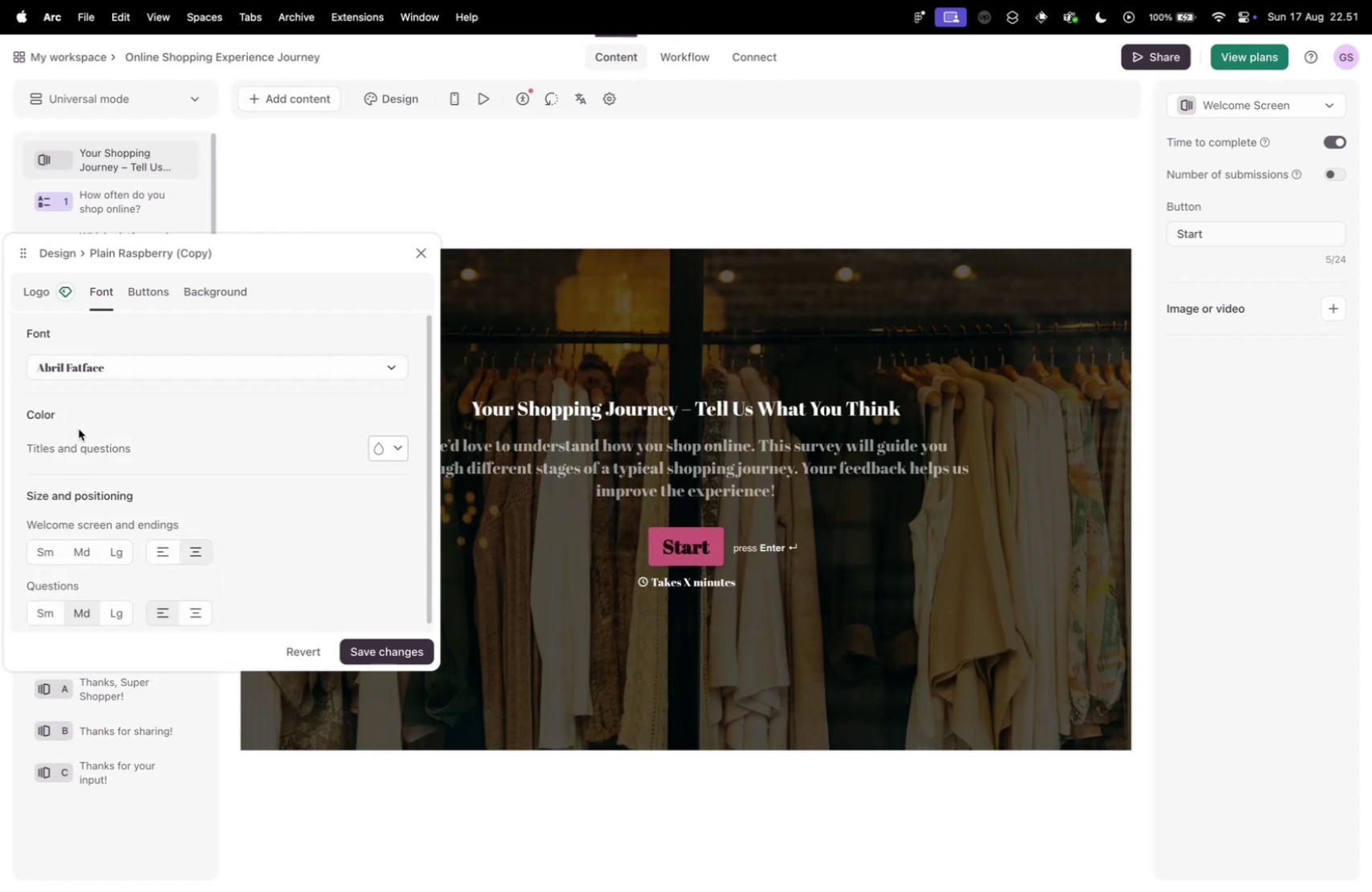 
left_click([109, 353])
 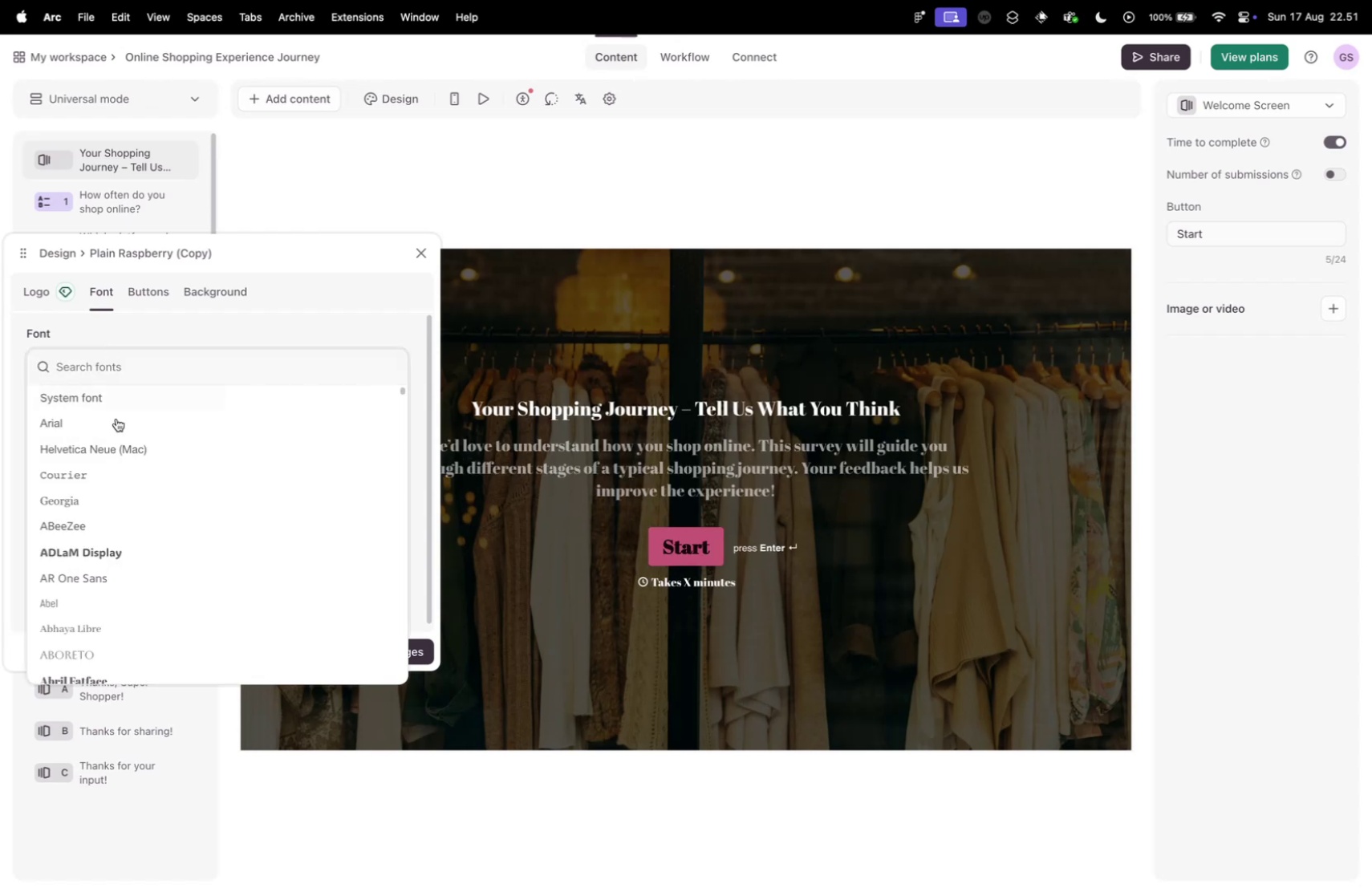 
scroll: coordinate [108, 544], scroll_direction: down, amount: 16.0
 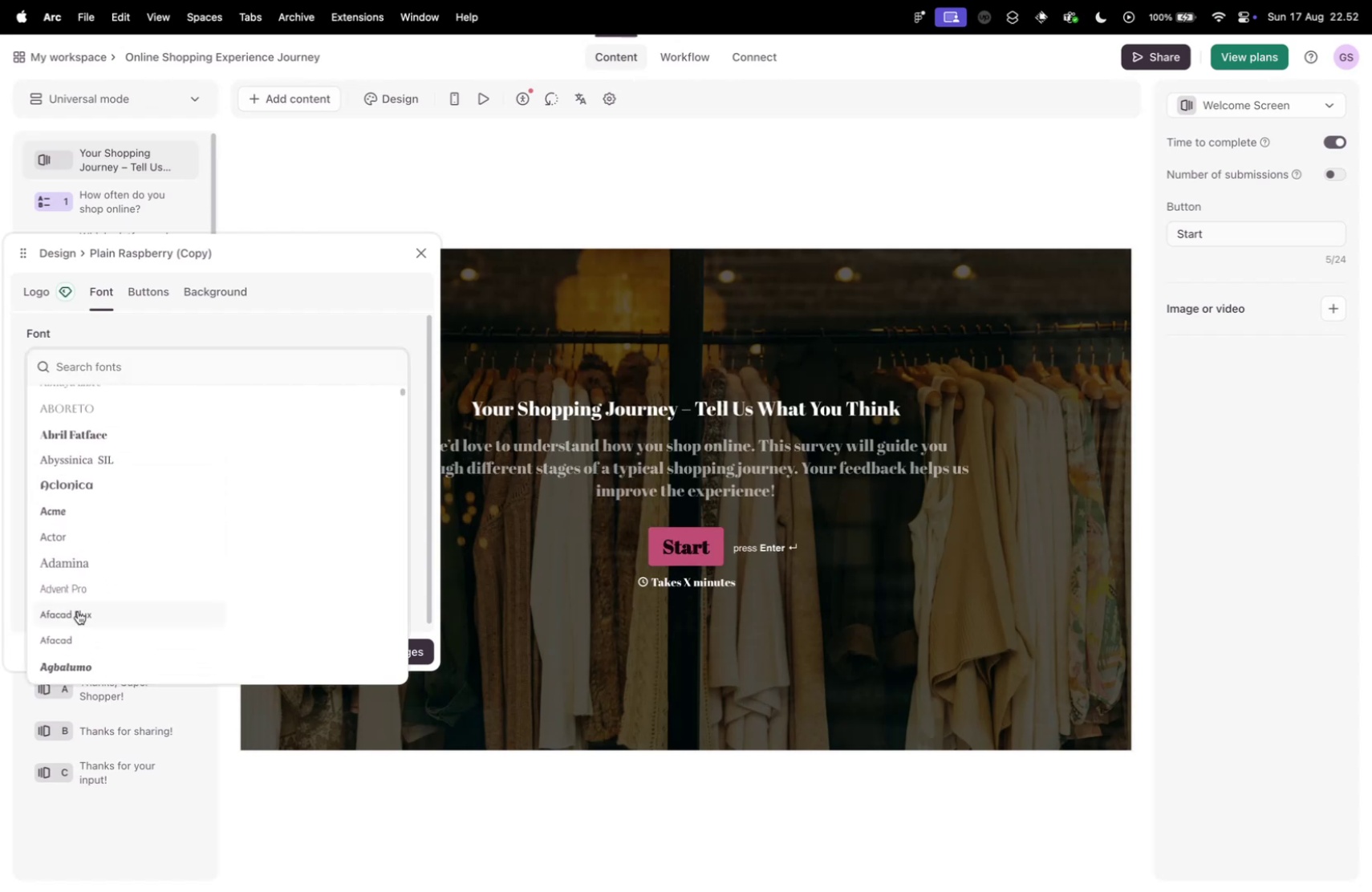 
left_click([78, 610])
 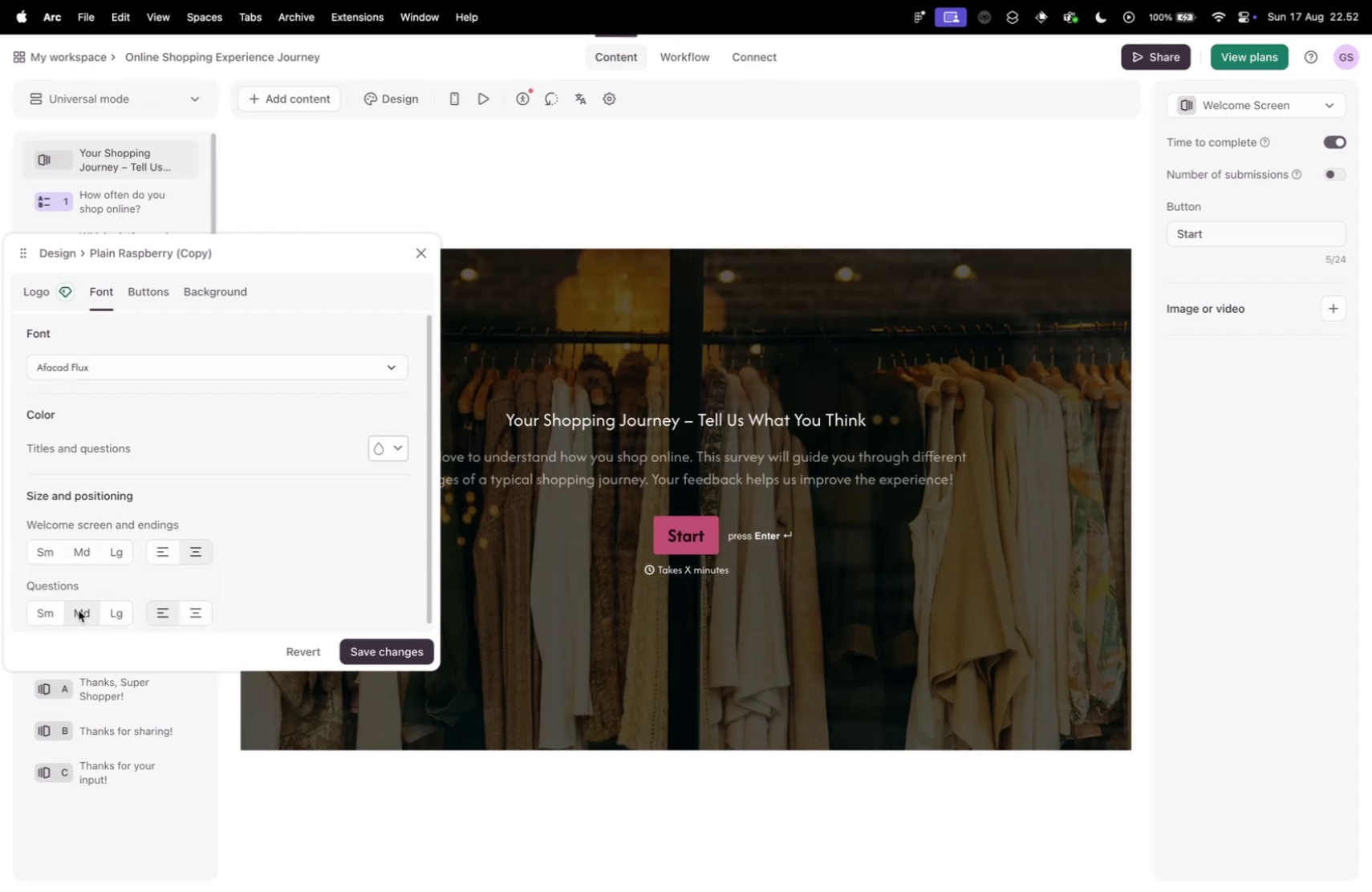 
left_click([83, 552])
 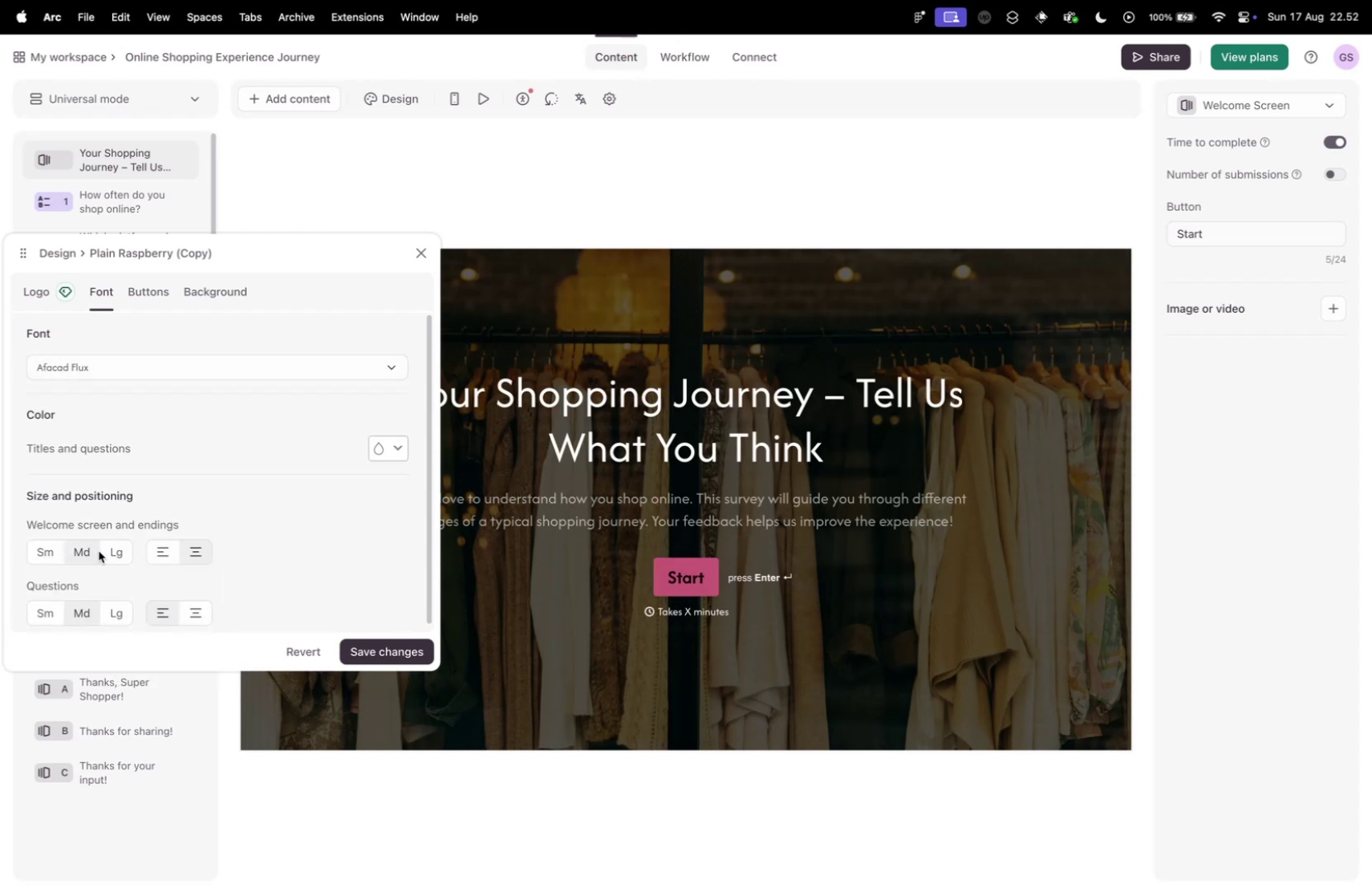 
wait(7.48)
 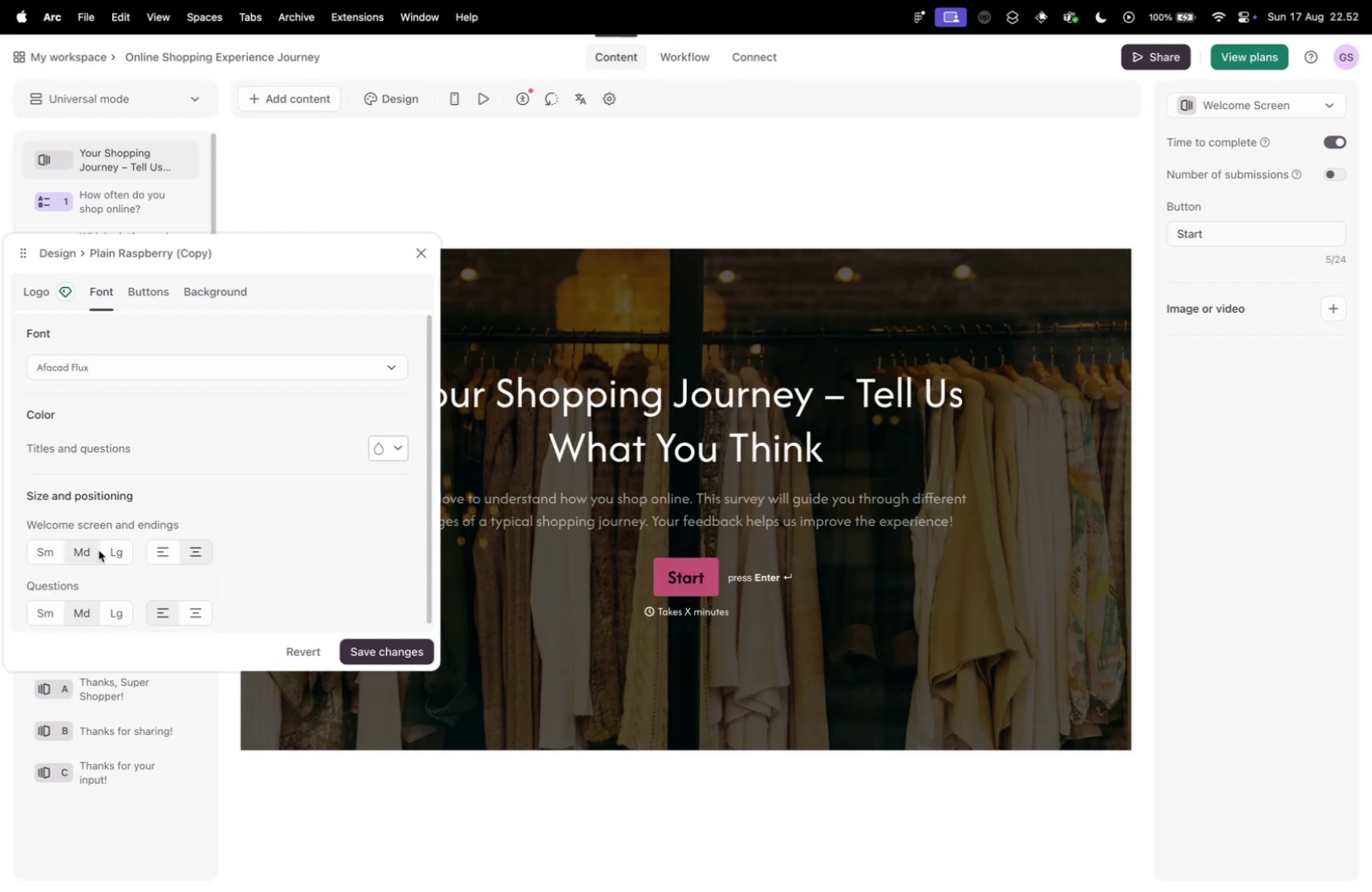 
left_click([165, 553])
 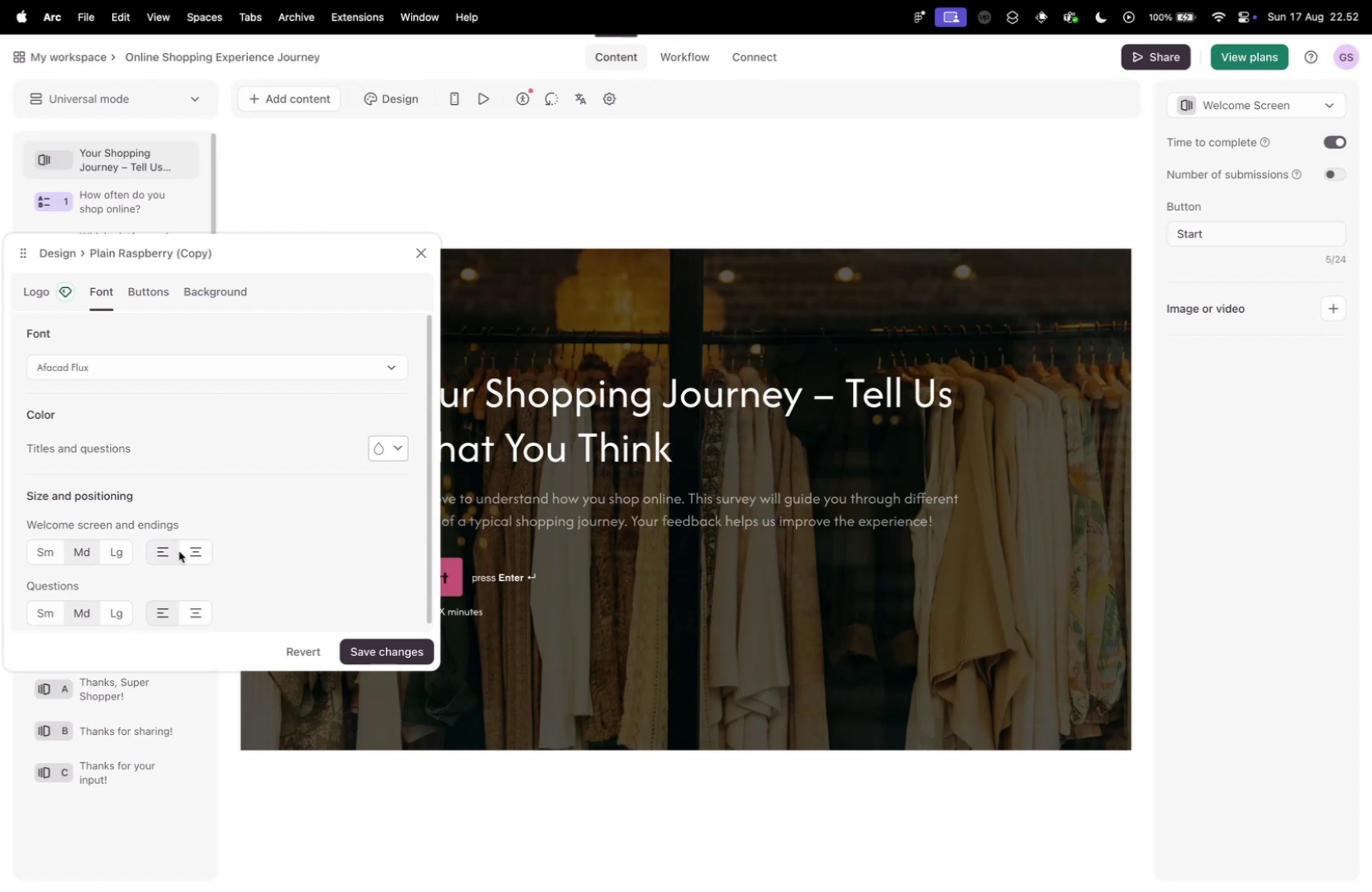 
left_click([188, 549])
 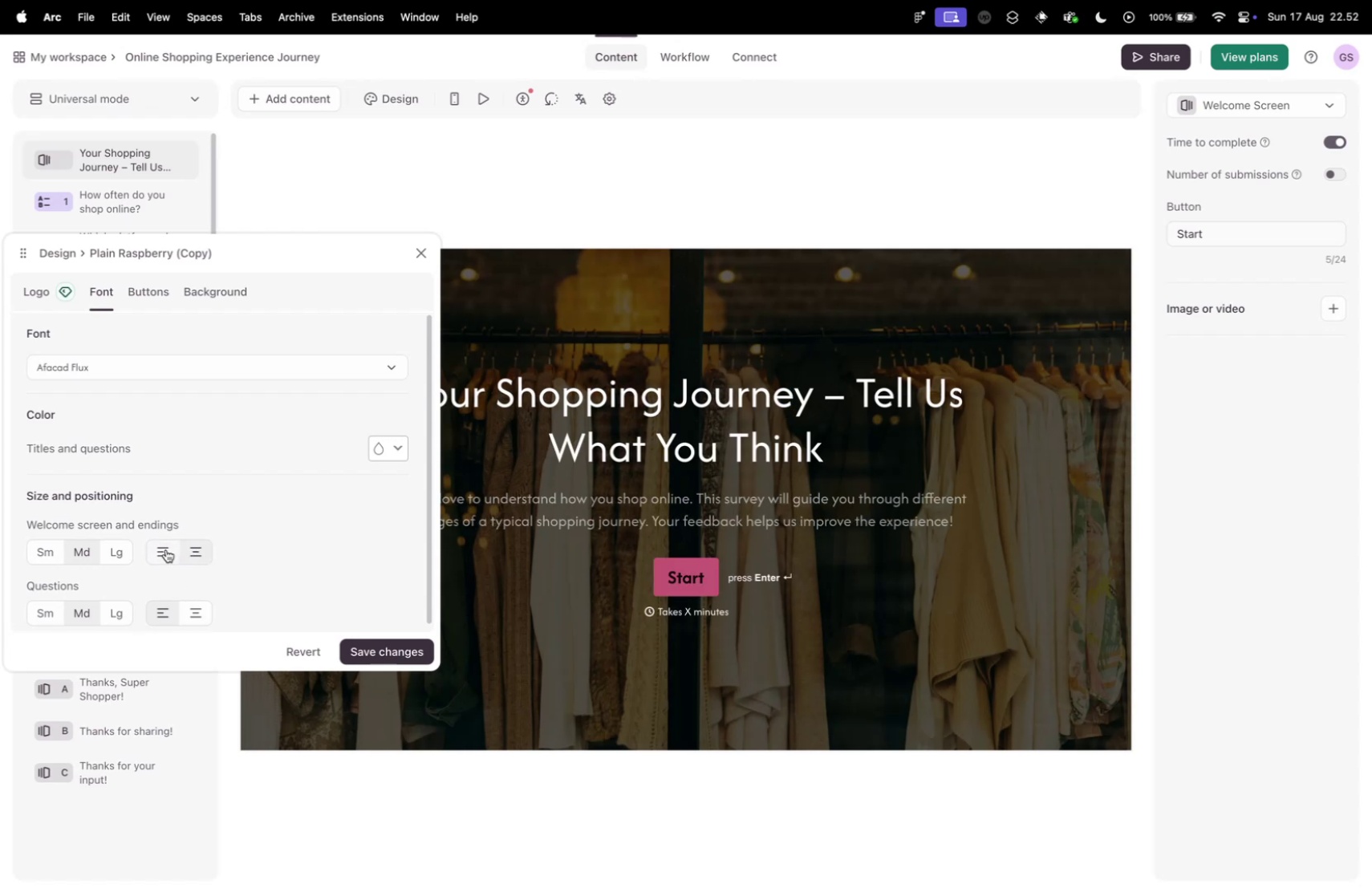 
left_click([156, 542])
 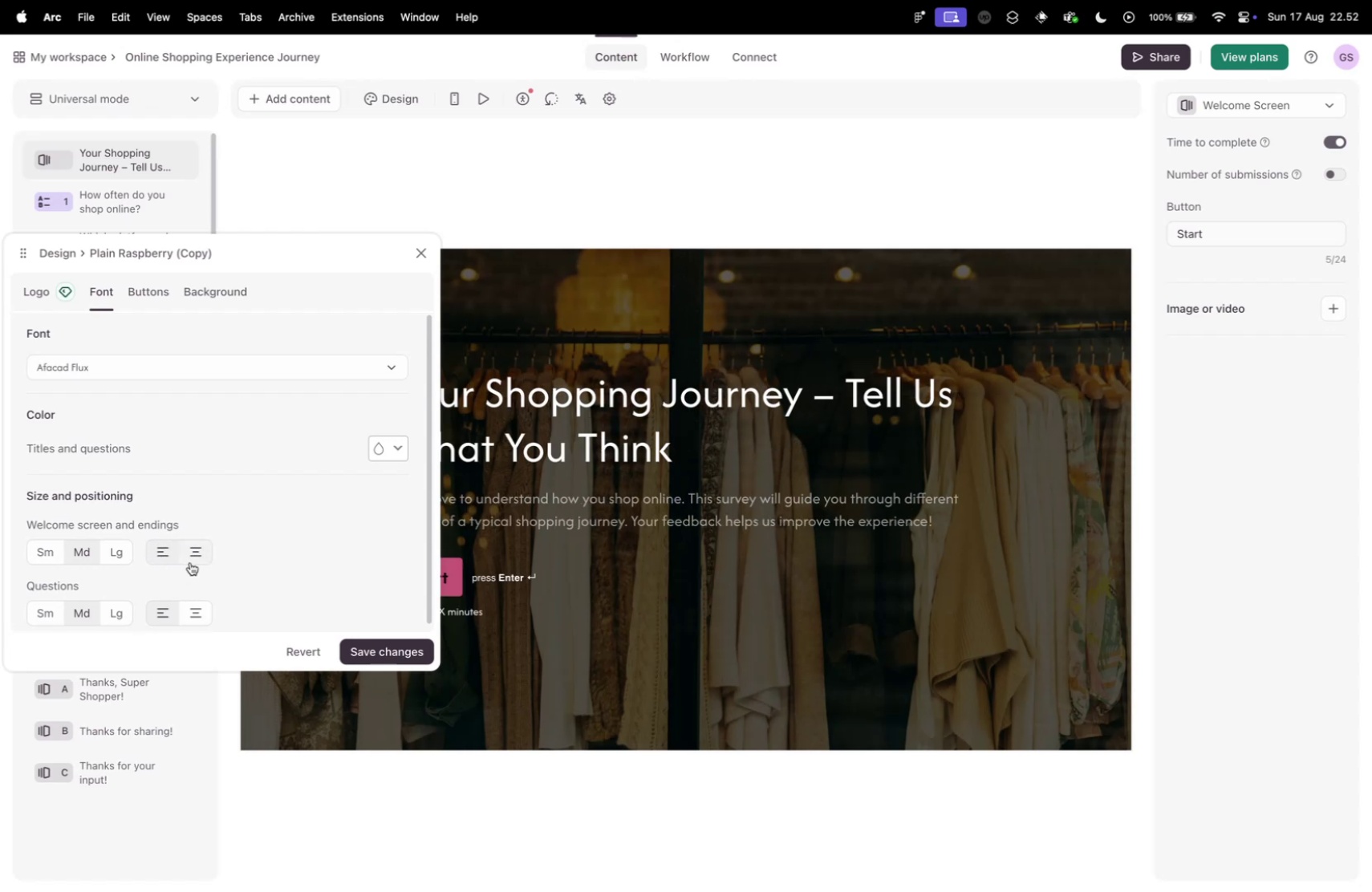 
wait(5.09)
 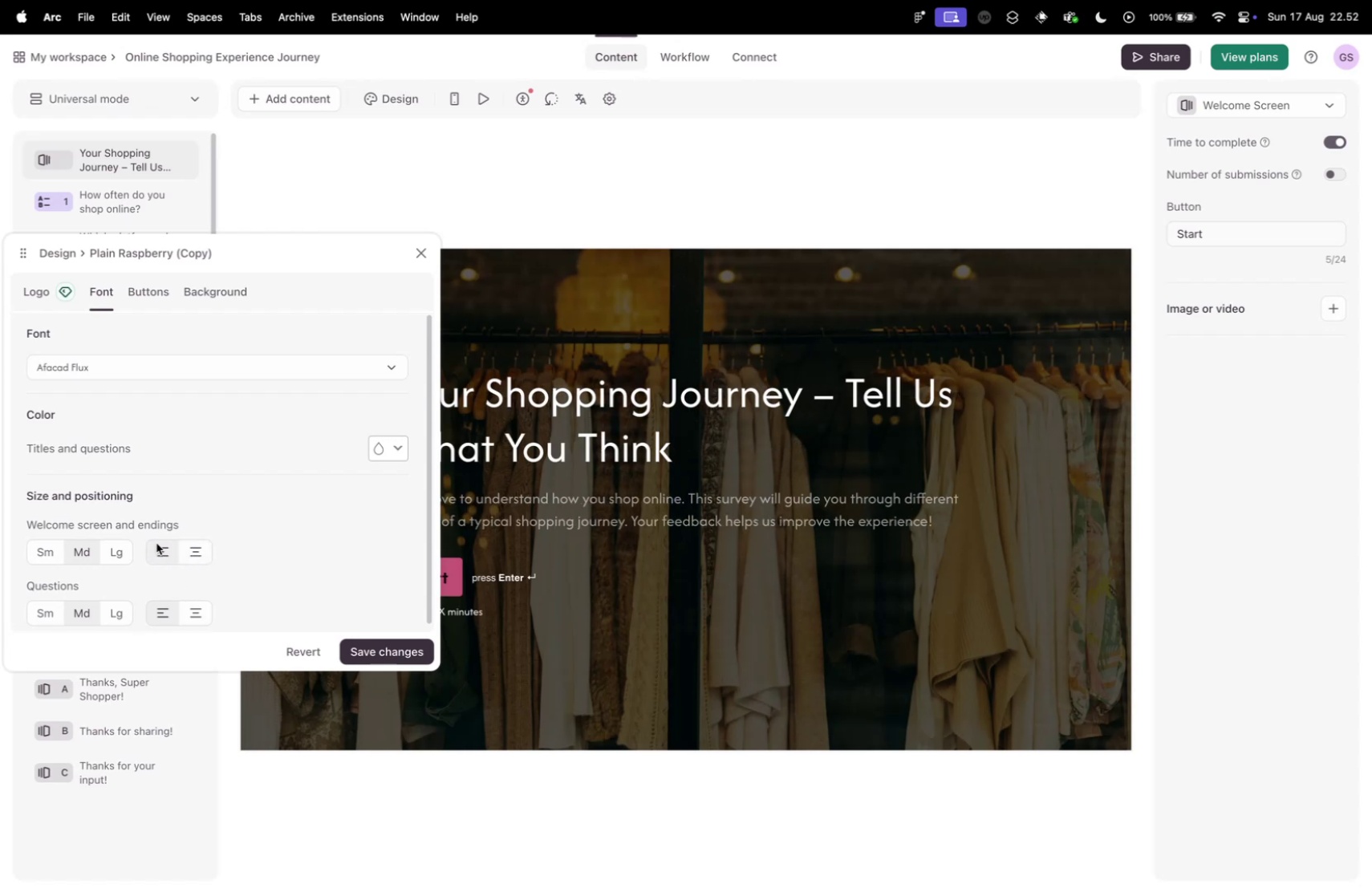 
left_click([197, 549])
 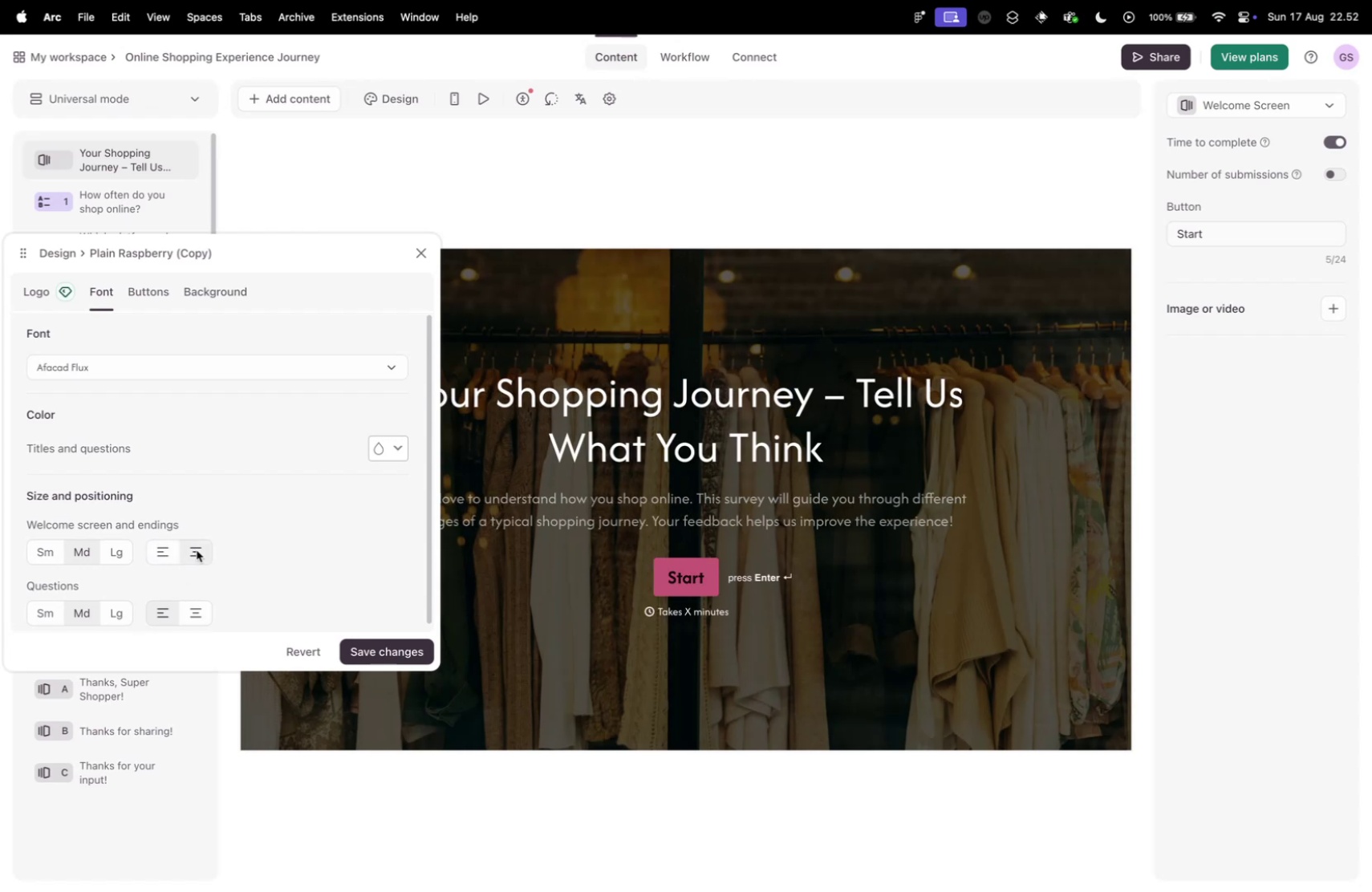 
scroll: coordinate [270, 631], scroll_direction: down, amount: 2.0
 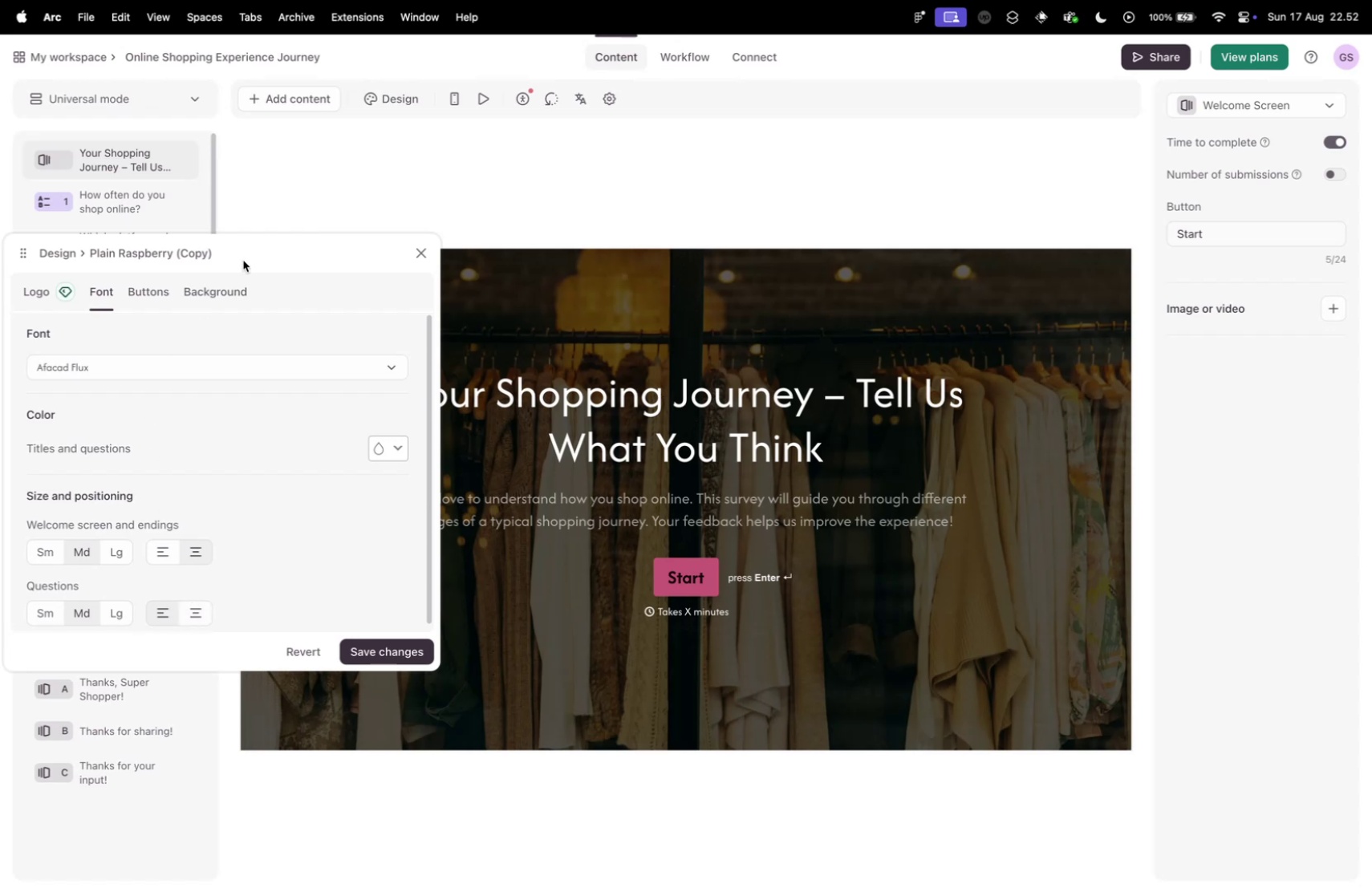 
left_click_drag(start_coordinate=[262, 255], to_coordinate=[430, 180])
 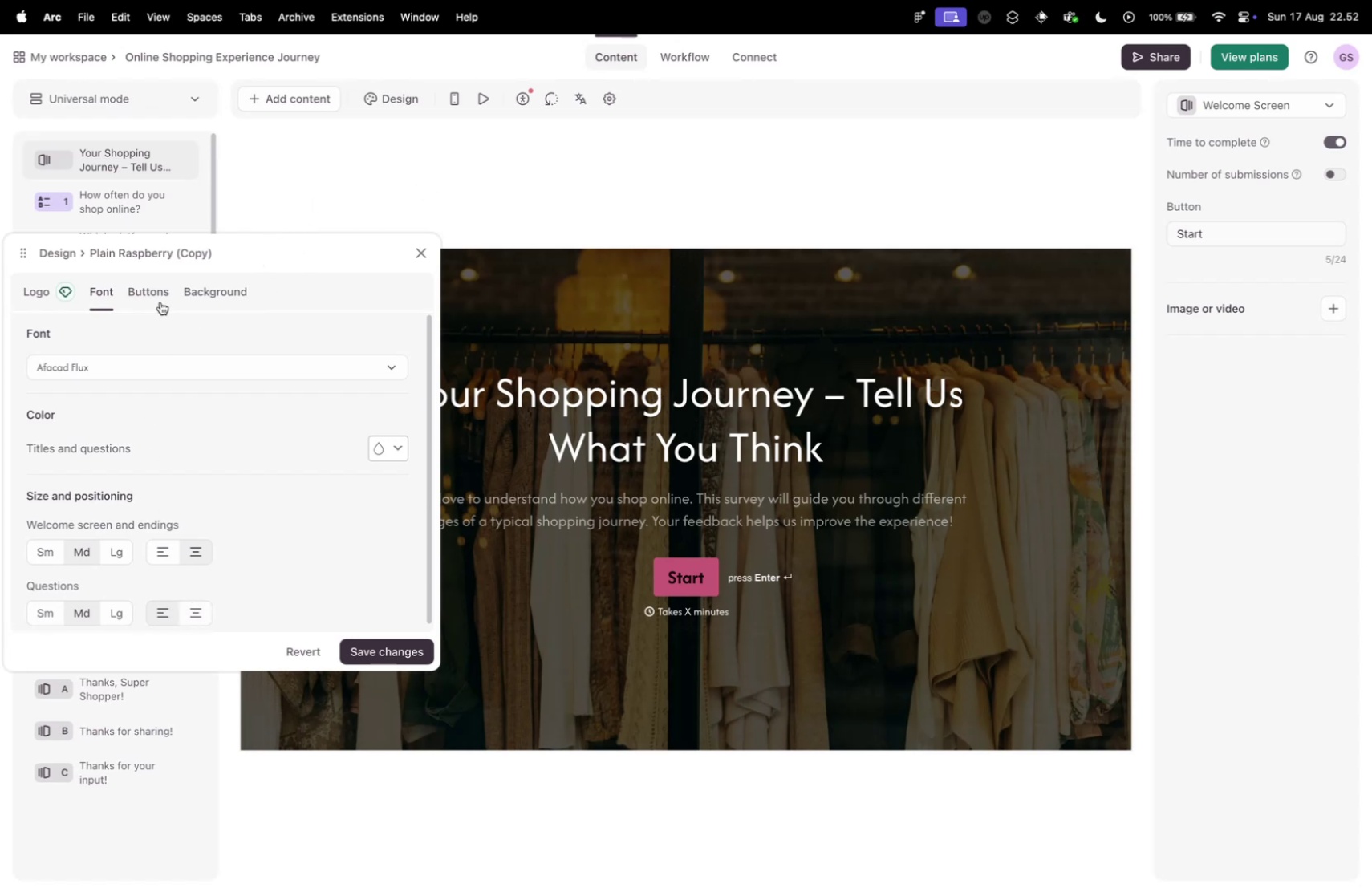 
left_click([144, 293])
 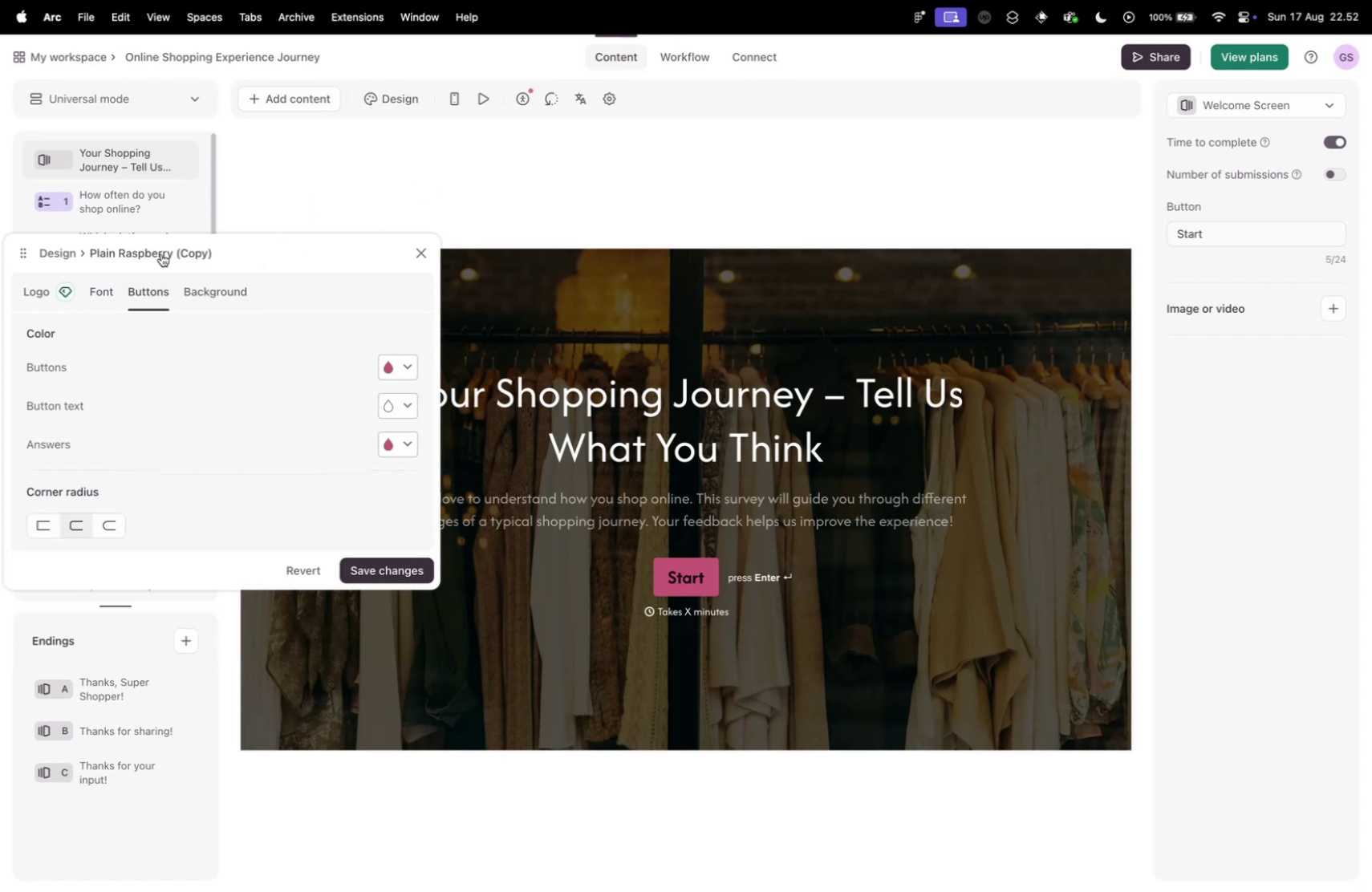 
left_click_drag(start_coordinate=[127, 255], to_coordinate=[184, 245])
 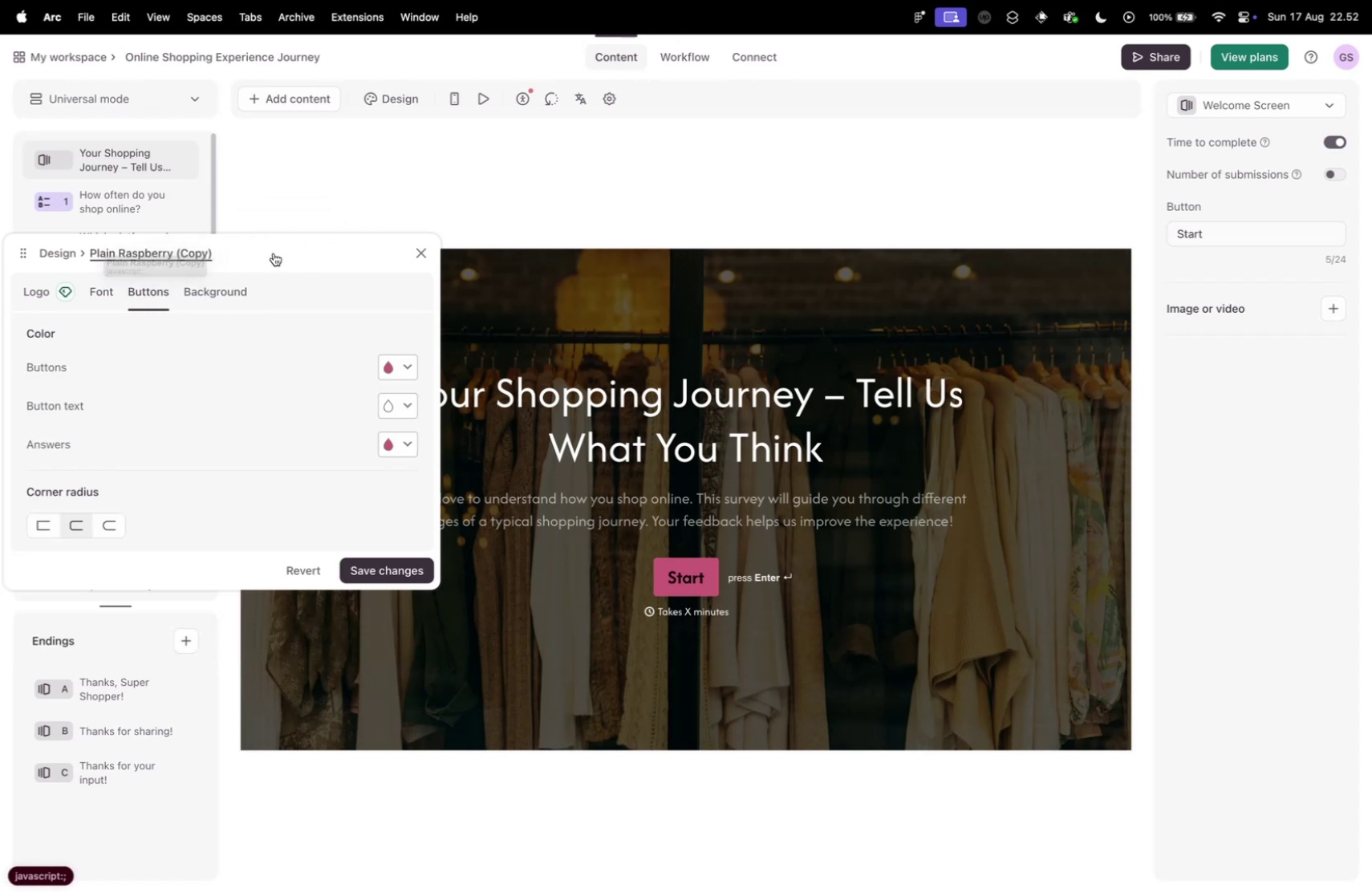 
left_click_drag(start_coordinate=[246, 257], to_coordinate=[298, 250])
 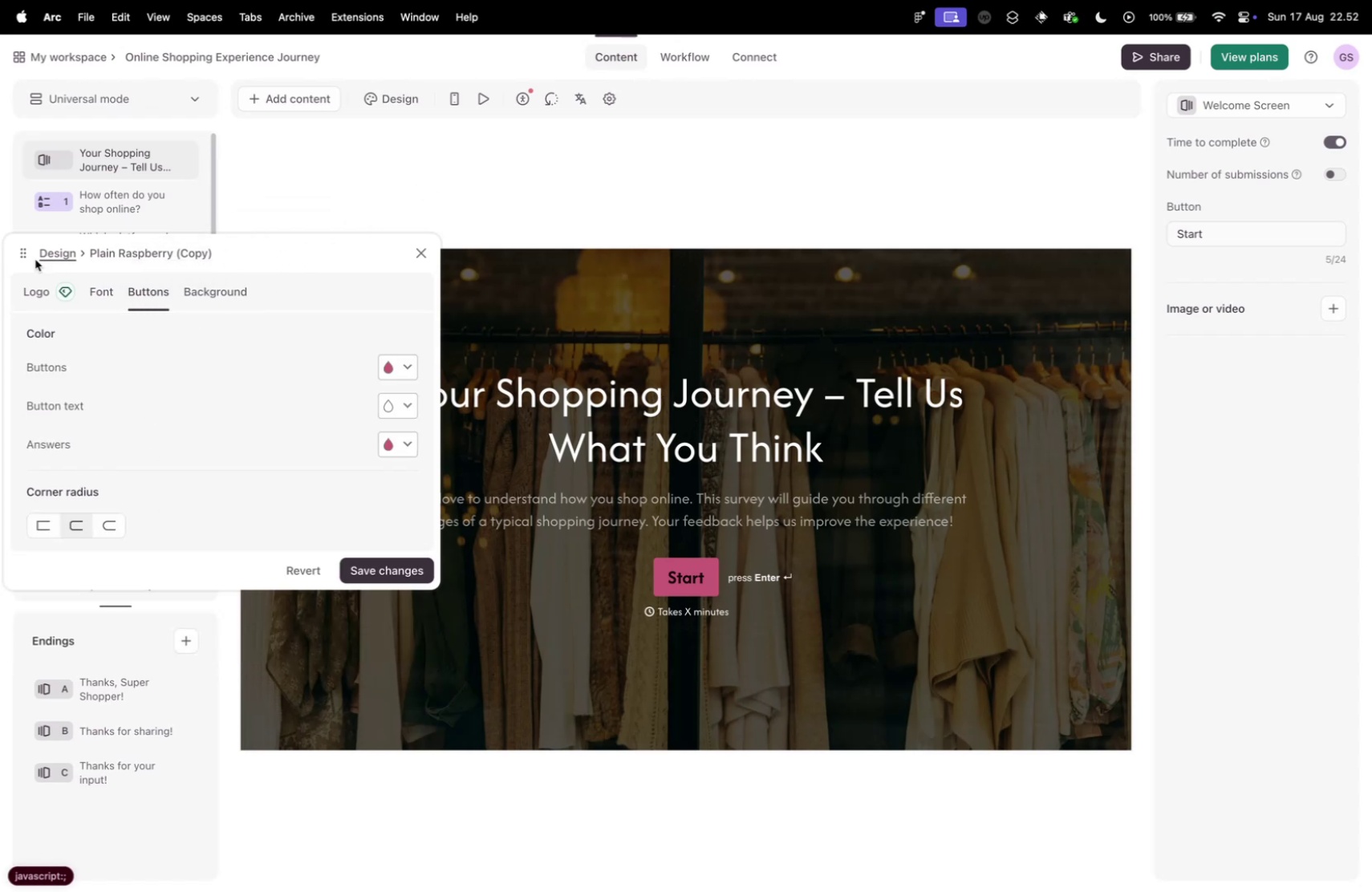 
left_click_drag(start_coordinate=[21, 255], to_coordinate=[182, 172])
 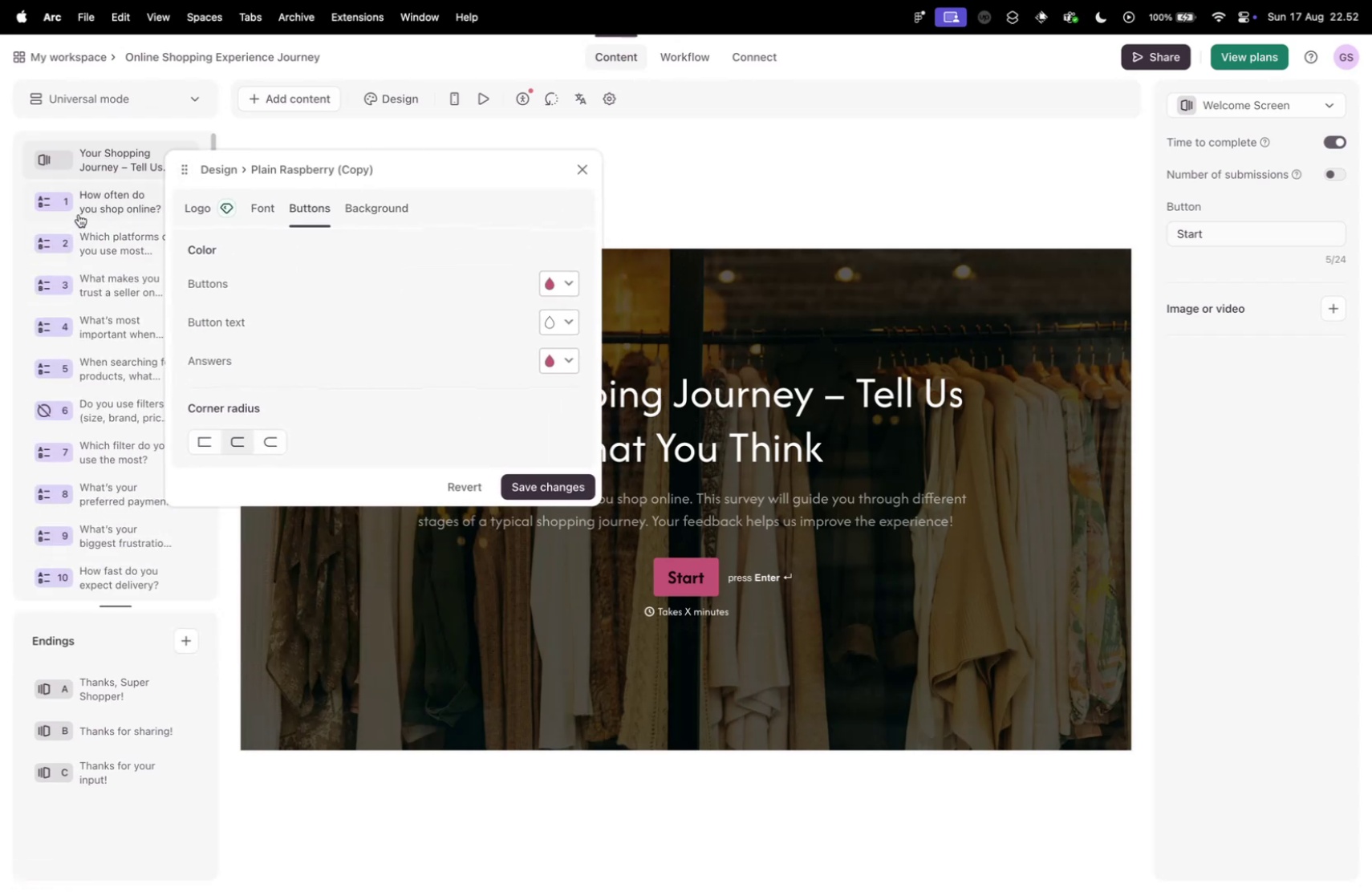 
left_click([102, 199])
 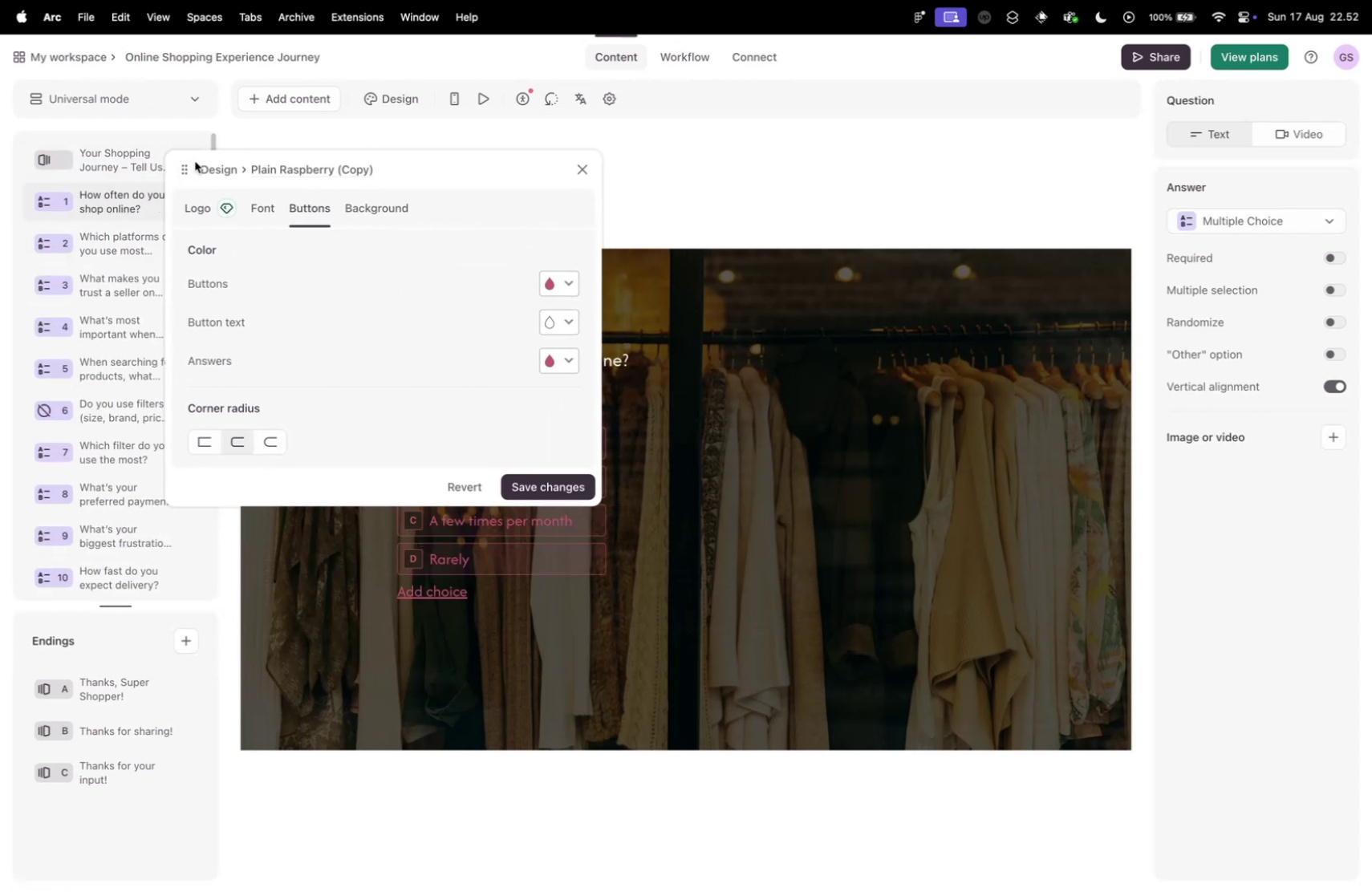 
left_click_drag(start_coordinate=[180, 168], to_coordinate=[705, 270])
 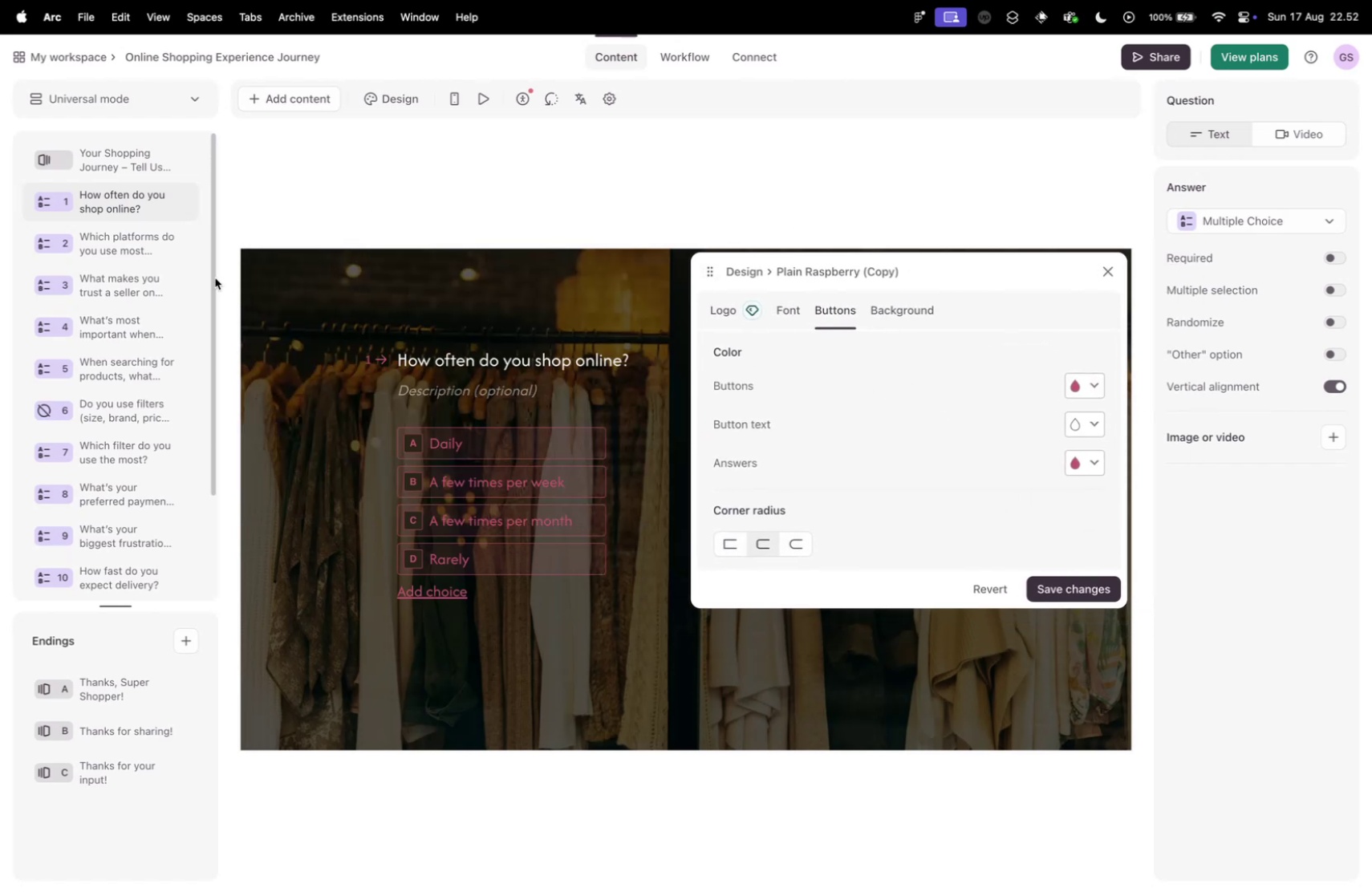 
left_click([109, 160])
 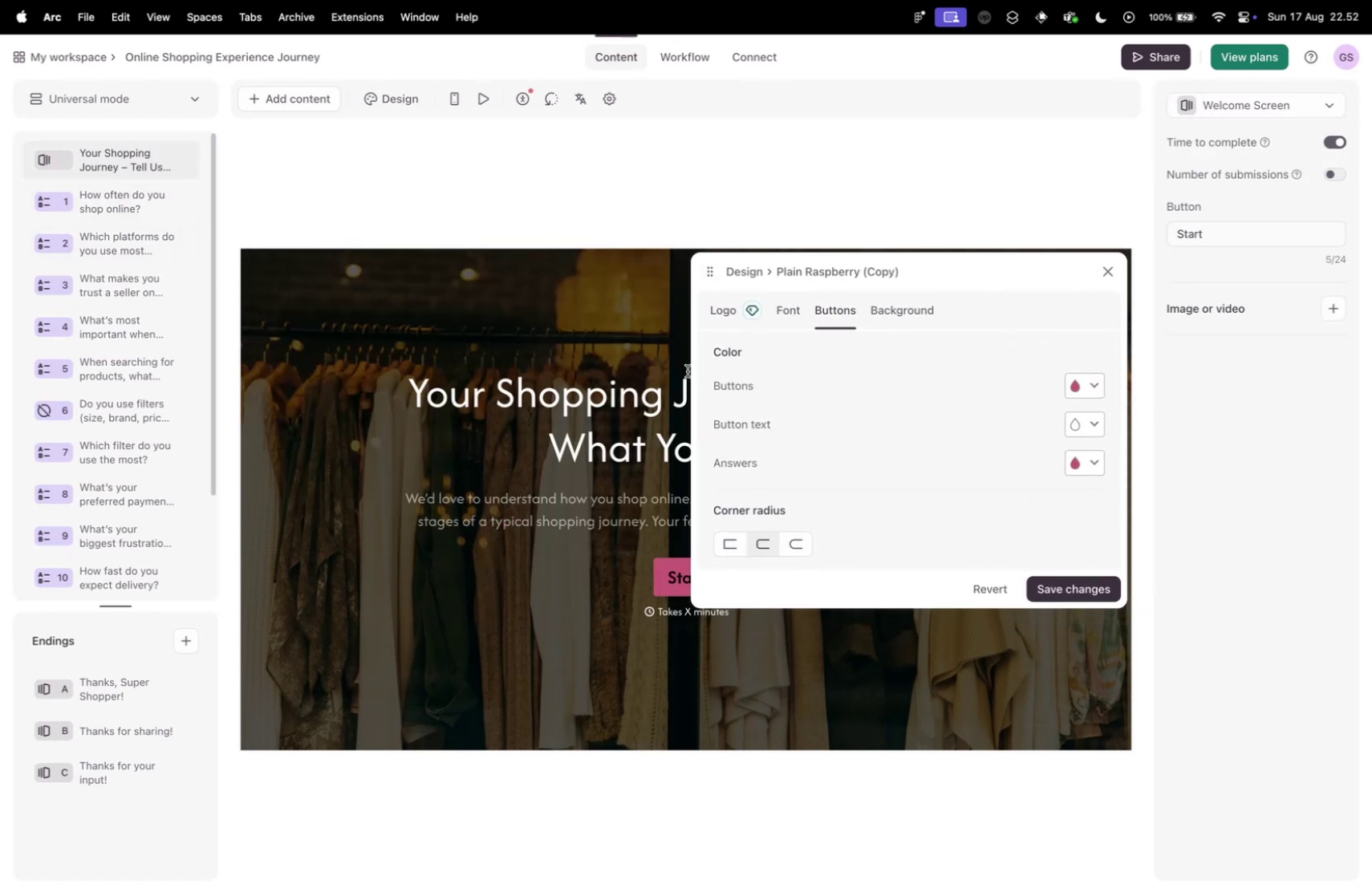 
mouse_move([1079, 387])
 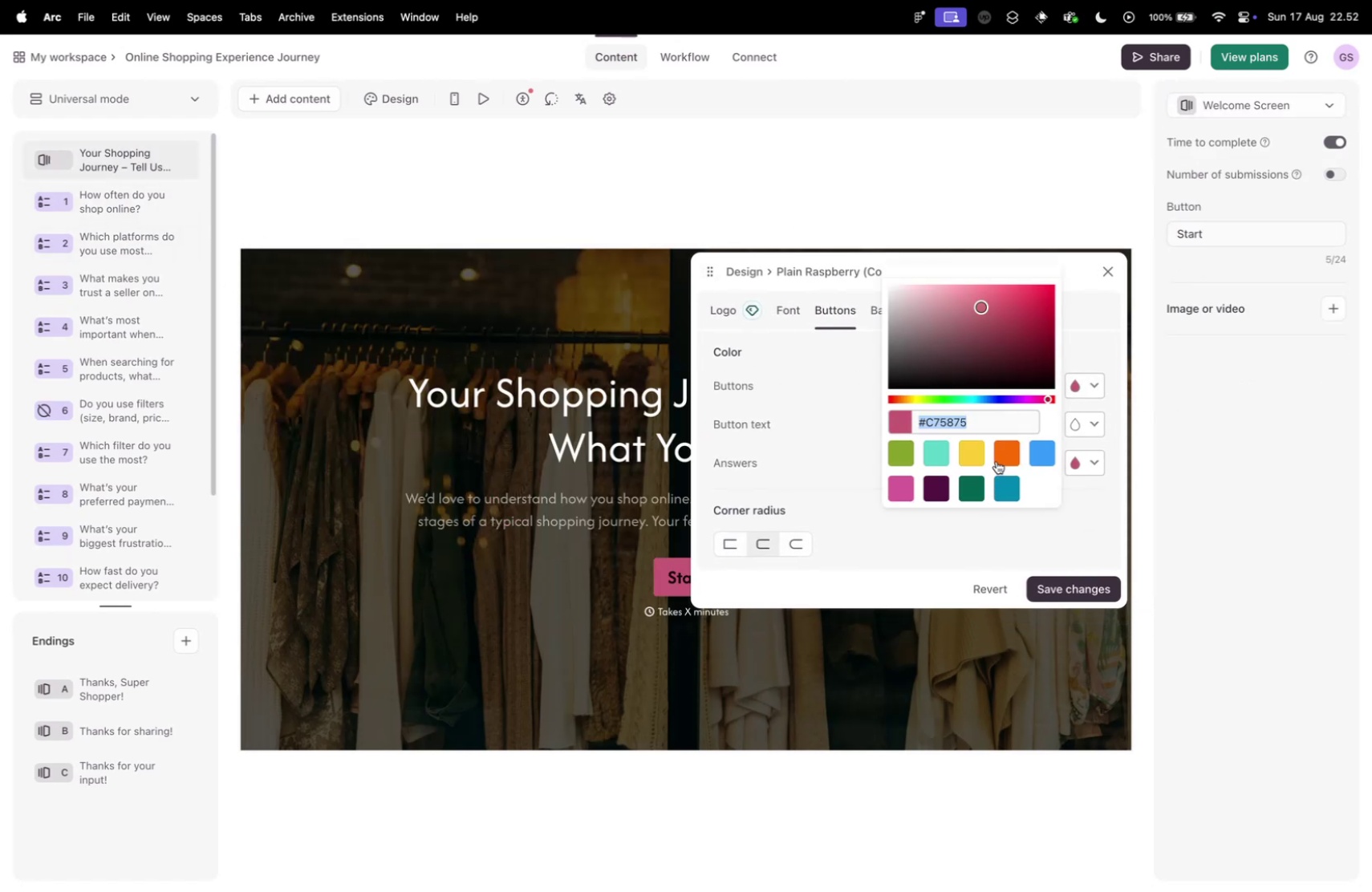 
left_click([1001, 455])
 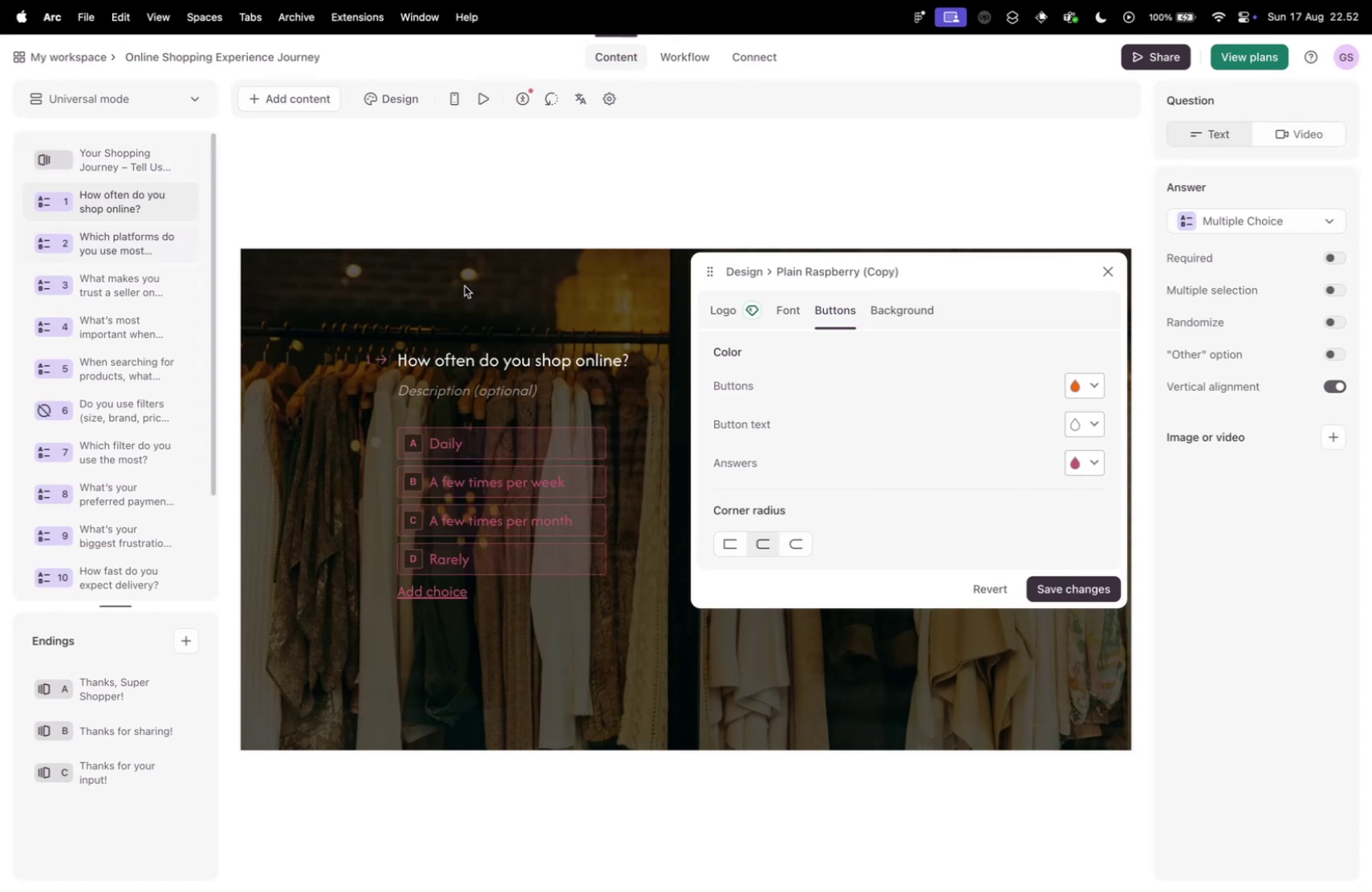 
wait(5.15)
 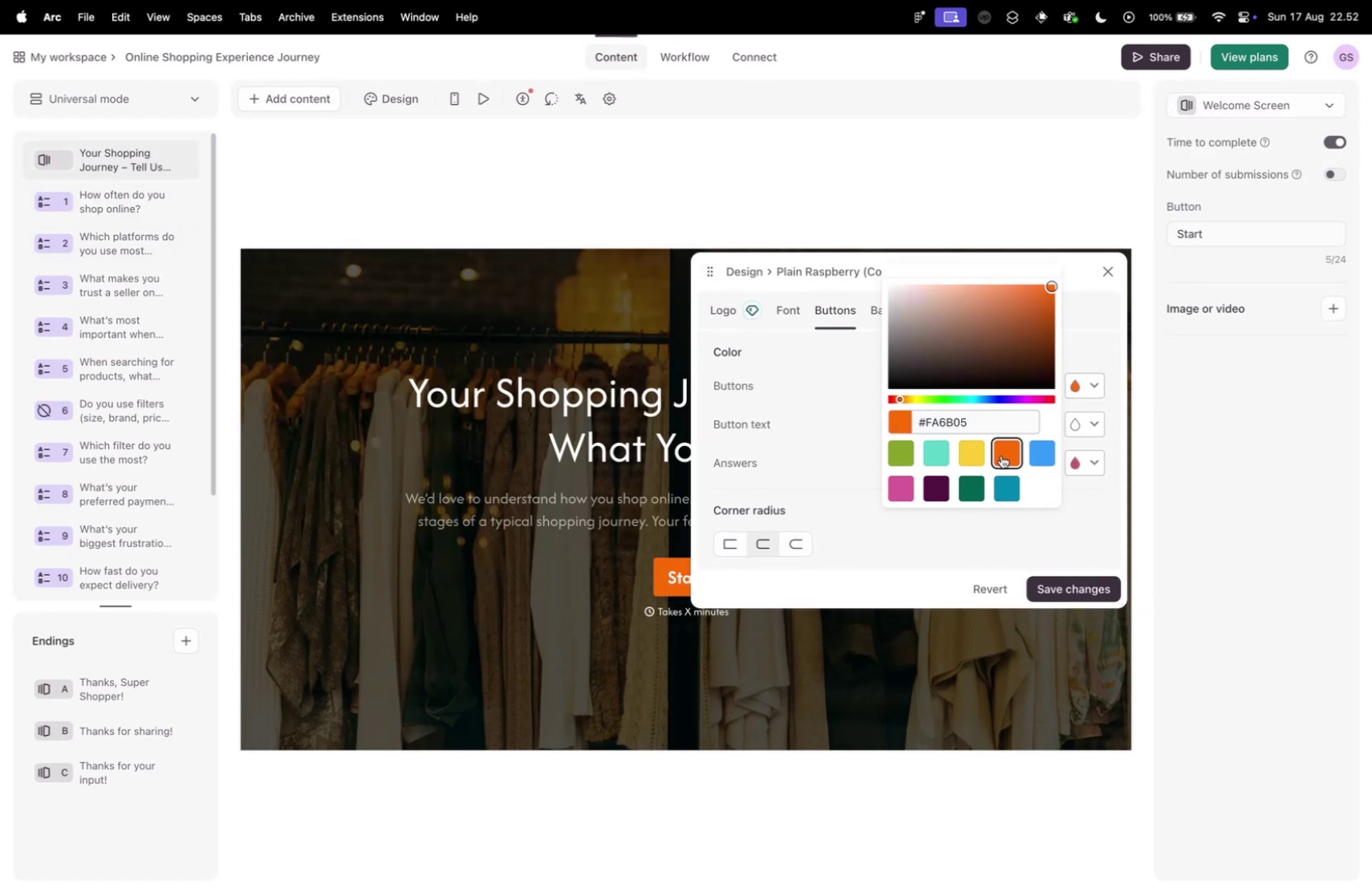 
left_click([1092, 461])
 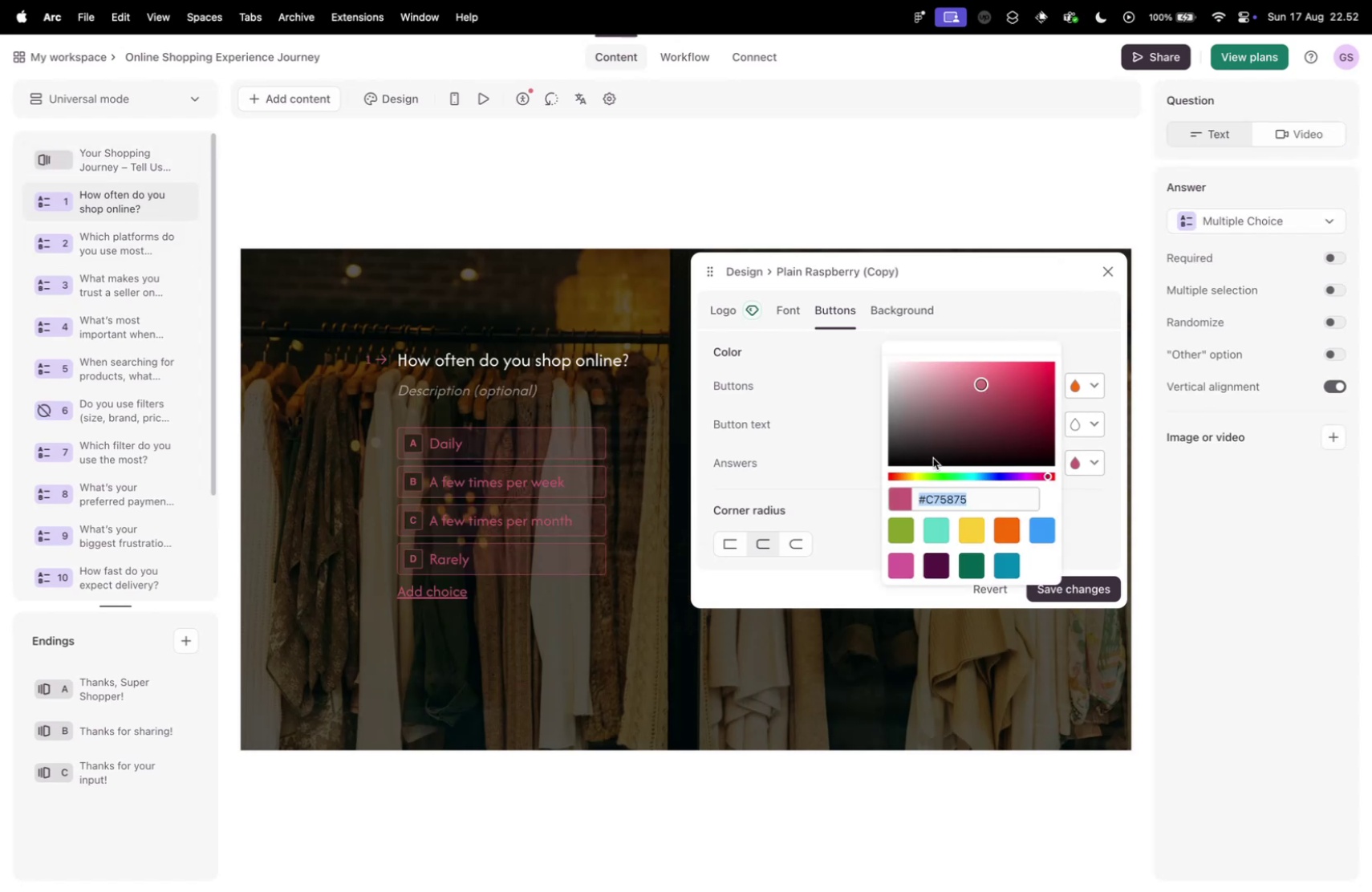 
left_click_drag(start_coordinate=[917, 404], to_coordinate=[887, 363])
 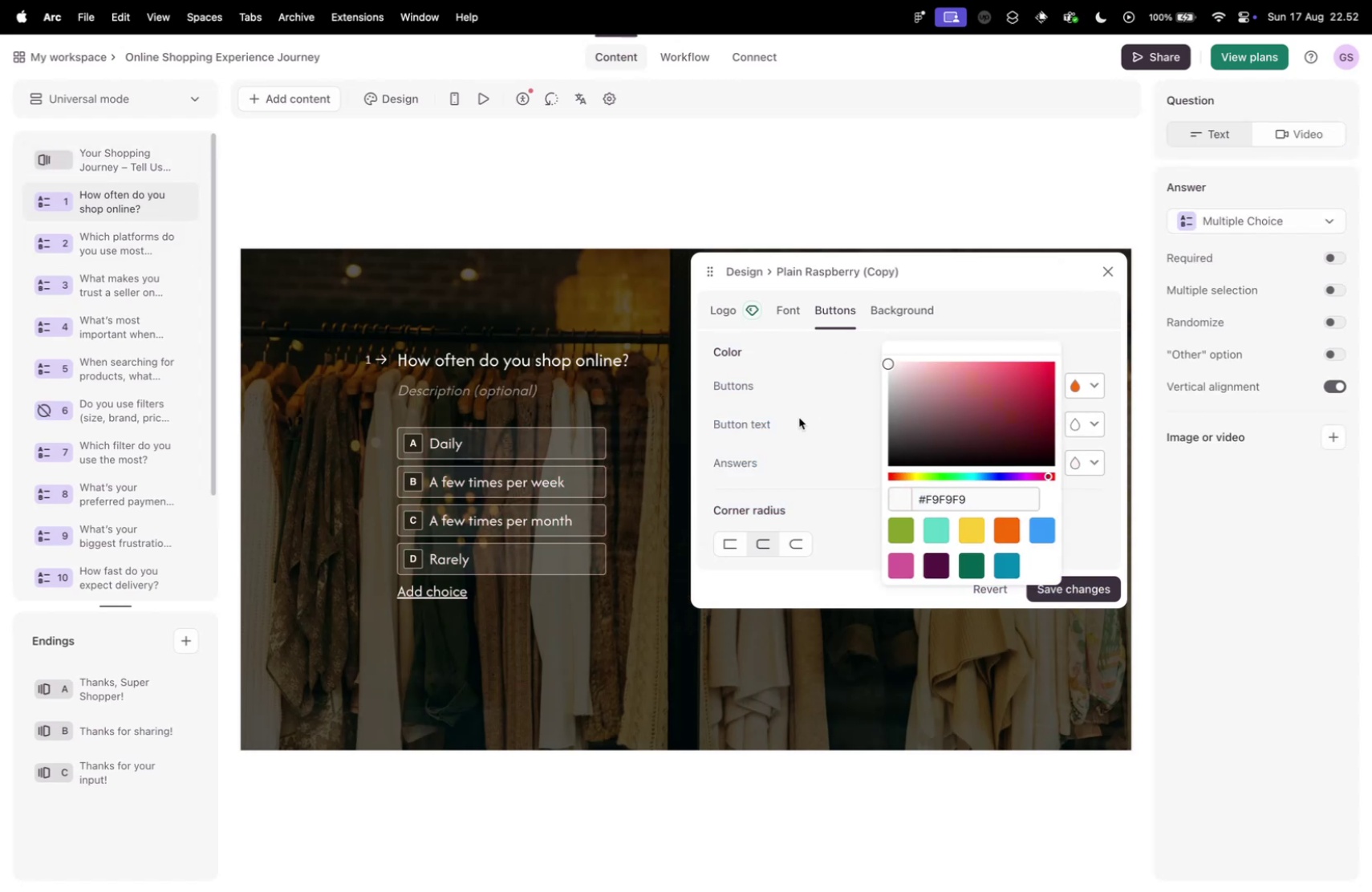 
left_click([883, 322])
 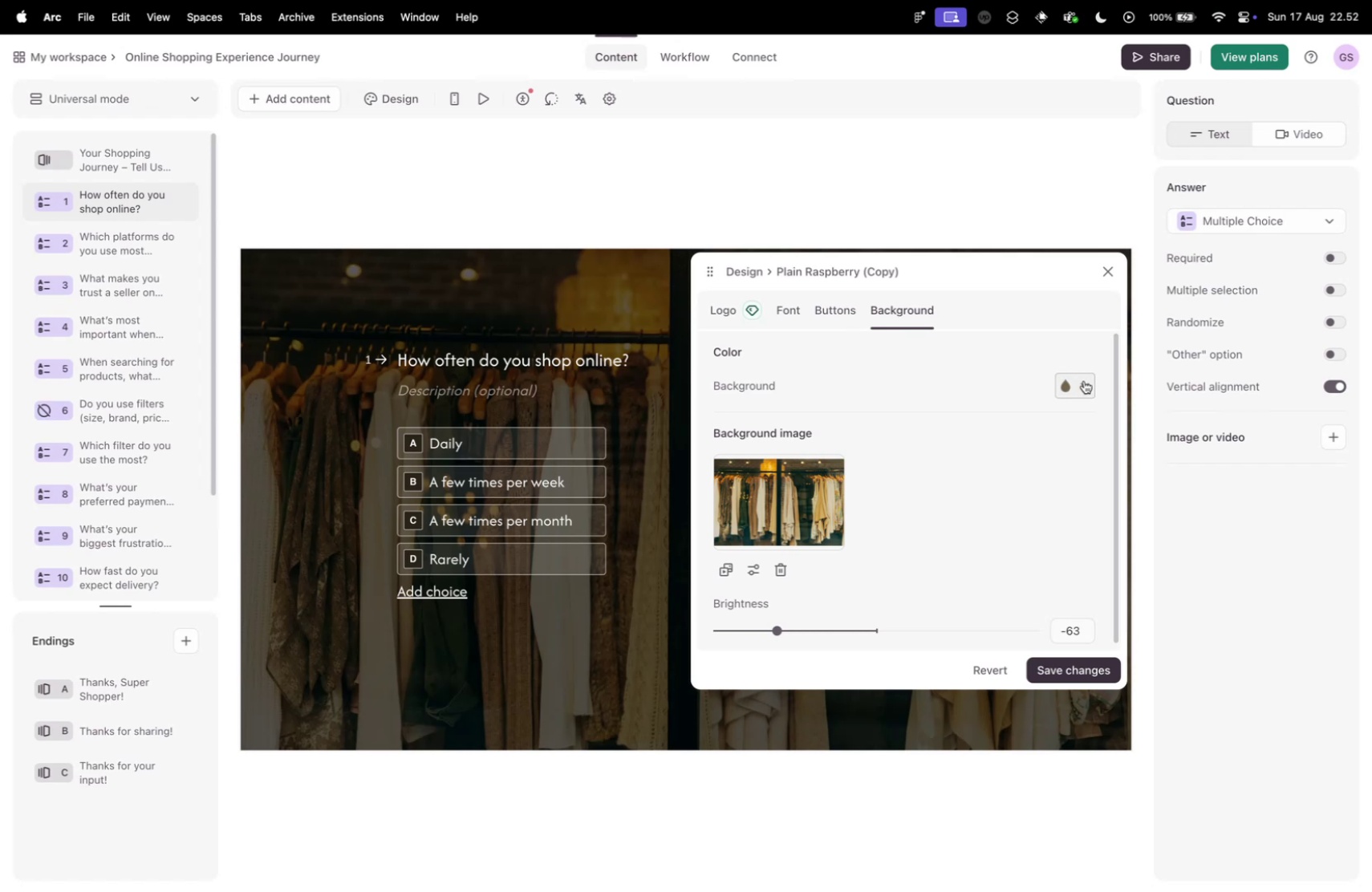 
left_click([1077, 379])
 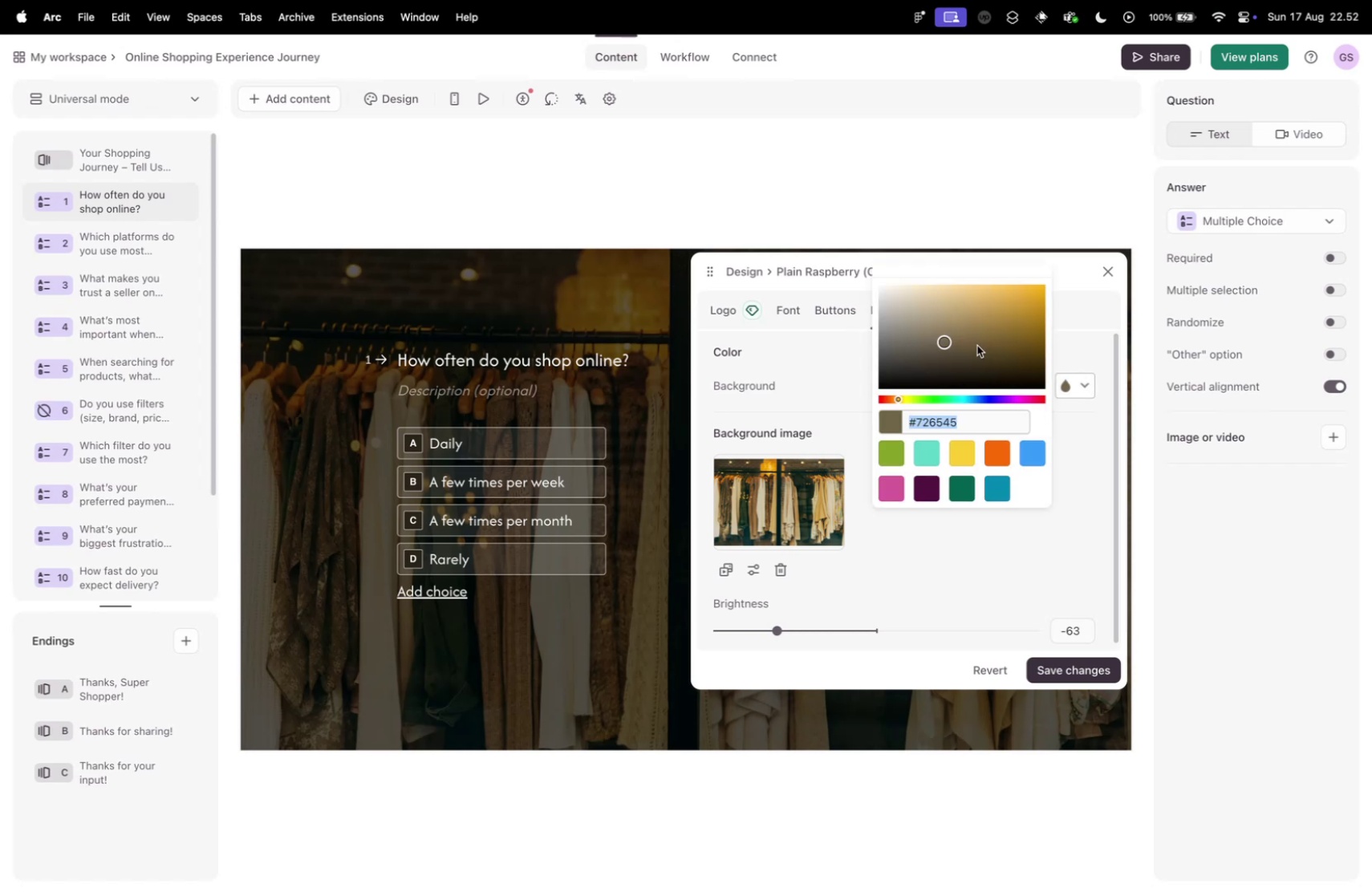 
left_click_drag(start_coordinate=[951, 341], to_coordinate=[944, 324])
 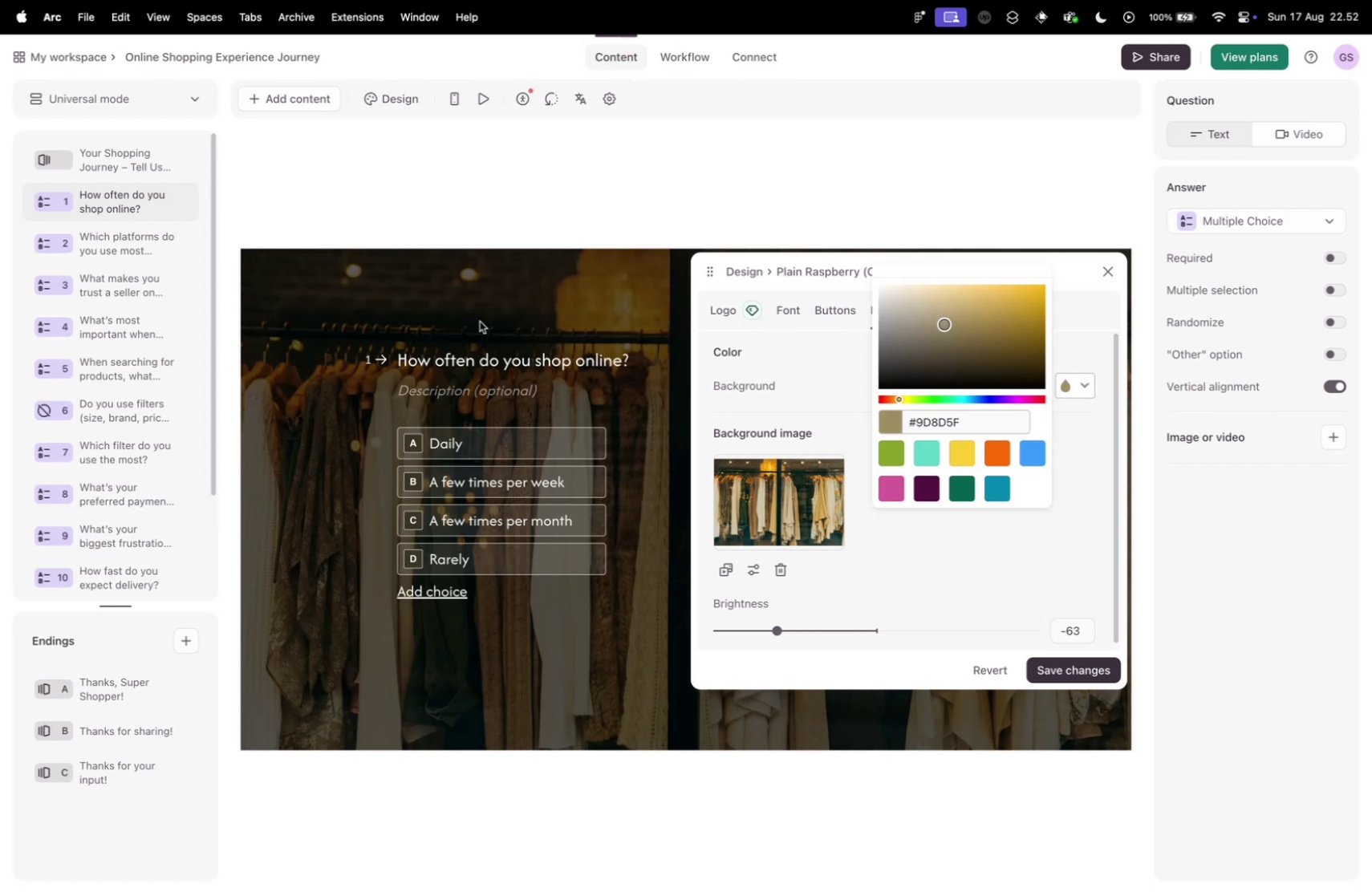 
left_click([464, 304])
 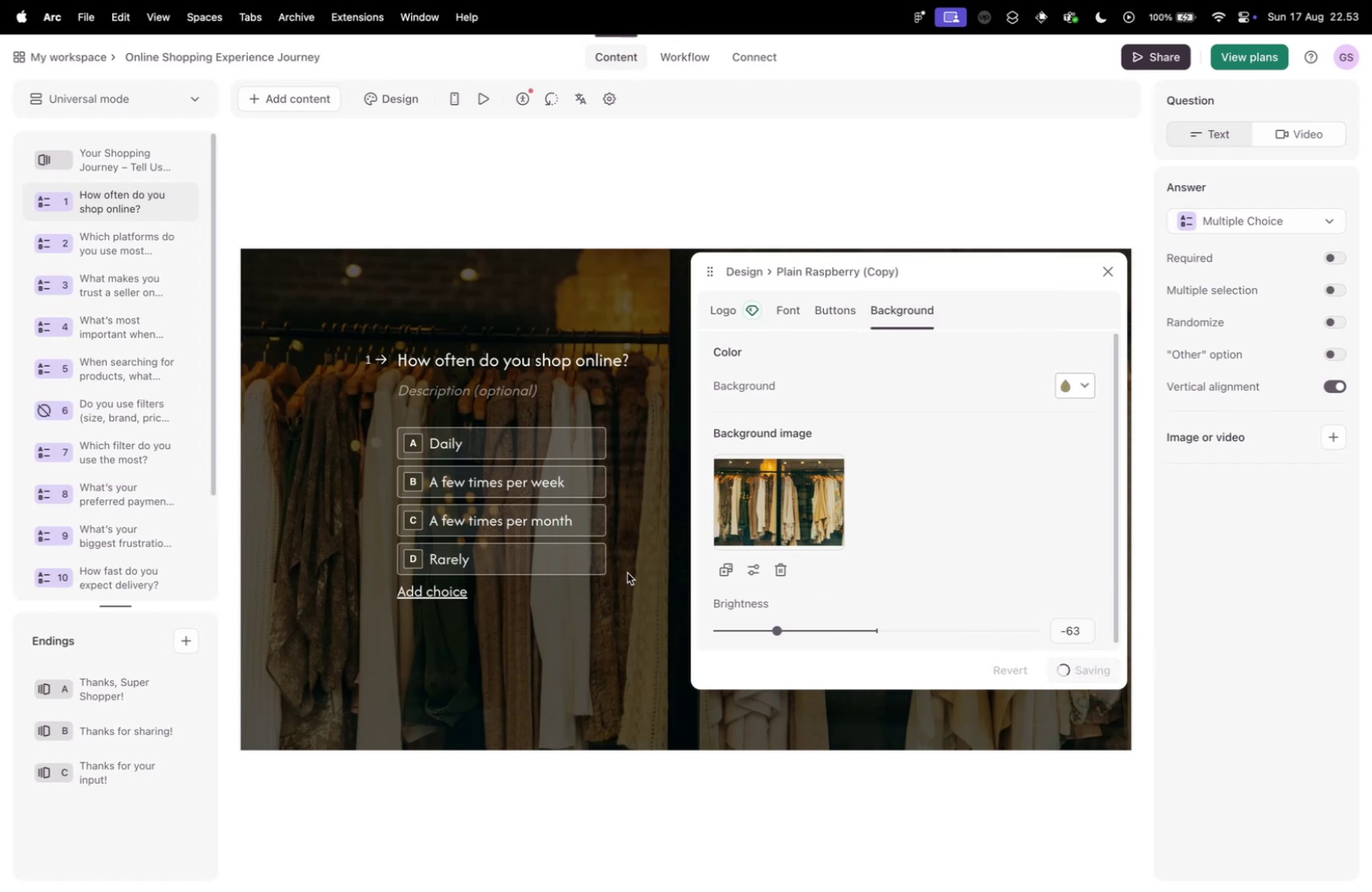 
mouse_move([128, 265])
 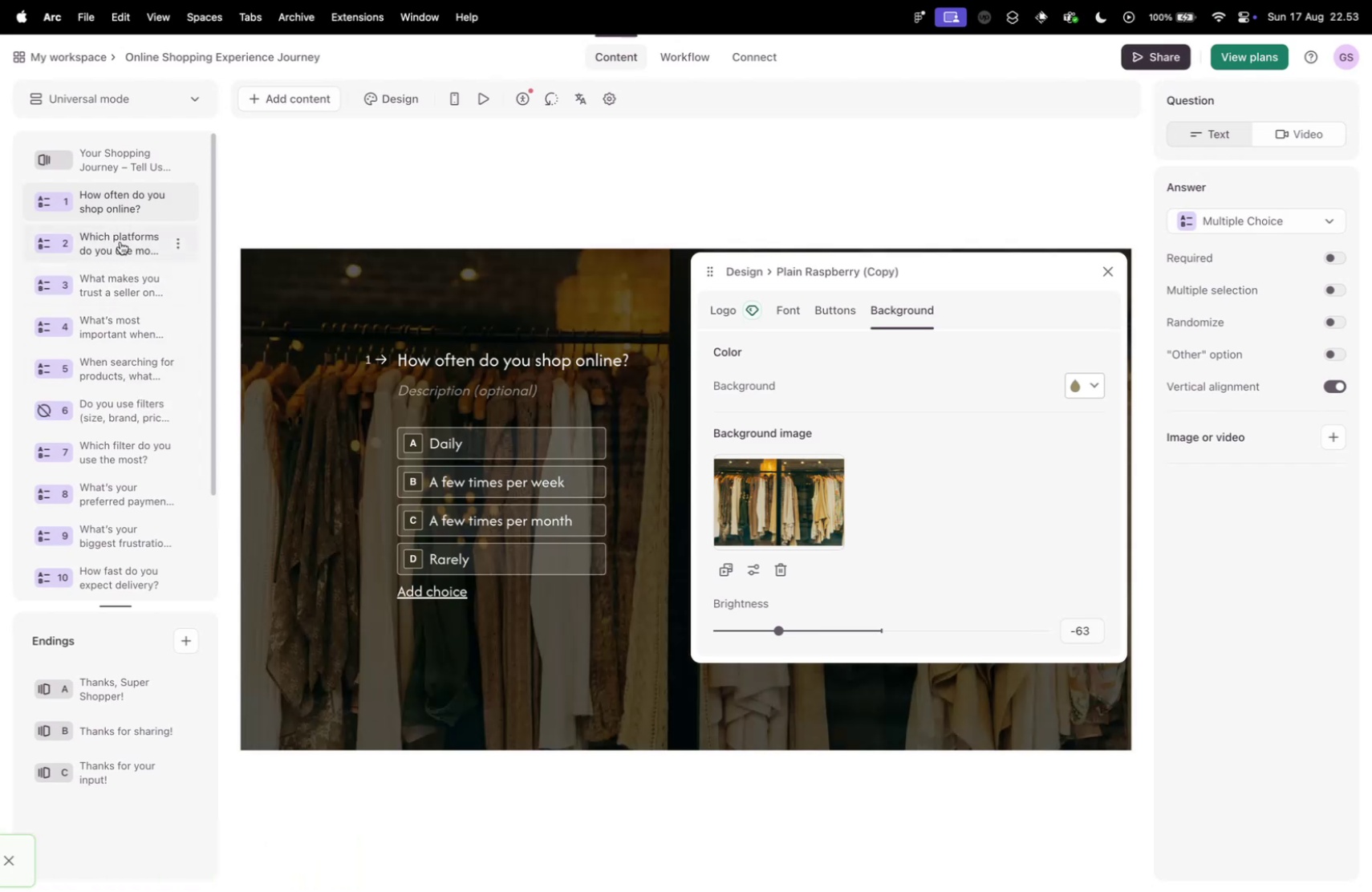 
left_click([120, 241])
 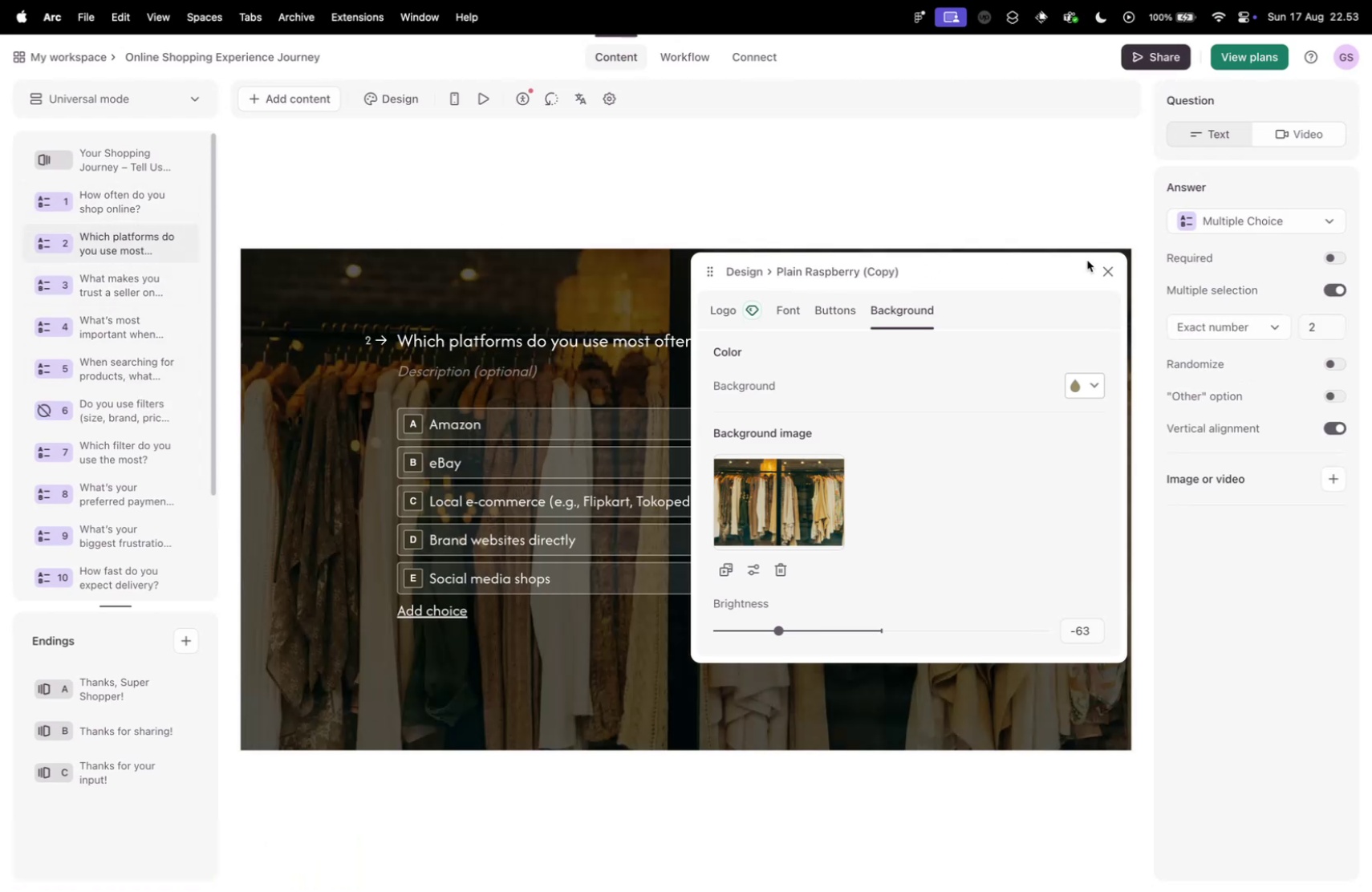 
left_click([1109, 272])
 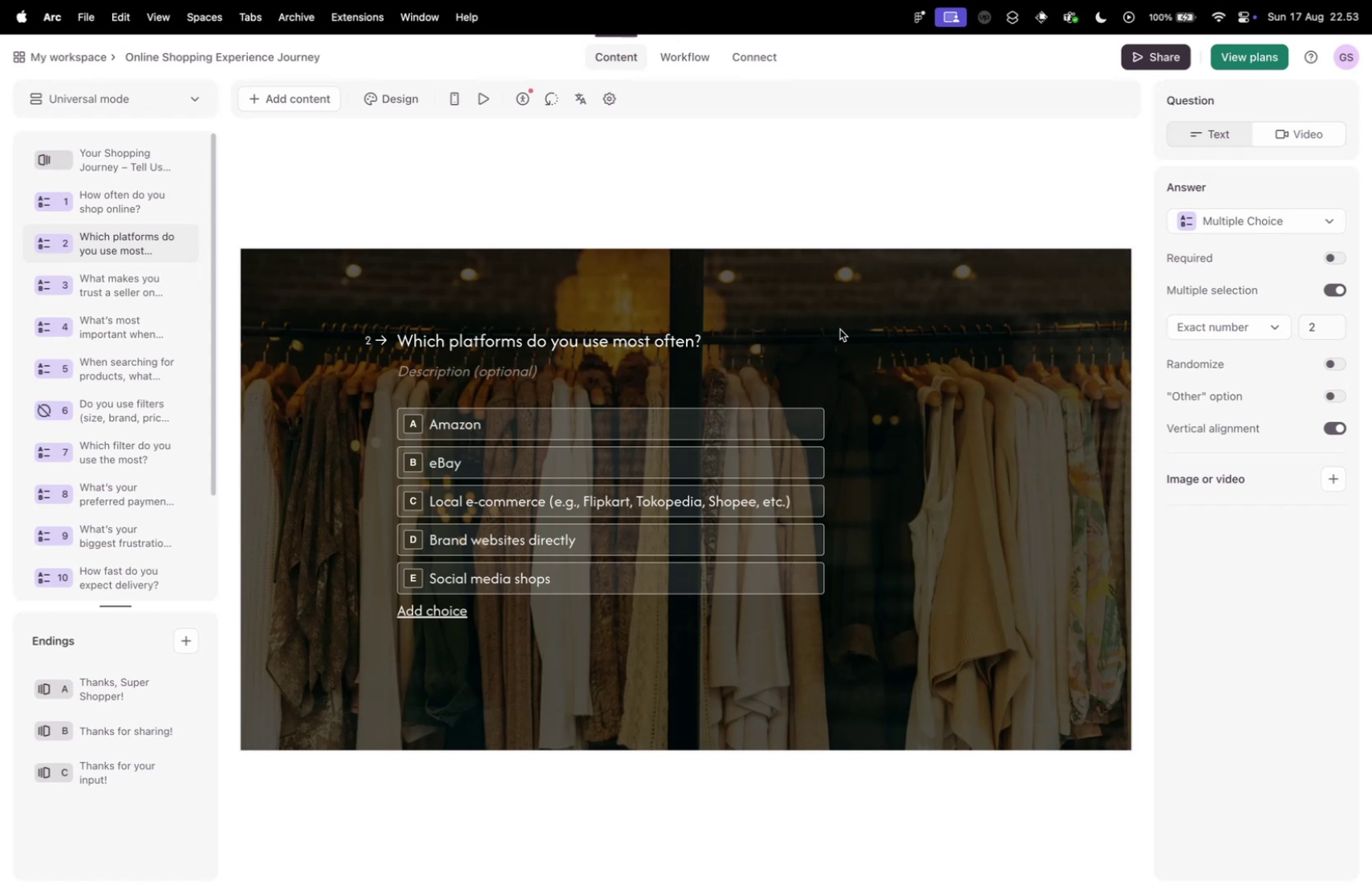 
left_click([1335, 478])
 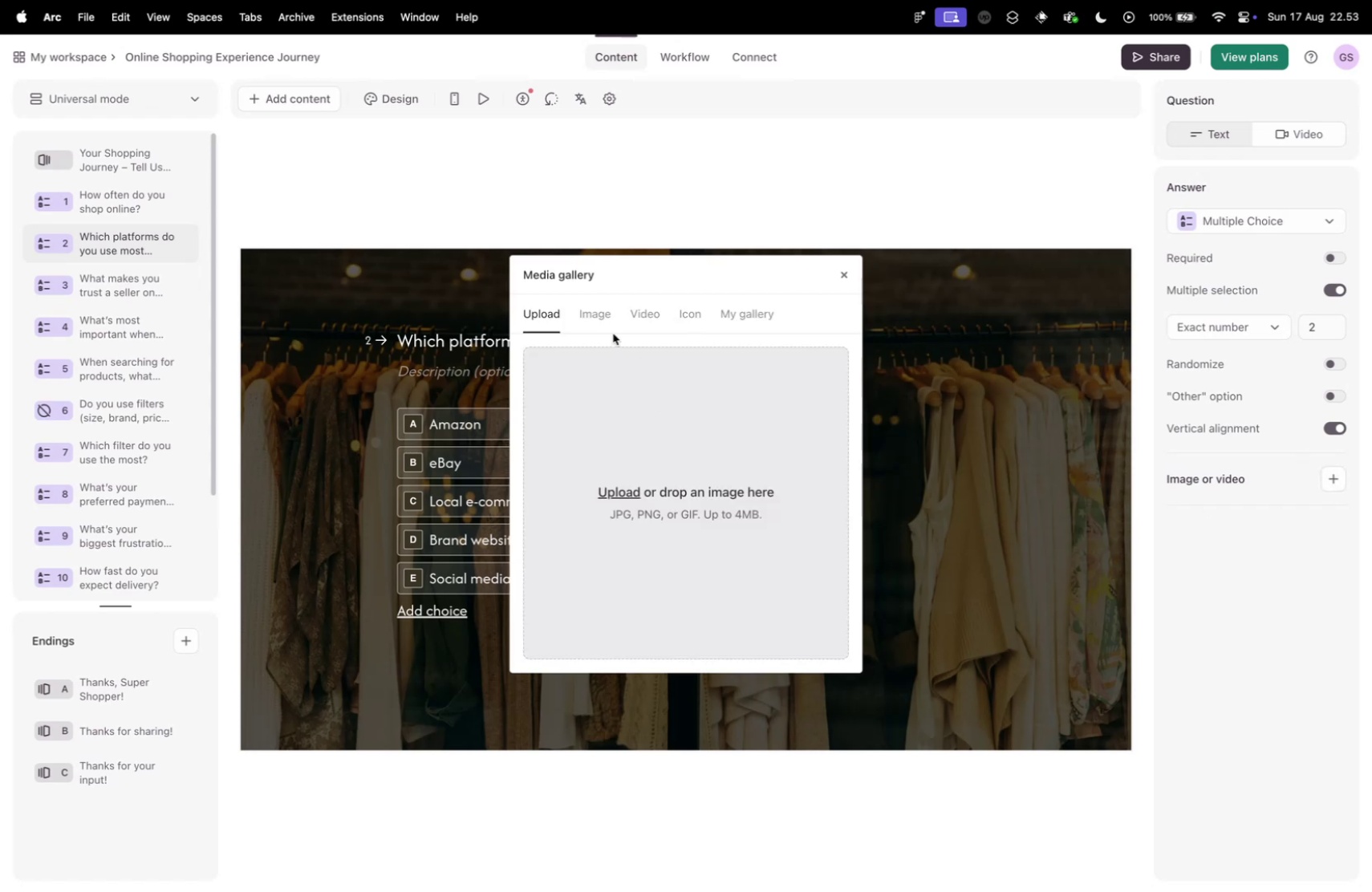 
left_click([590, 318])
 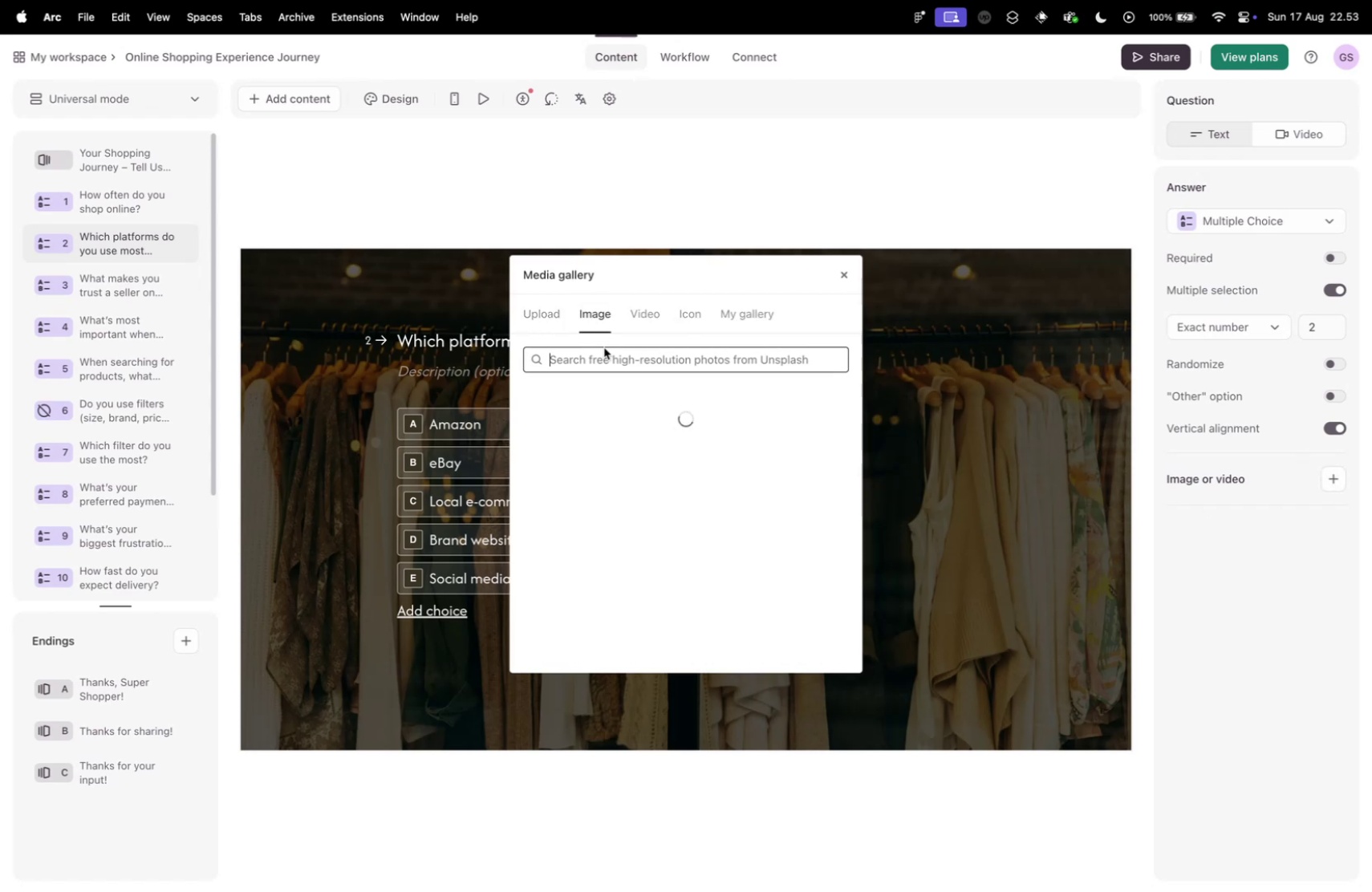 
left_click([605, 352])
 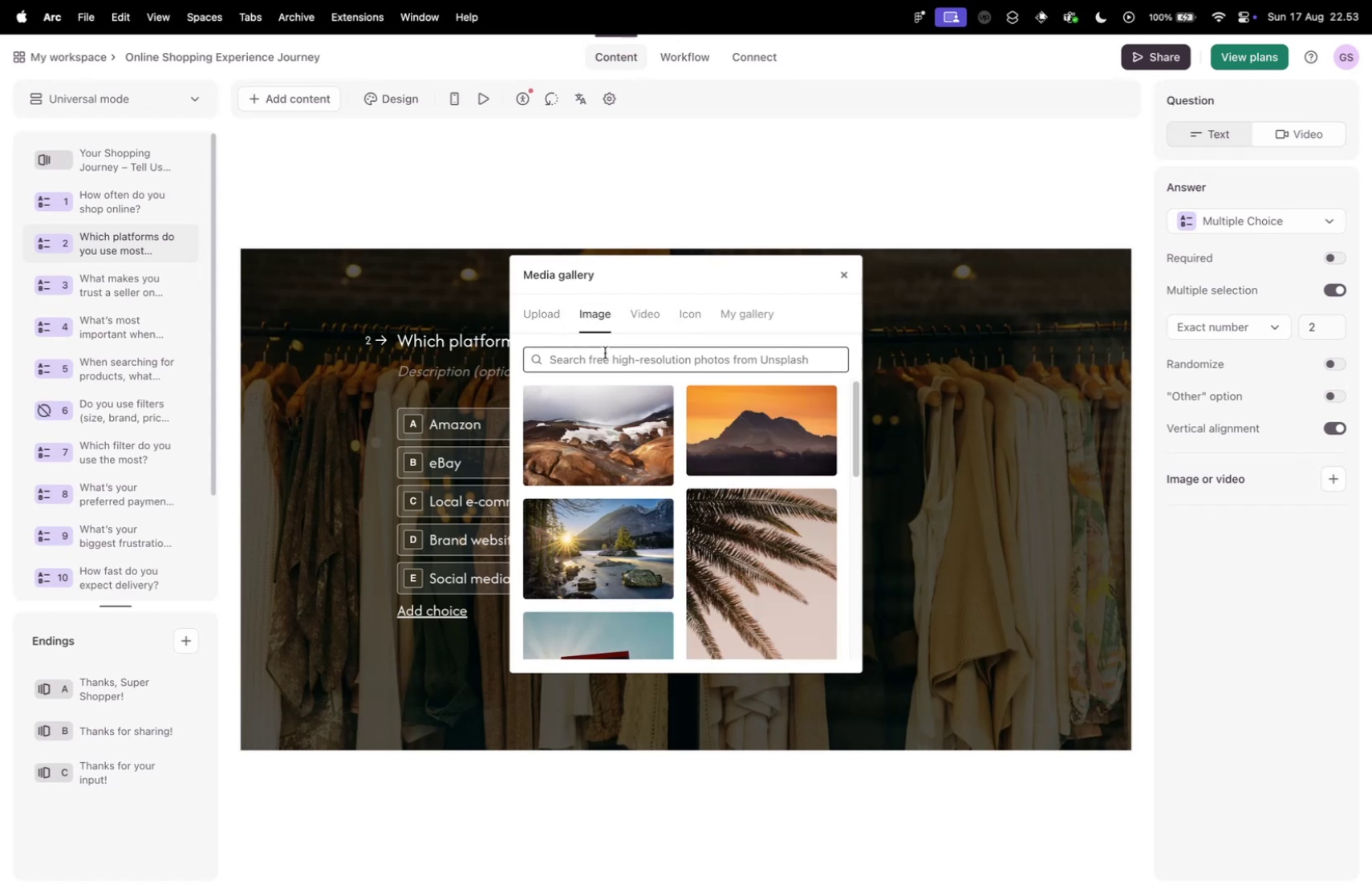 
type(ecommerce)
 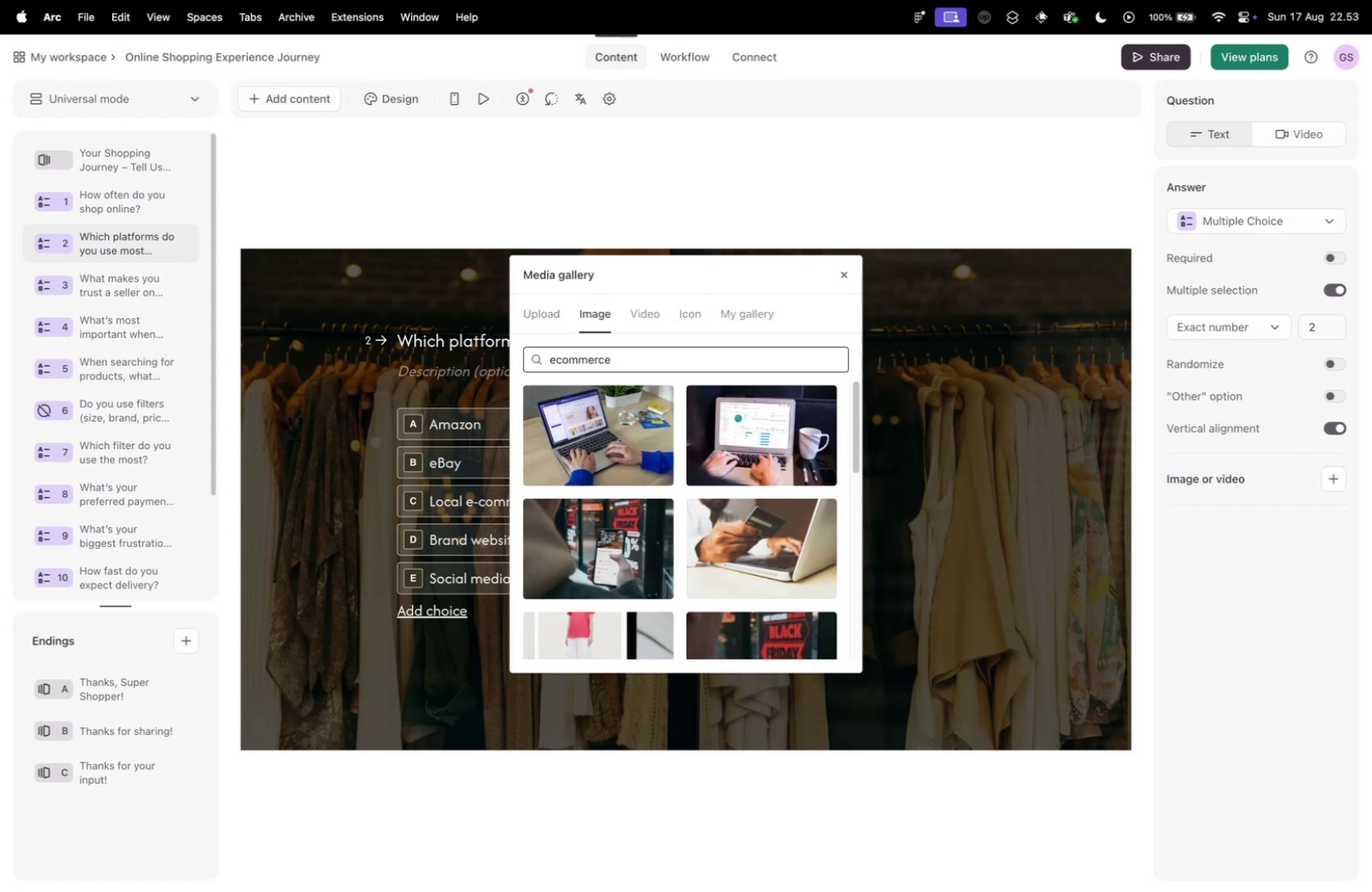 
scroll: coordinate [686, 471], scroll_direction: down, amount: 9.0
 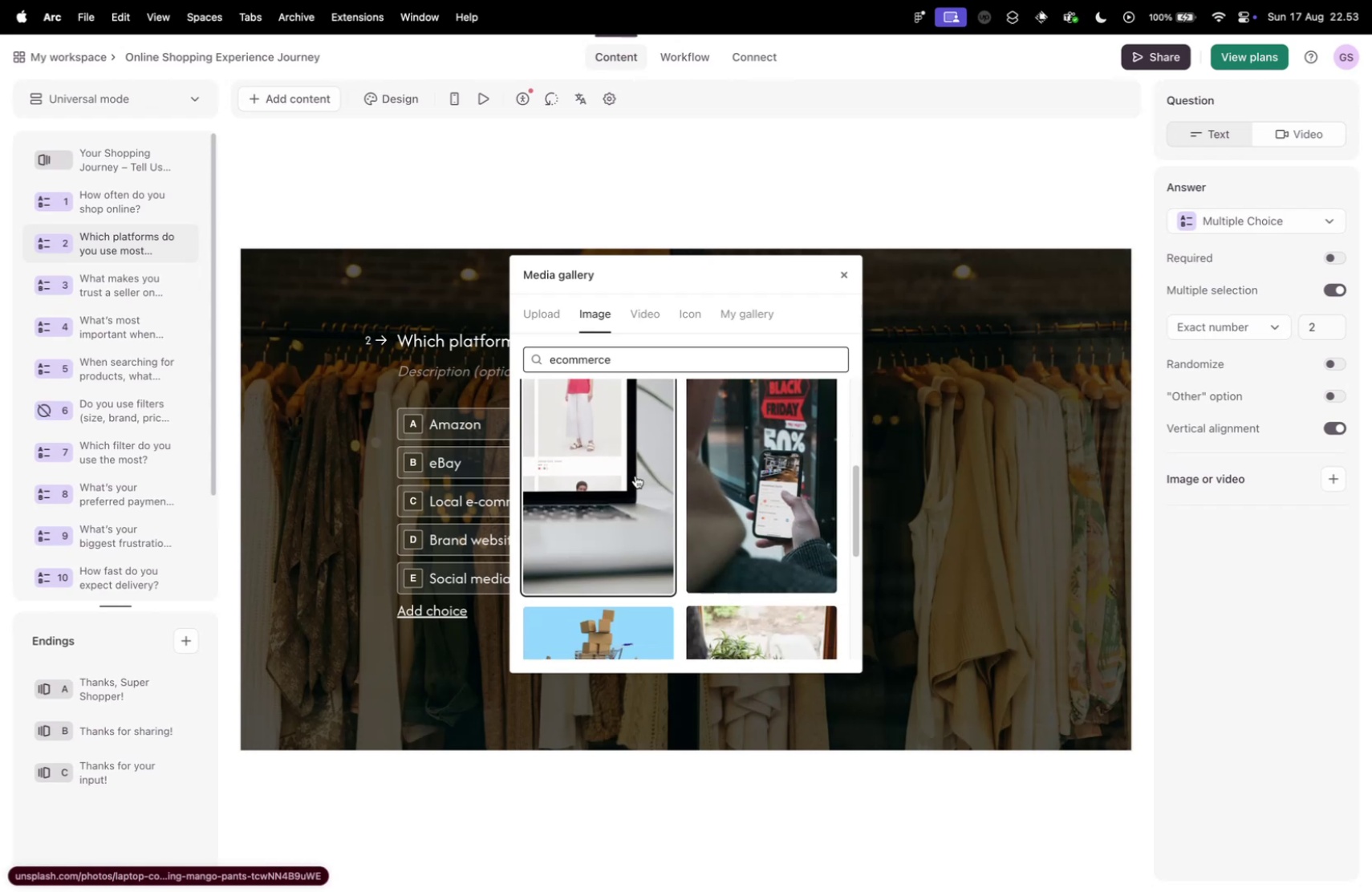 
left_click([635, 475])
 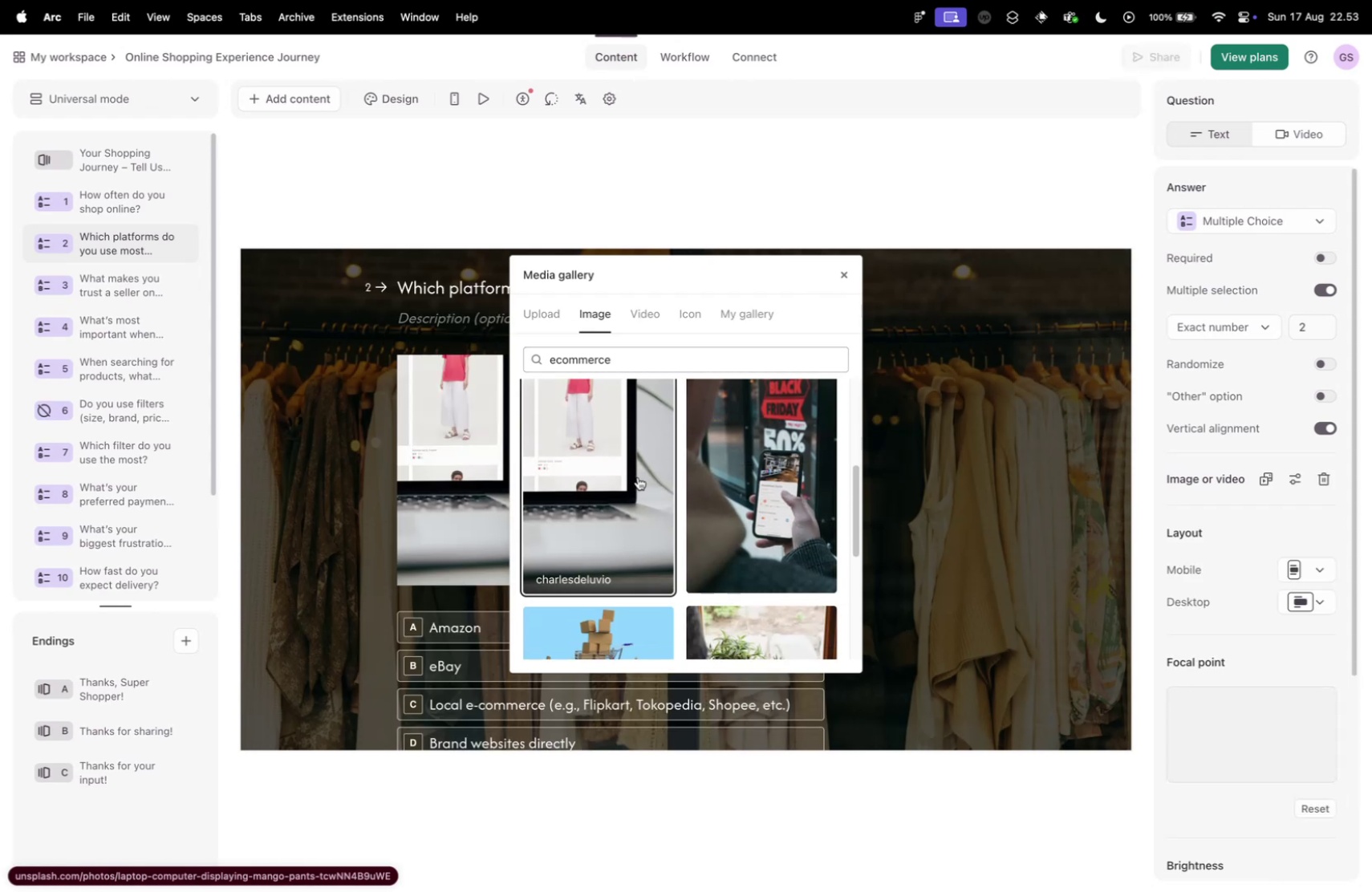 
wait(7.14)
 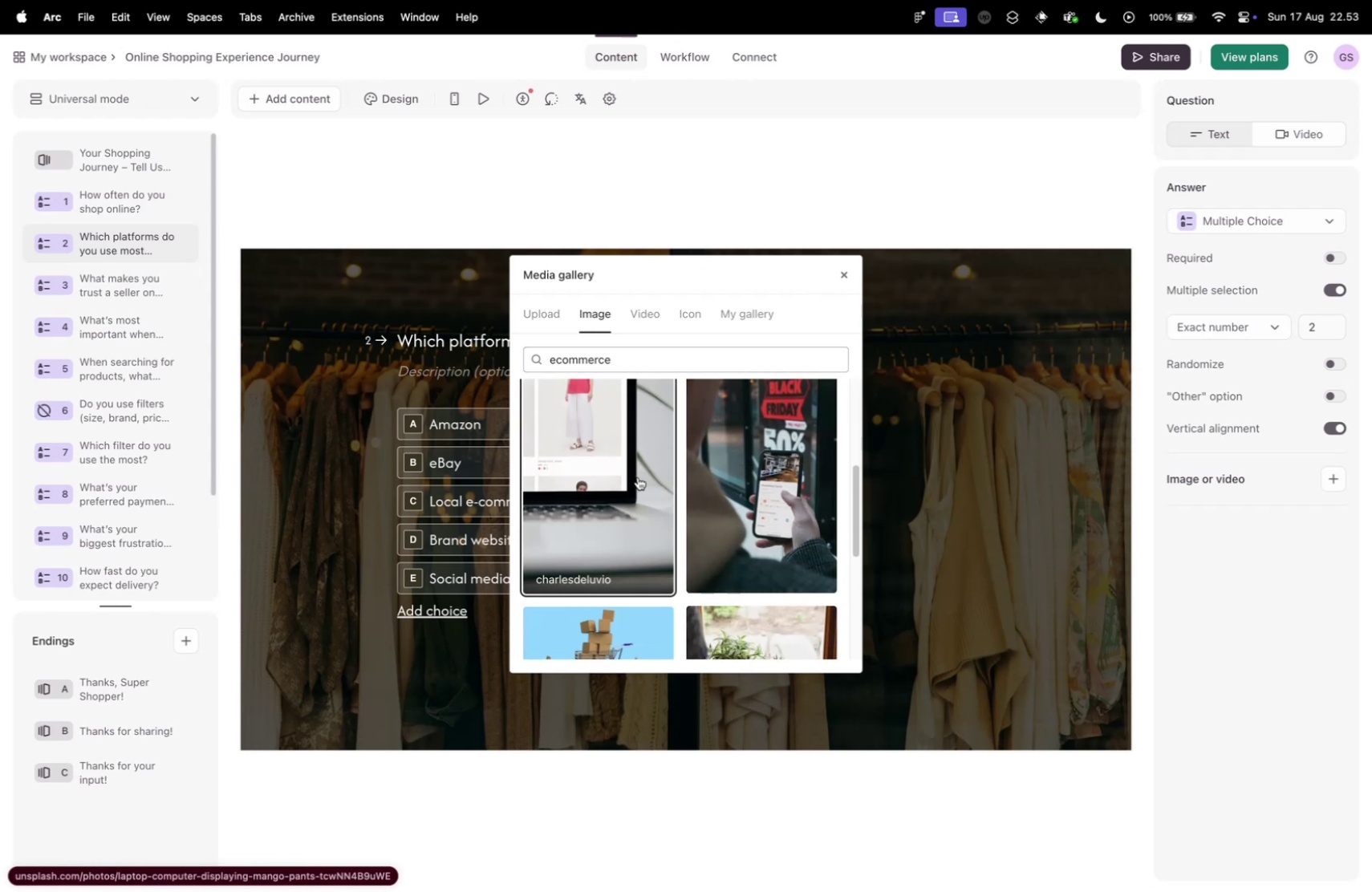 
left_click([845, 274])
 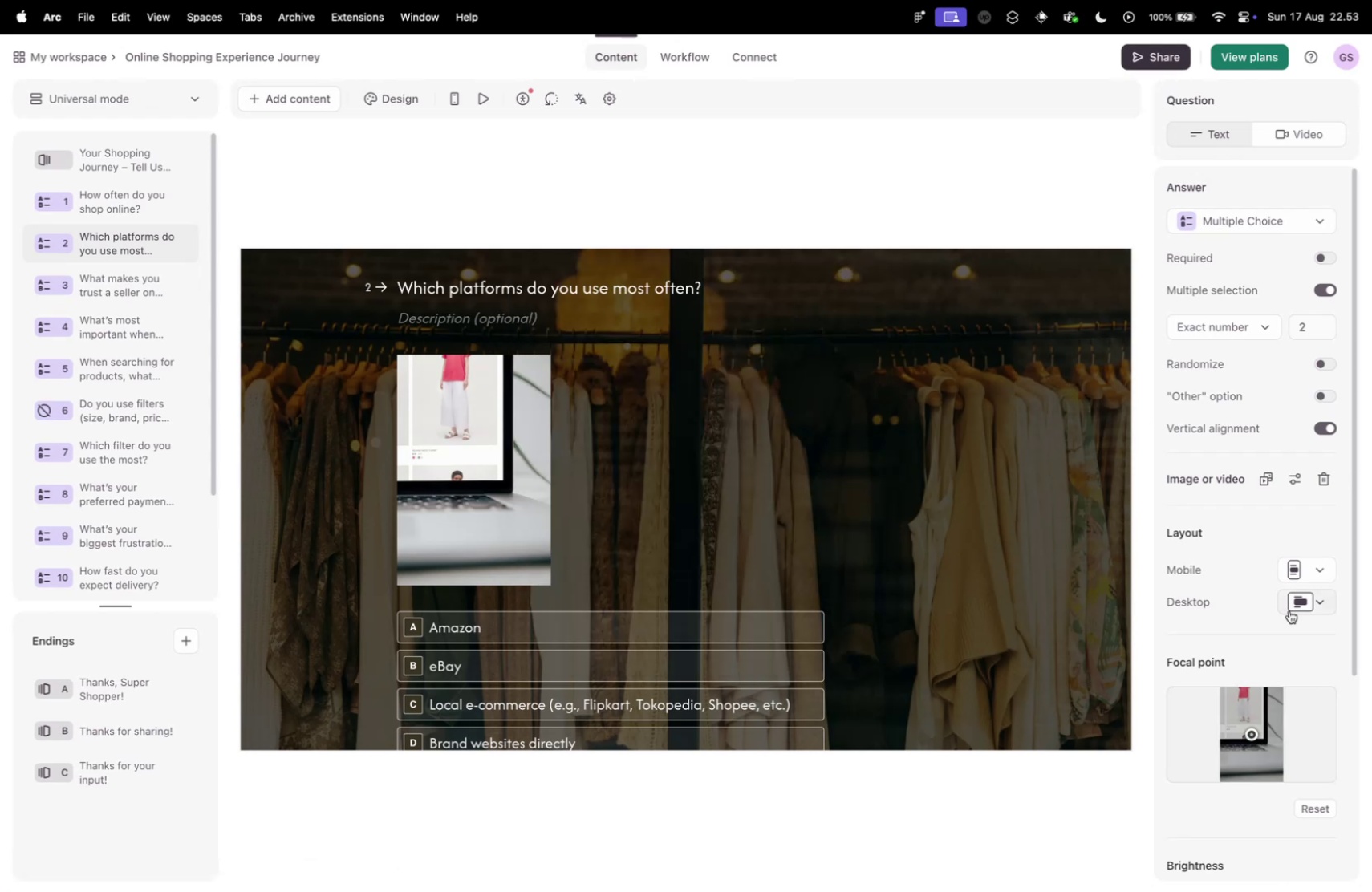 
left_click([1324, 600])
 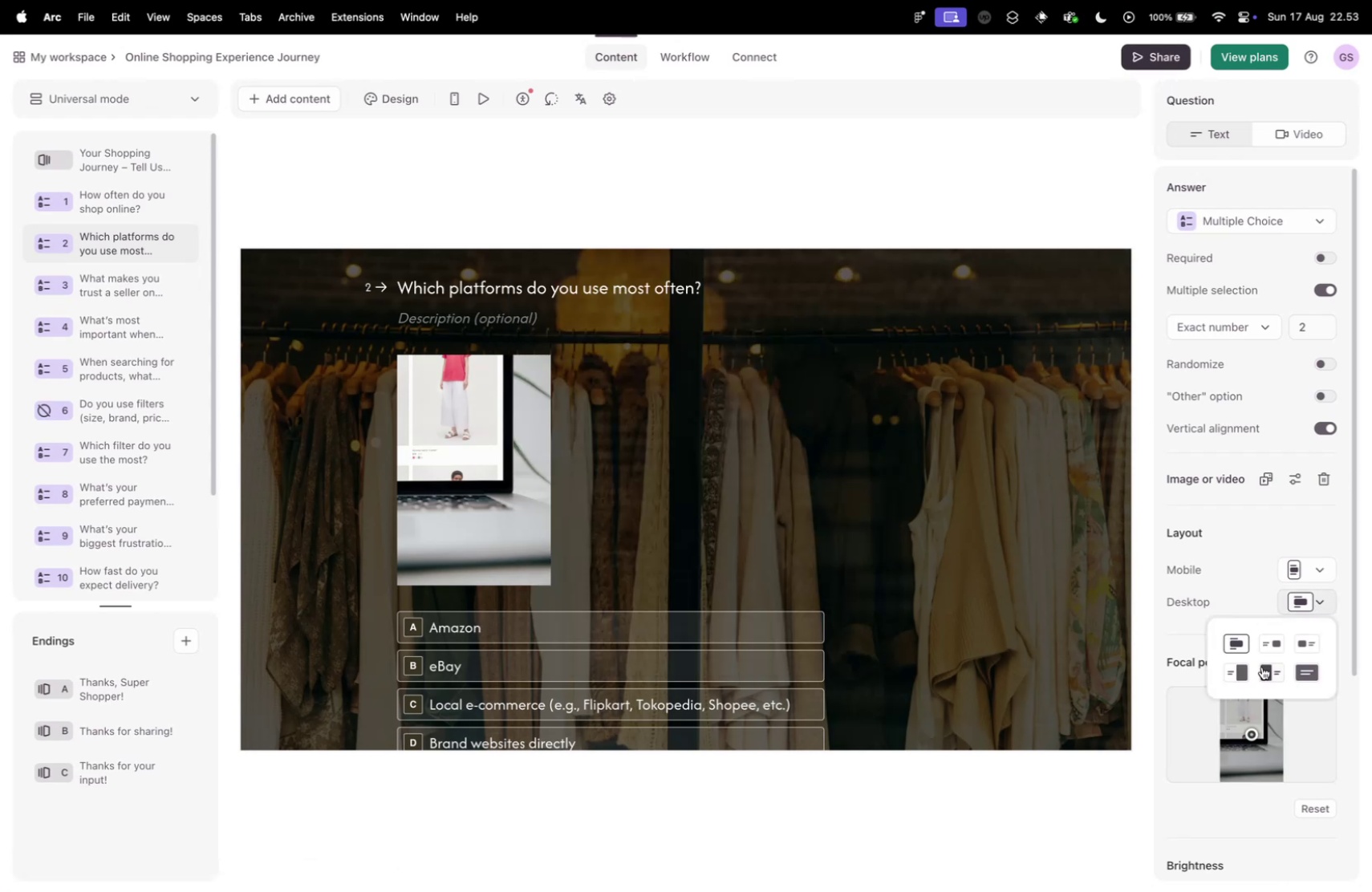 
left_click([1268, 670])
 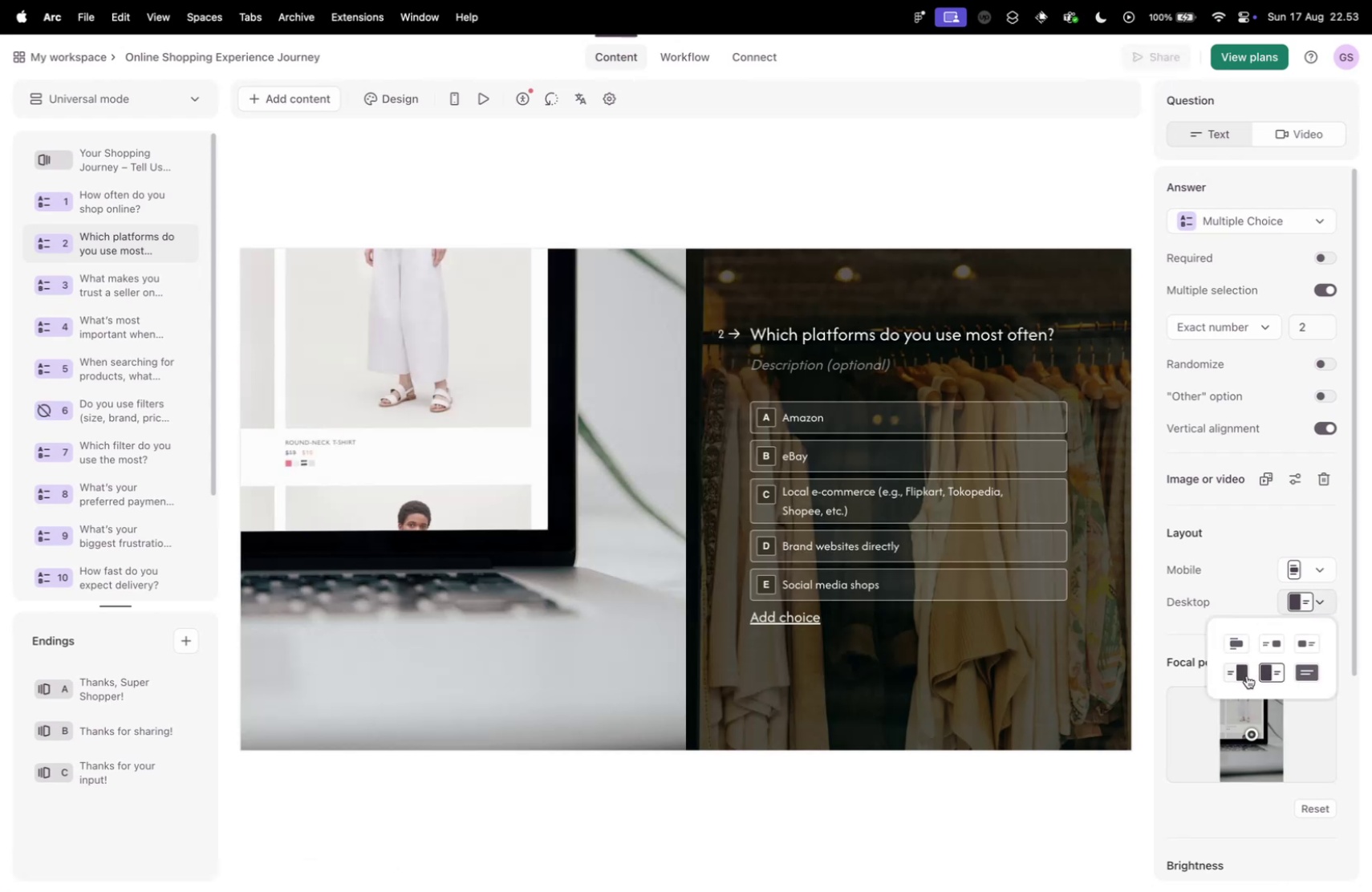 
left_click([1247, 675])
 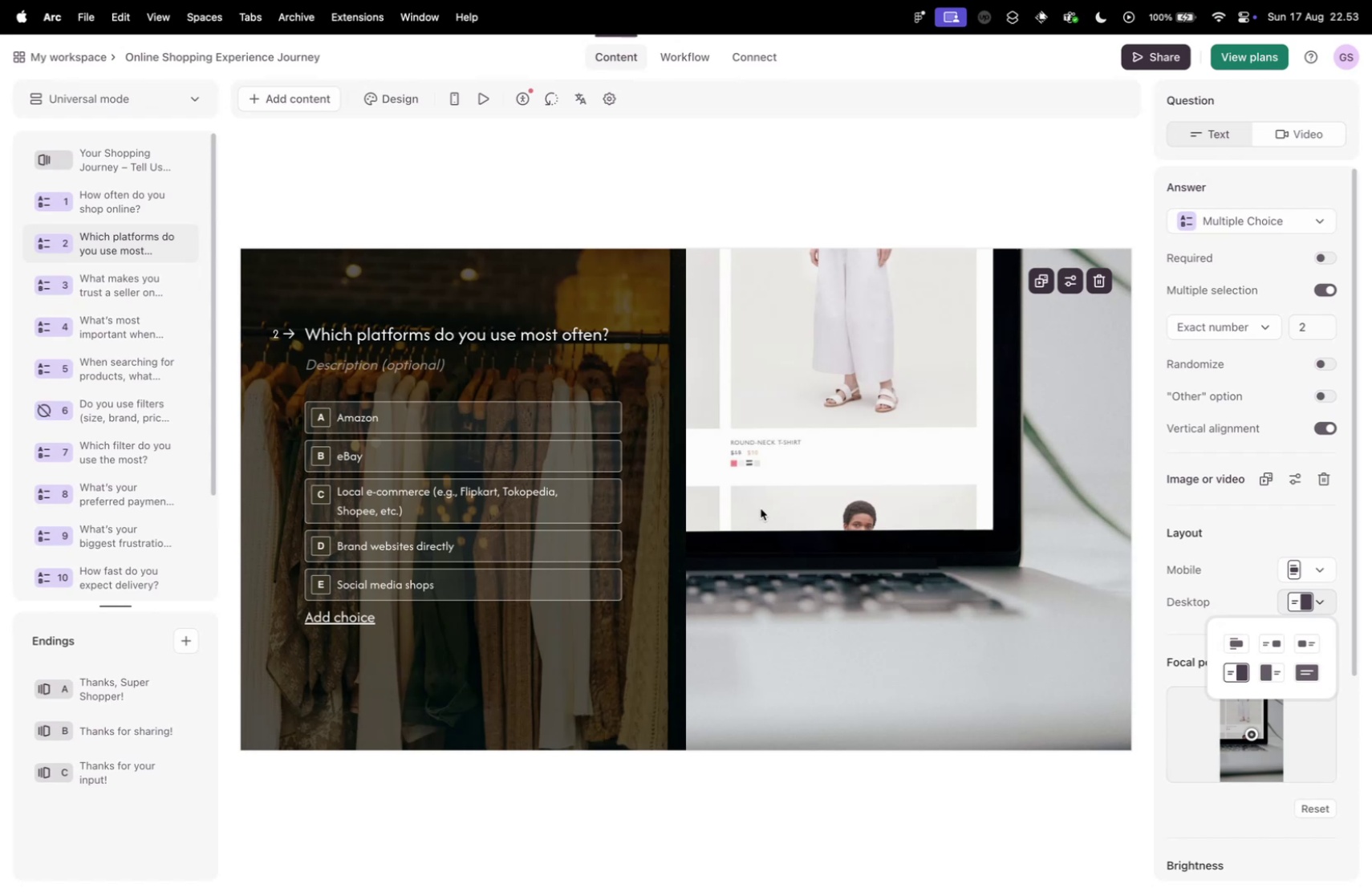 
wait(5.99)
 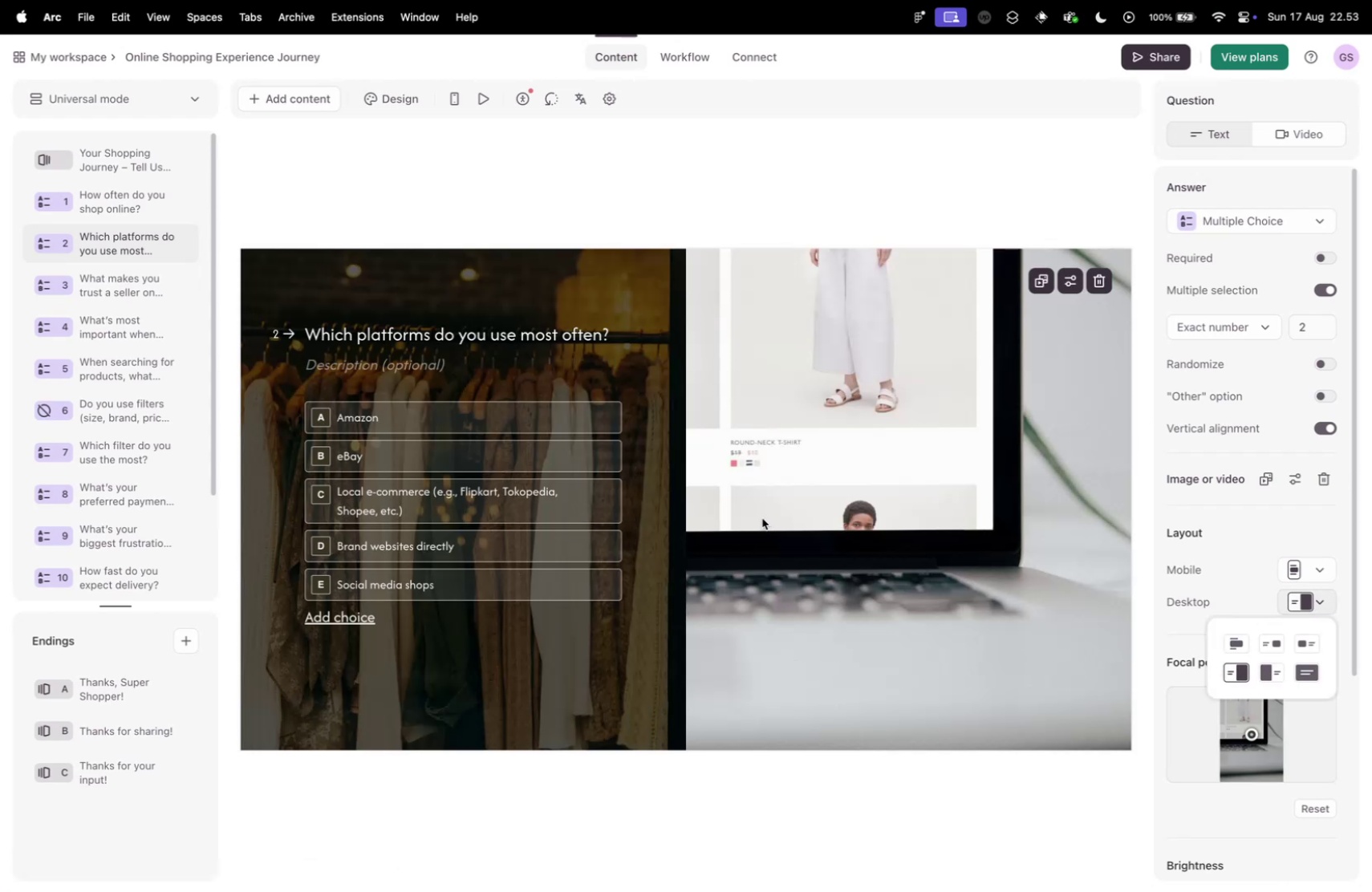 
left_click_drag(start_coordinate=[669, 502], to_coordinate=[683, 513])
 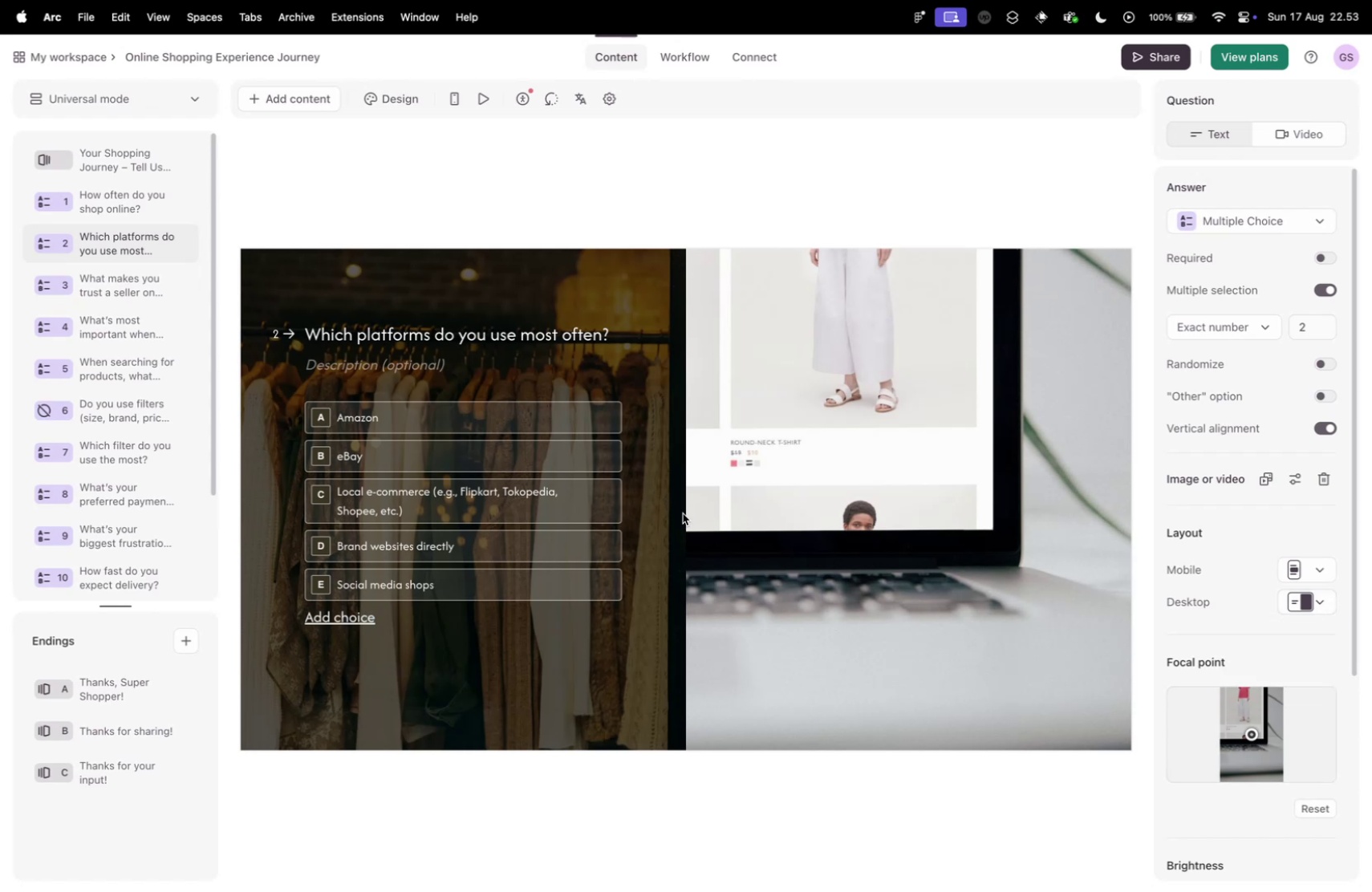 
left_click_drag(start_coordinate=[683, 513], to_coordinate=[703, 509])
 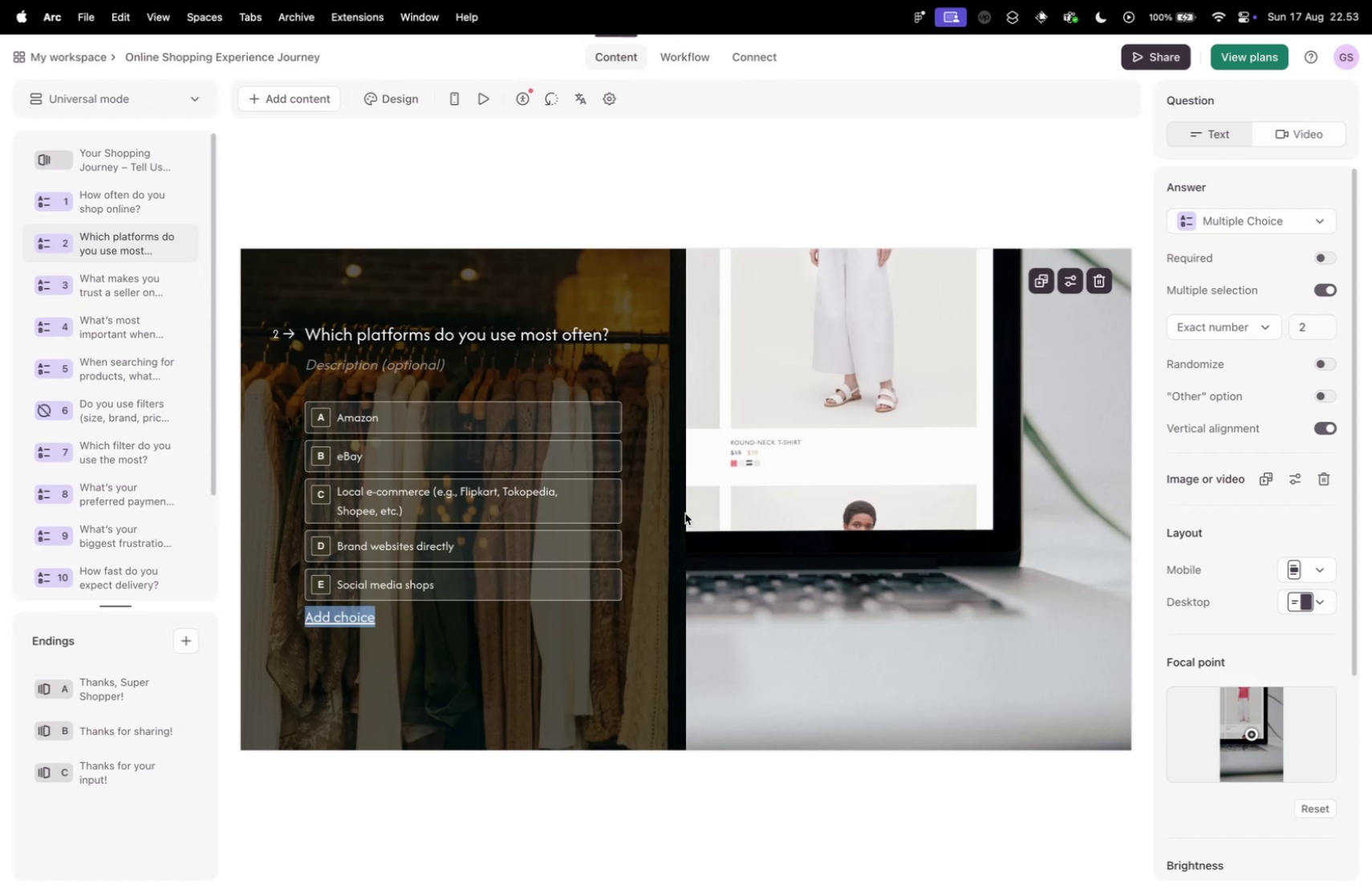 
left_click([681, 513])
 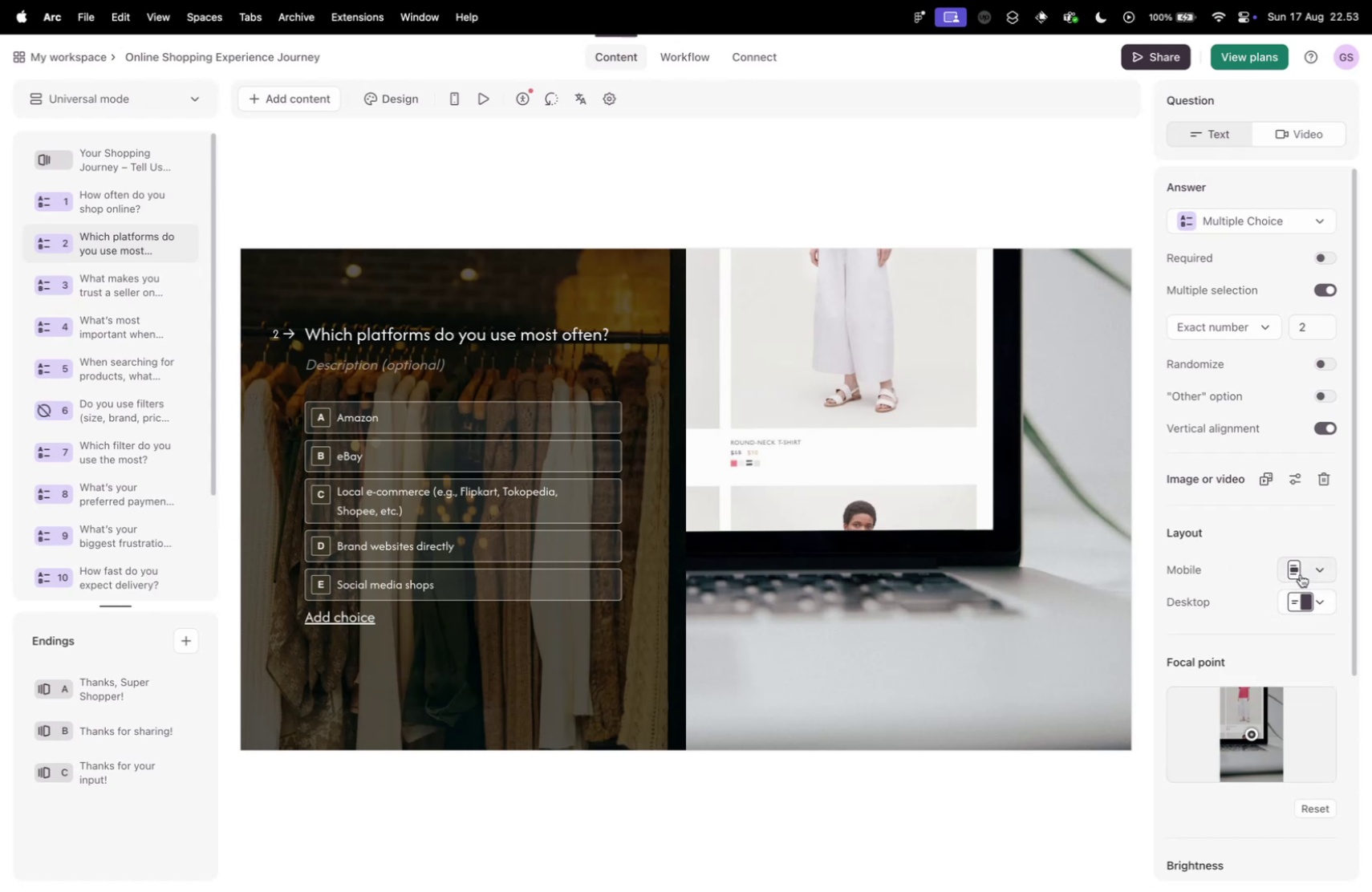 
left_click([1299, 573])
 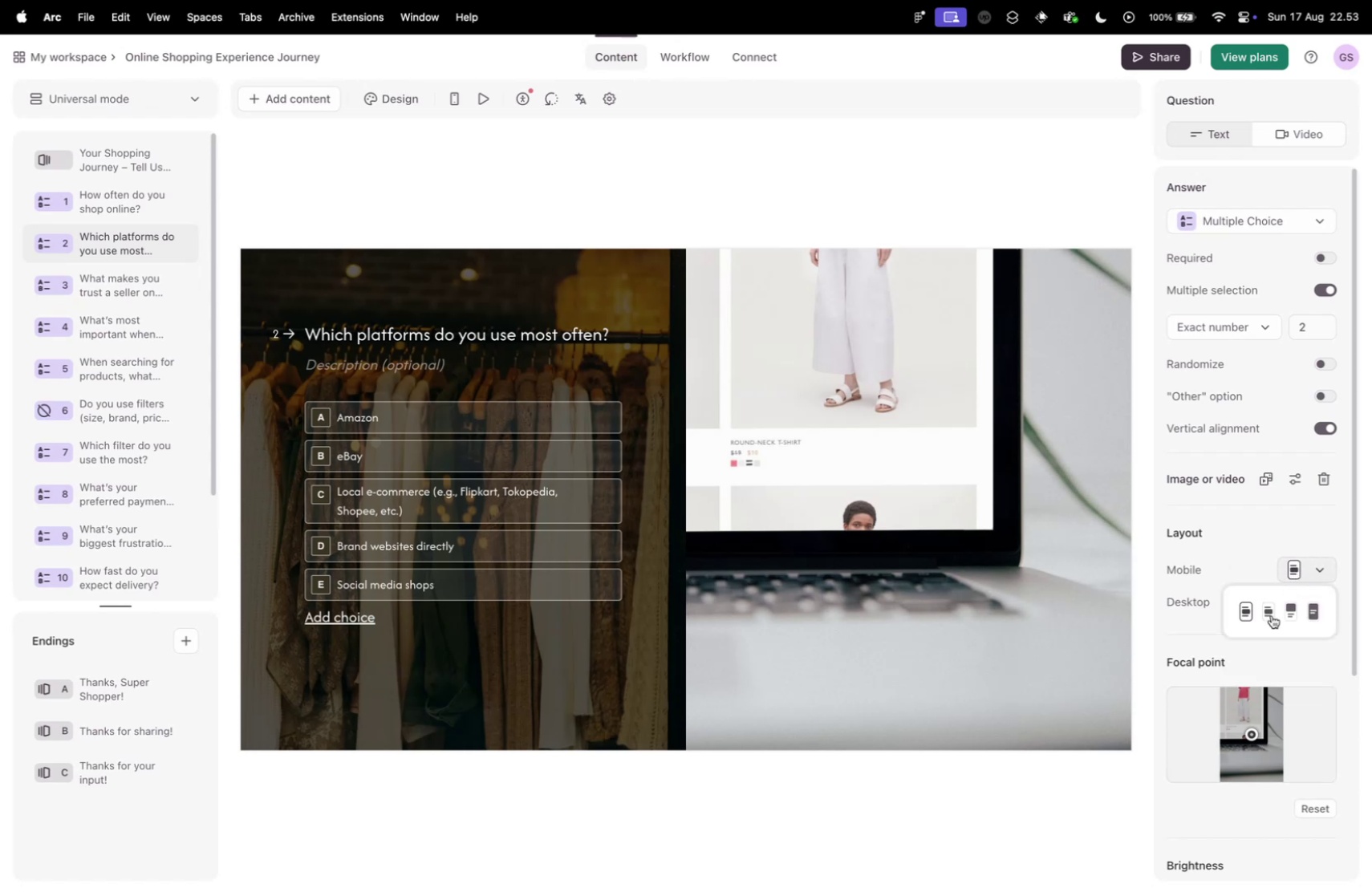 
left_click([1268, 614])
 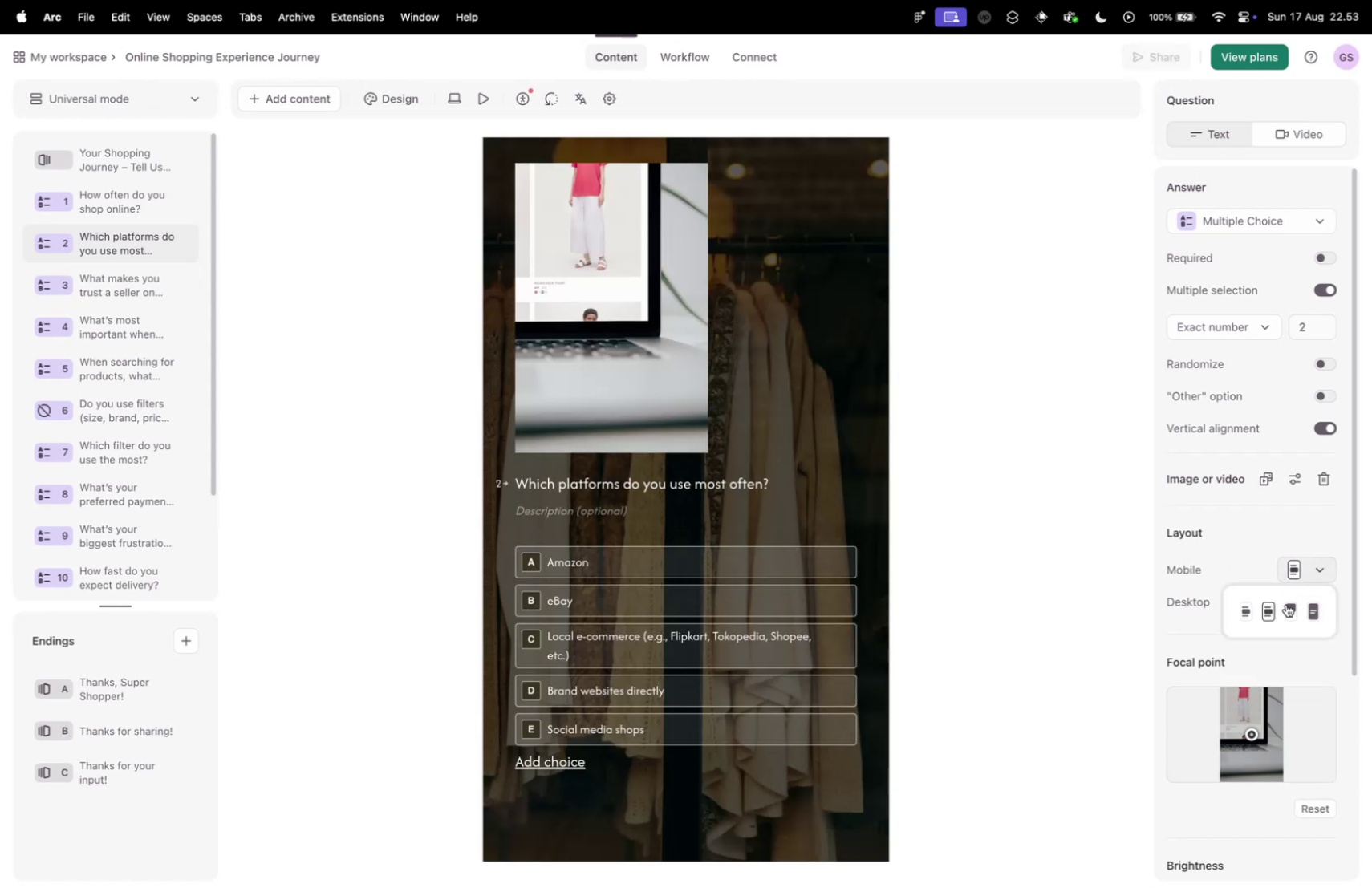 
left_click([1293, 611])
 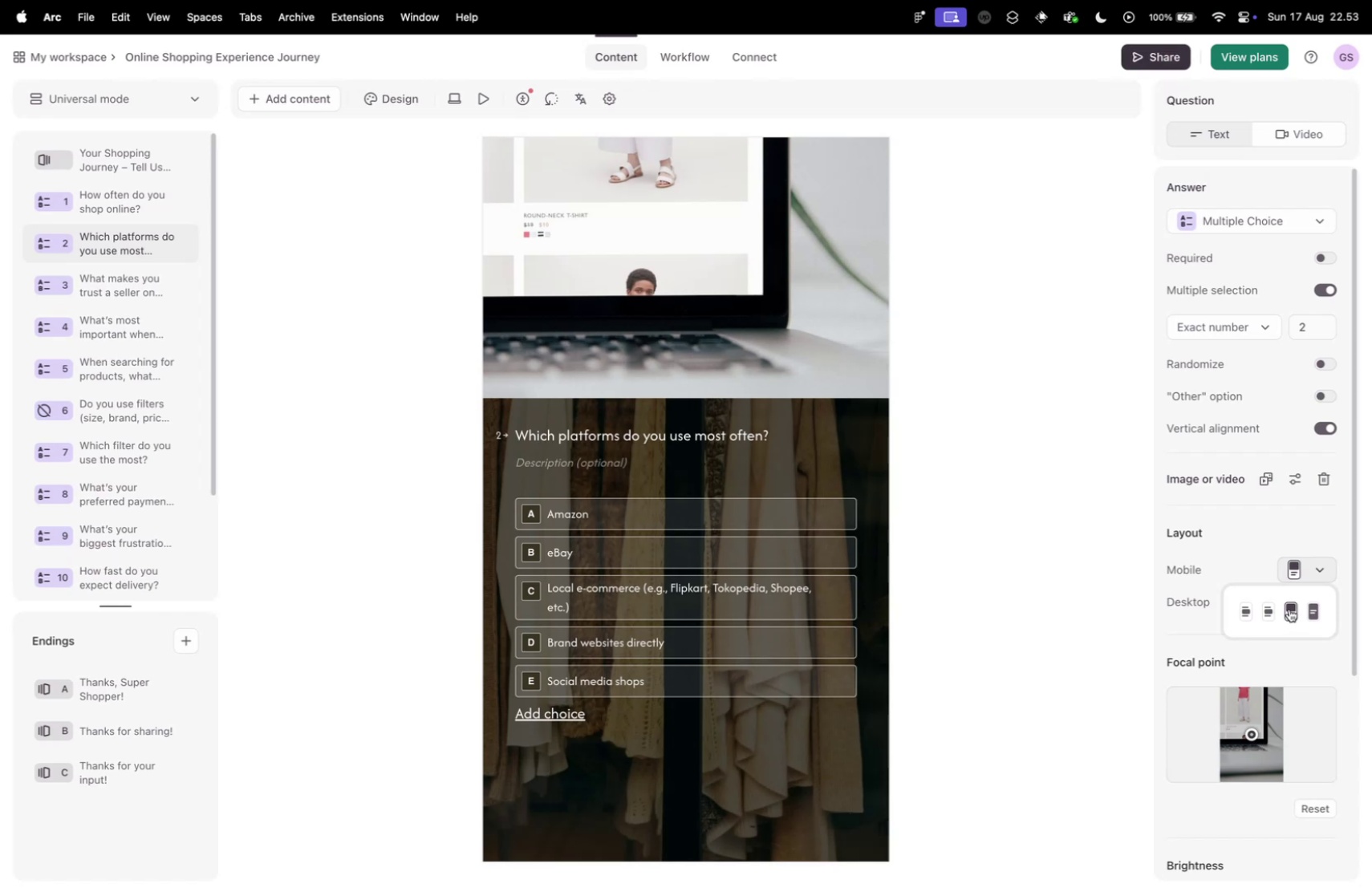 
wait(5.99)
 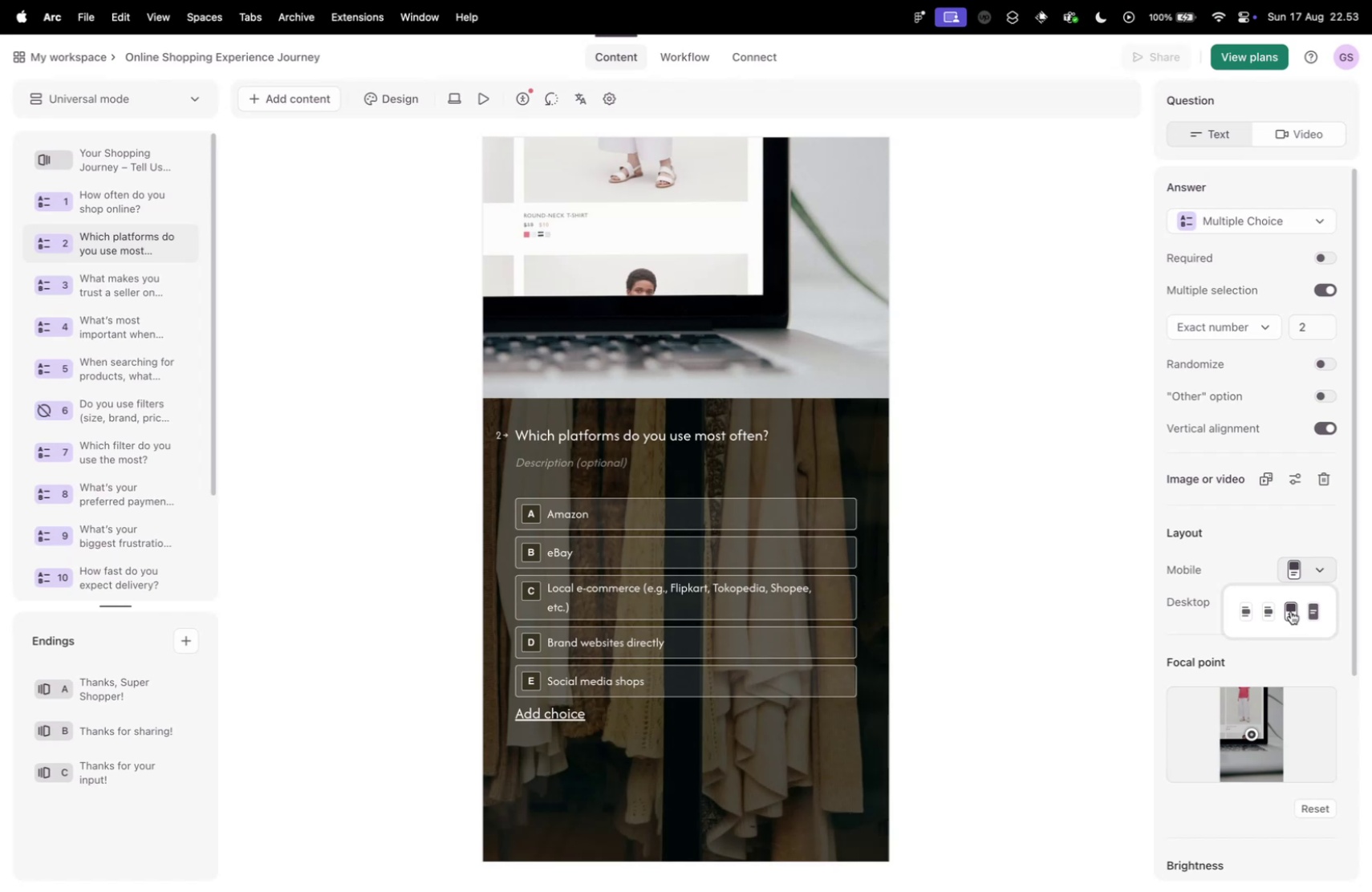 
left_click([1323, 480])
 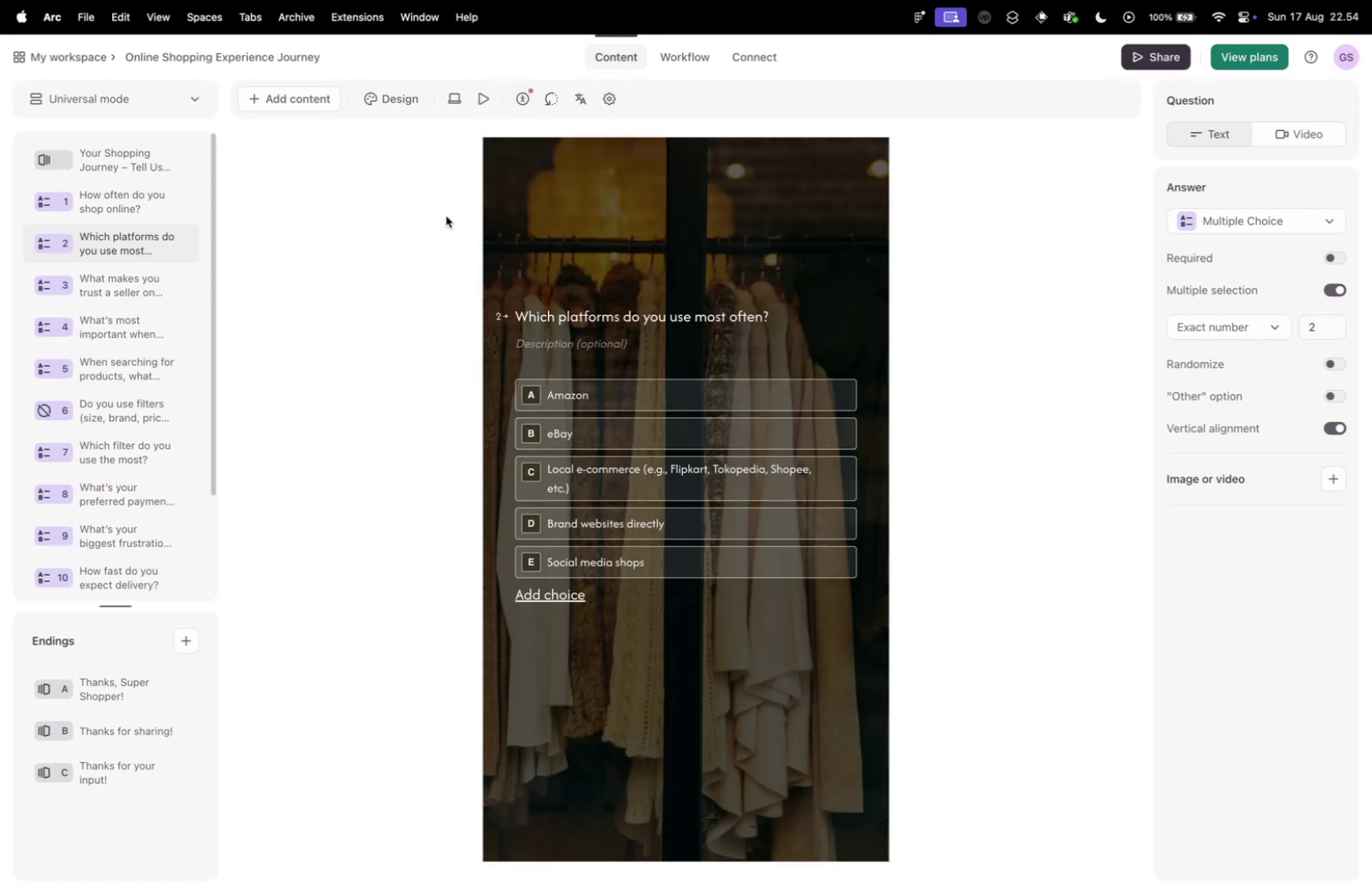 
wait(5.08)
 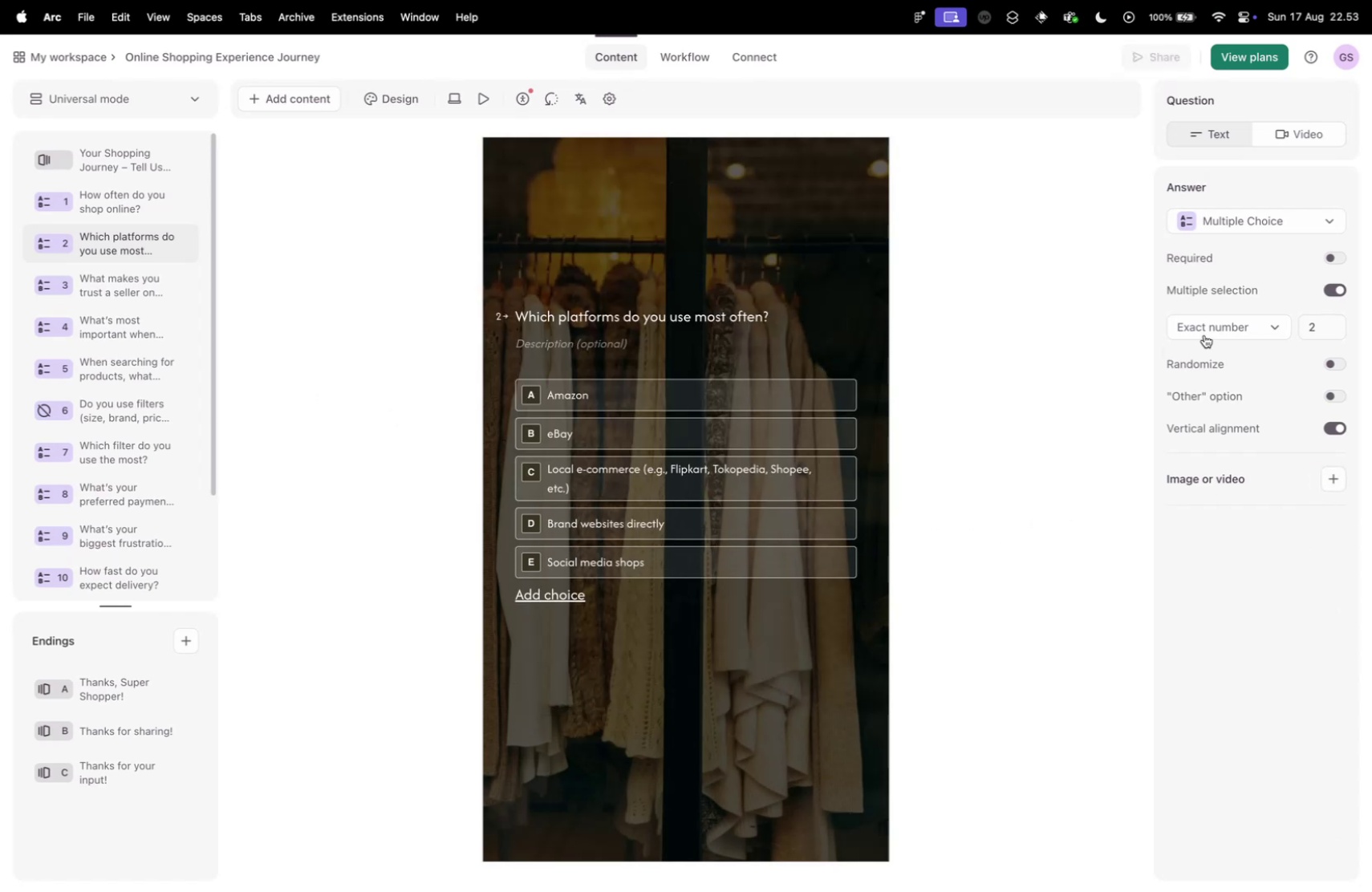 
left_click([452, 97])
 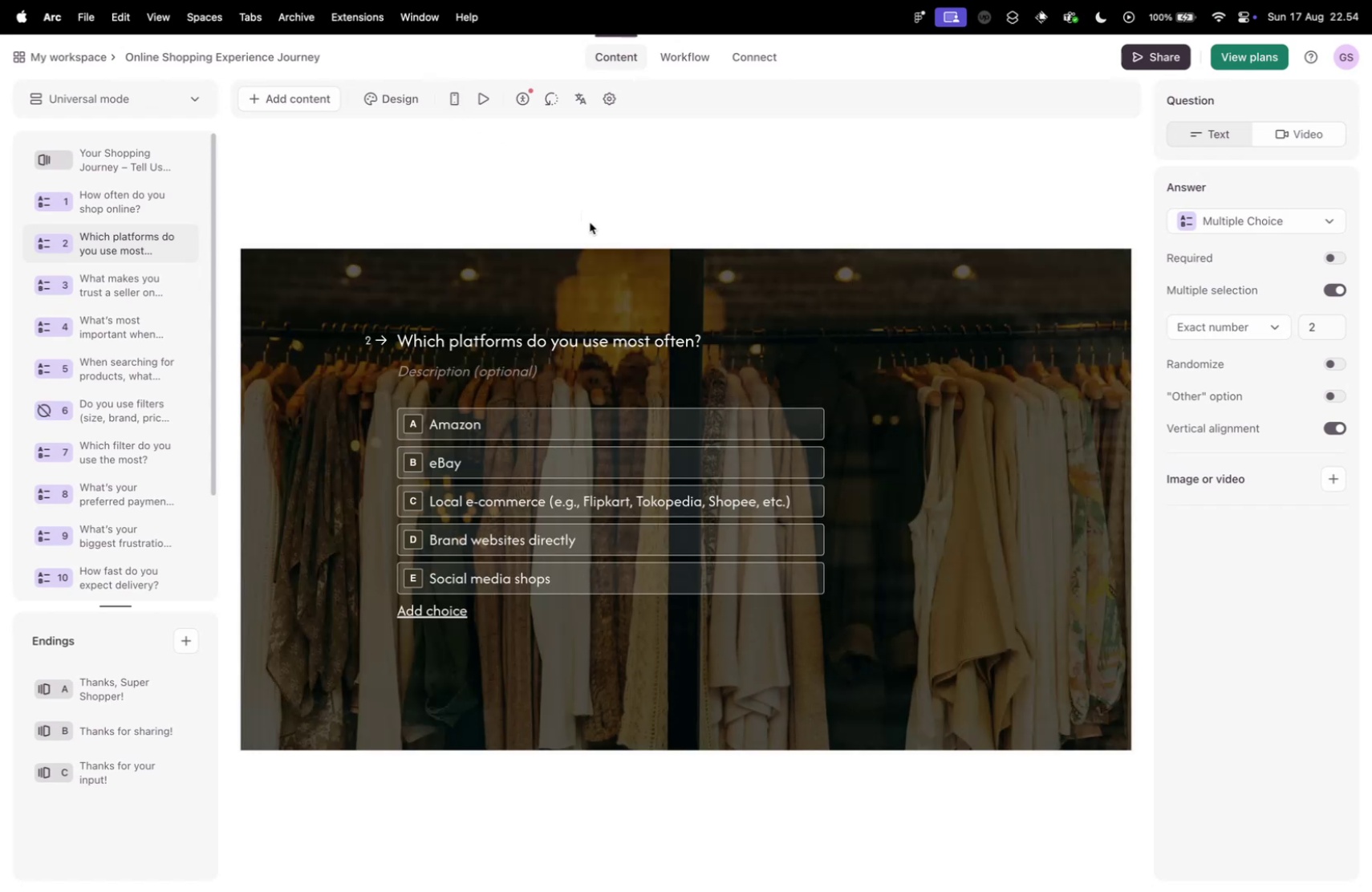 
scroll: coordinate [593, 250], scroll_direction: down, amount: 1.0
 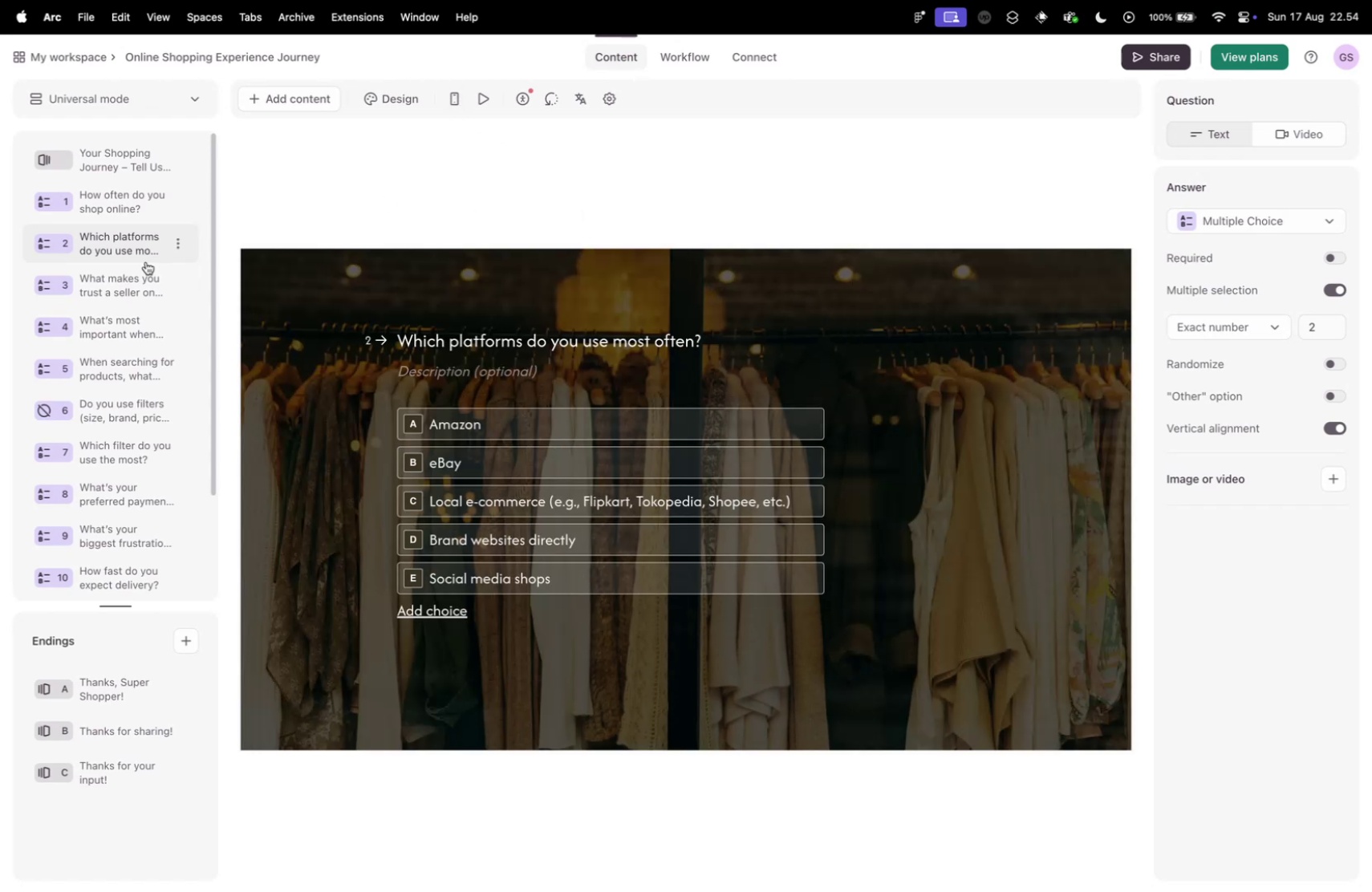 
left_click([114, 286])
 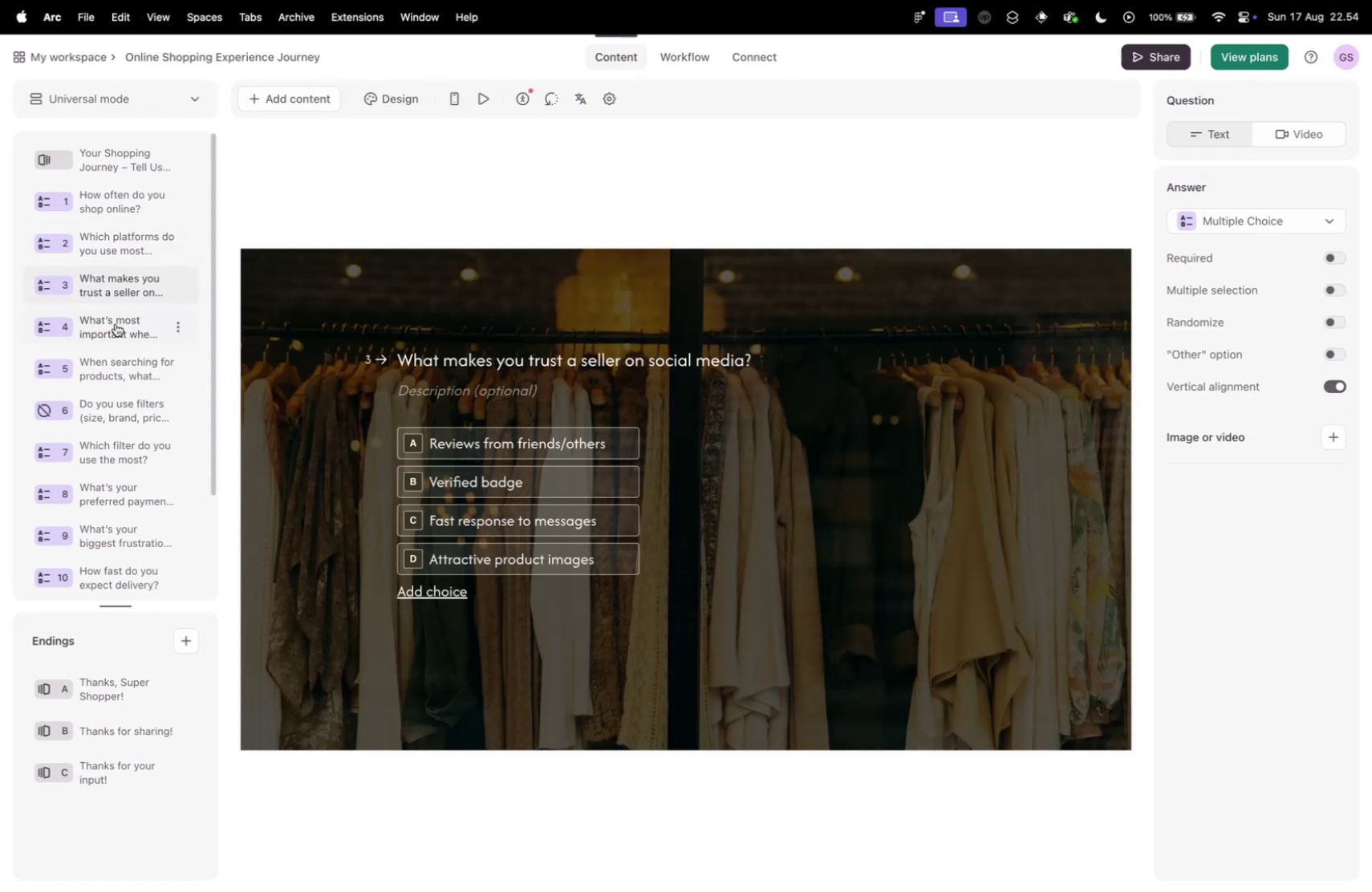 
left_click([116, 323])
 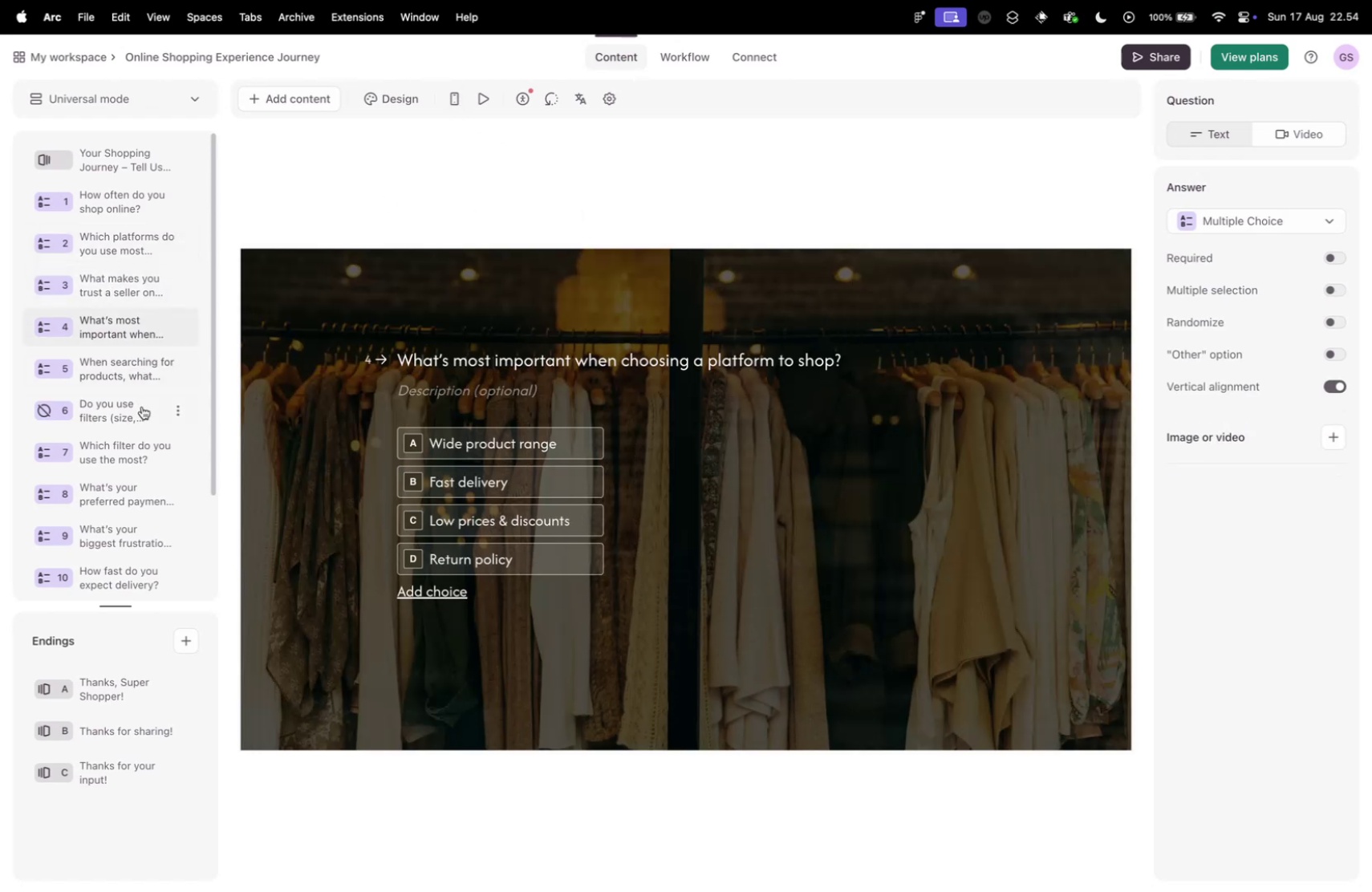 
left_click([120, 366])
 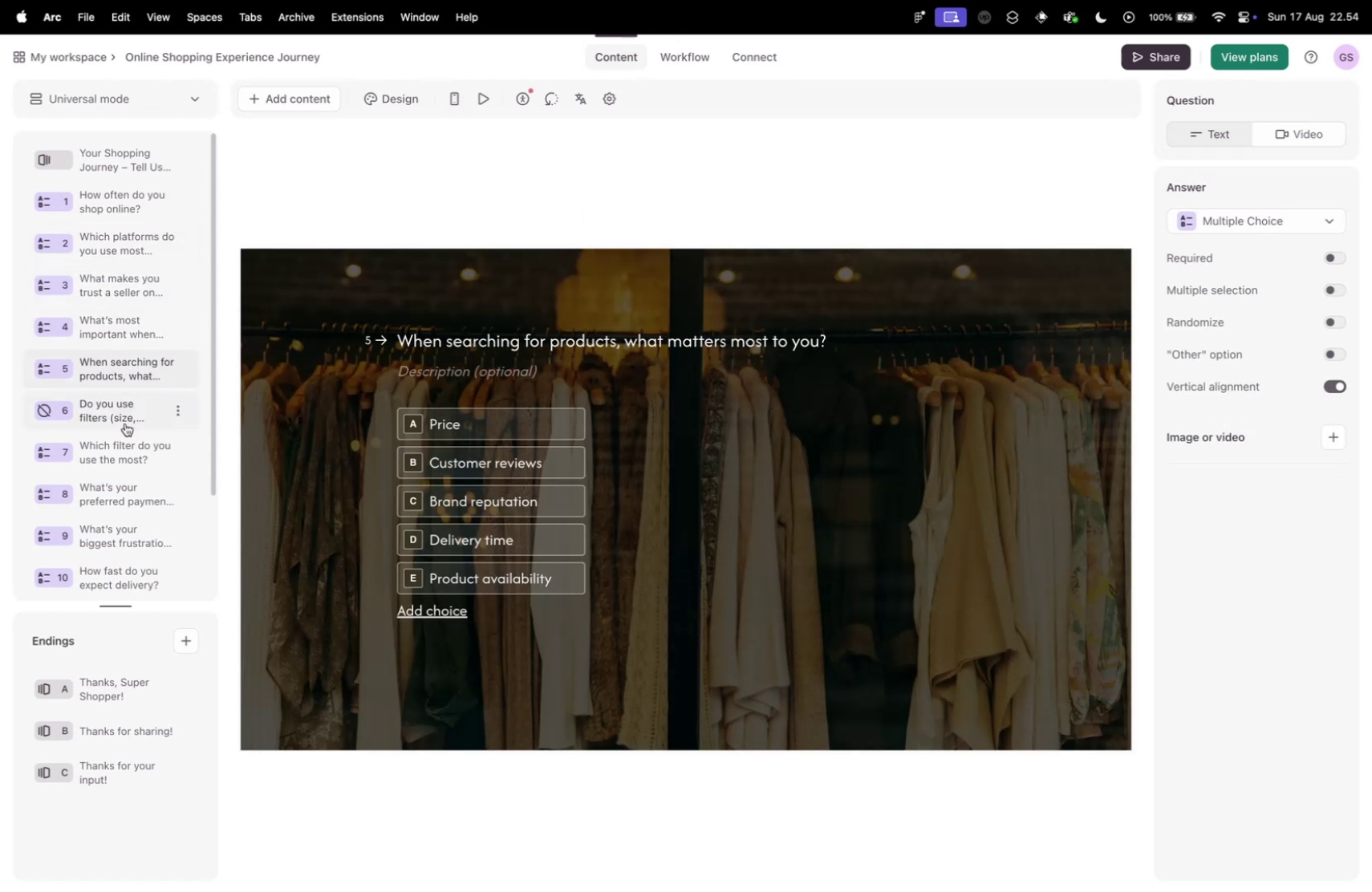 
left_click([125, 423])
 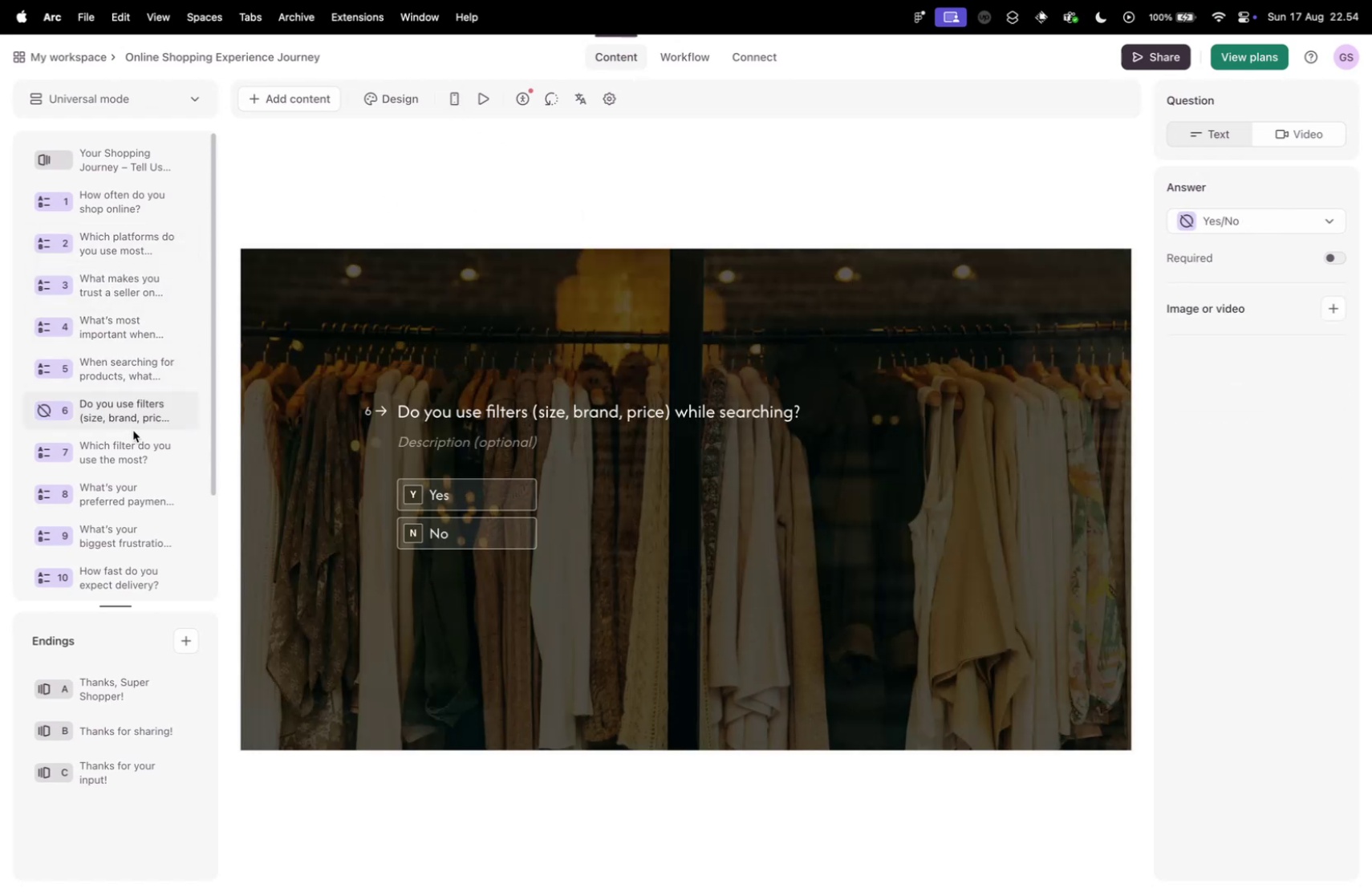 
left_click([134, 451])
 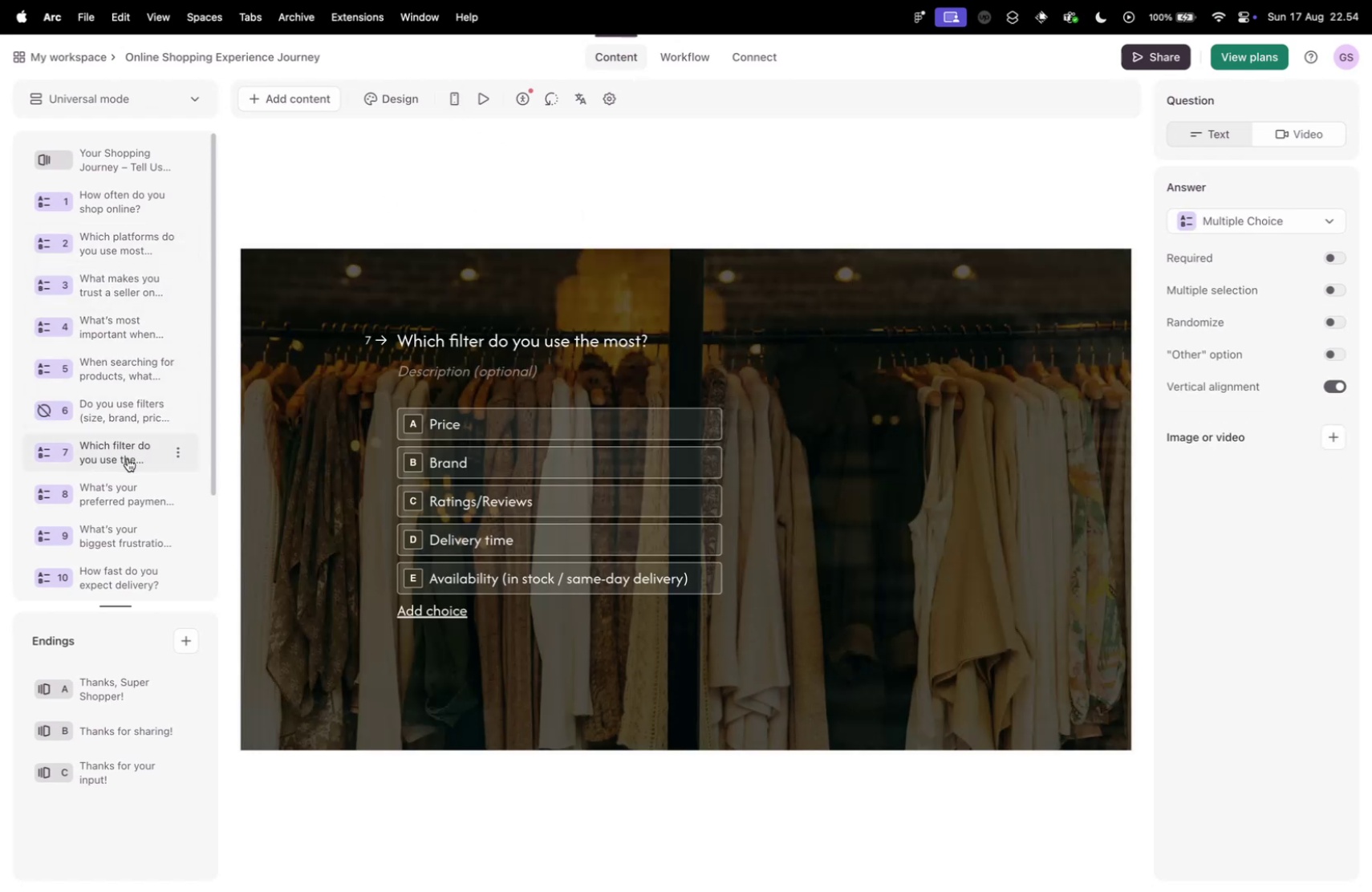 
scroll: coordinate [131, 472], scroll_direction: down, amount: 23.0
 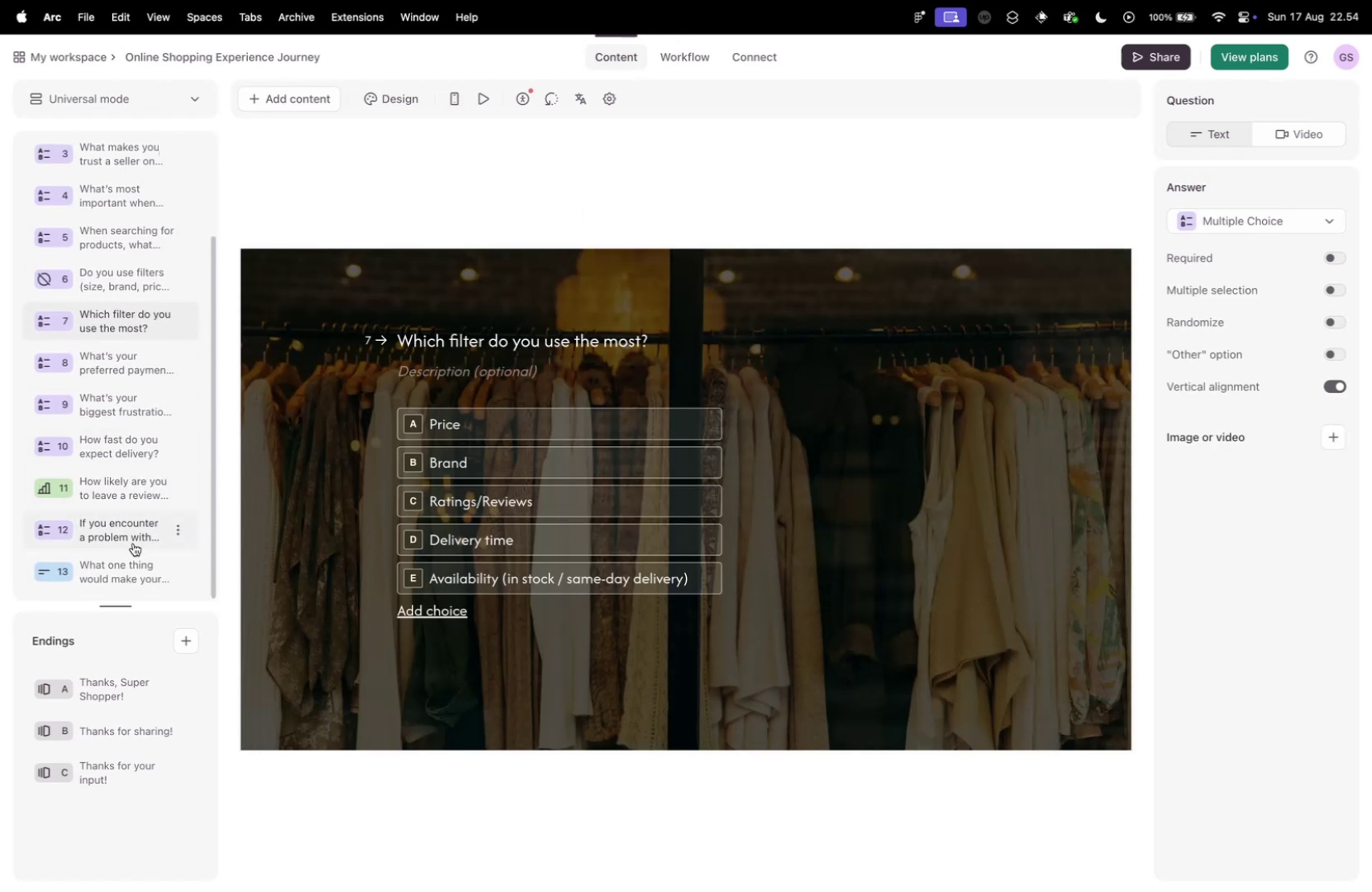 
left_click([136, 555])
 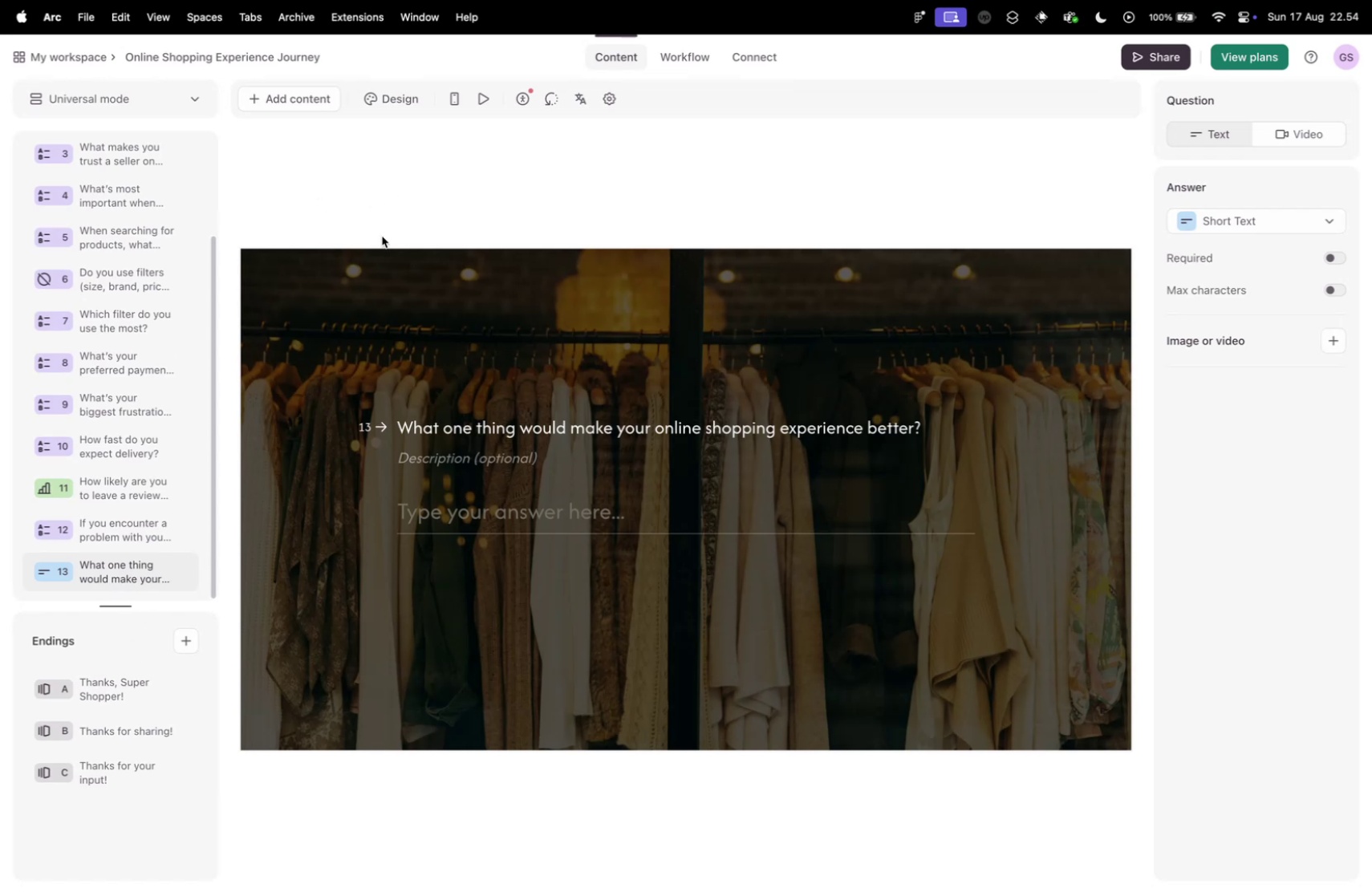 
left_click([699, 235])
 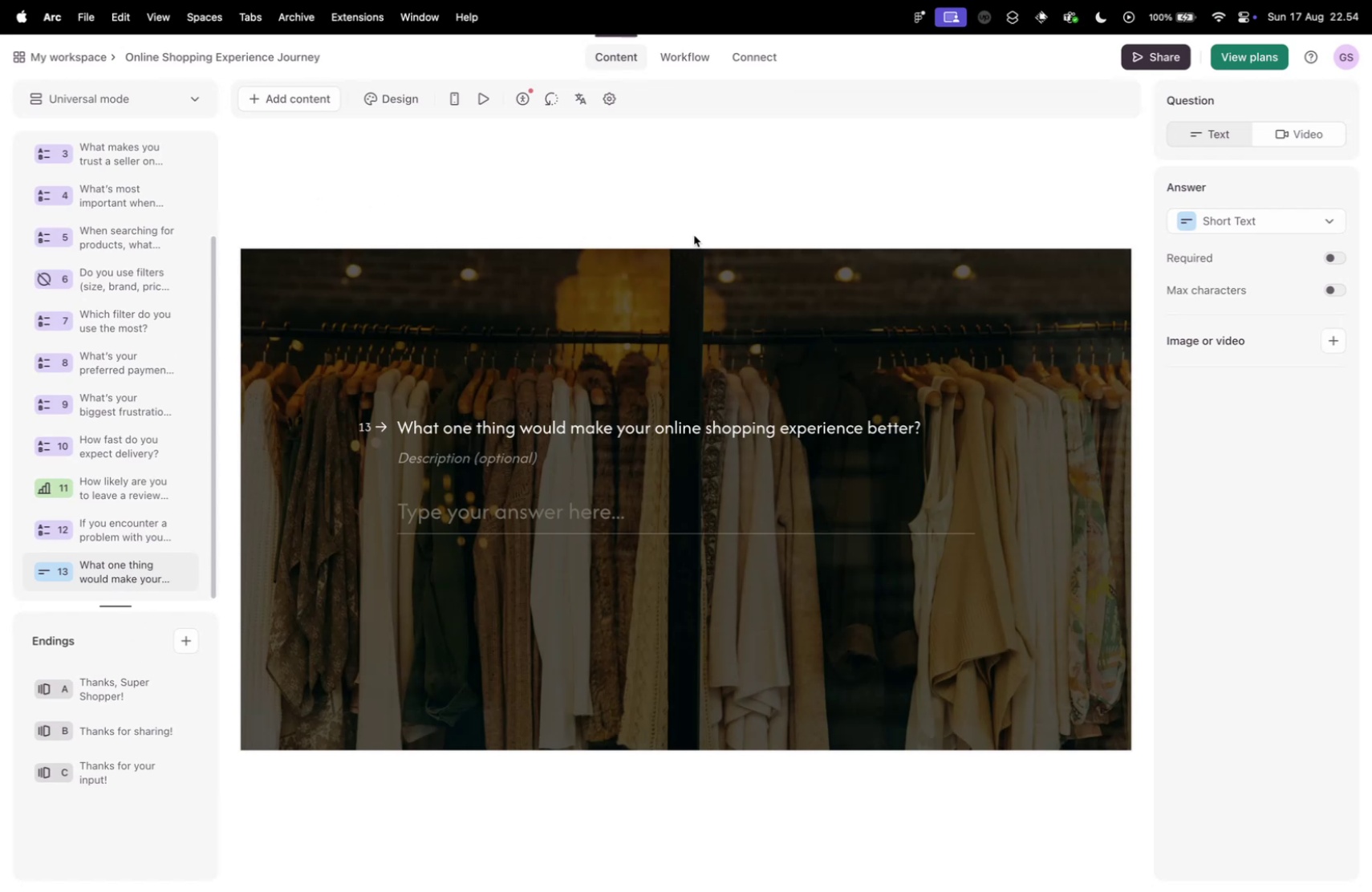 
scroll: coordinate [940, 202], scroll_direction: up, amount: 31.0
 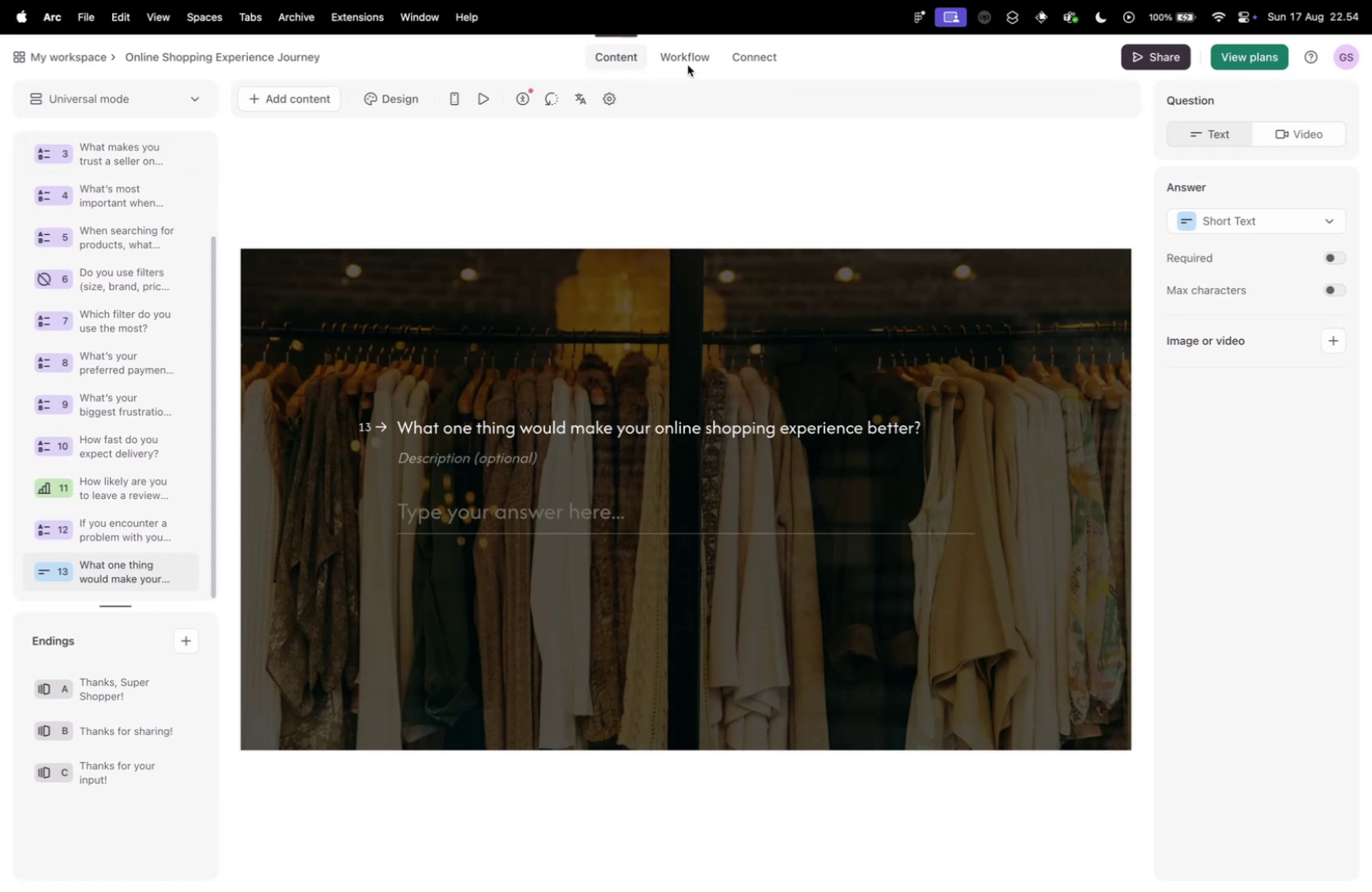 
left_click([690, 48])
 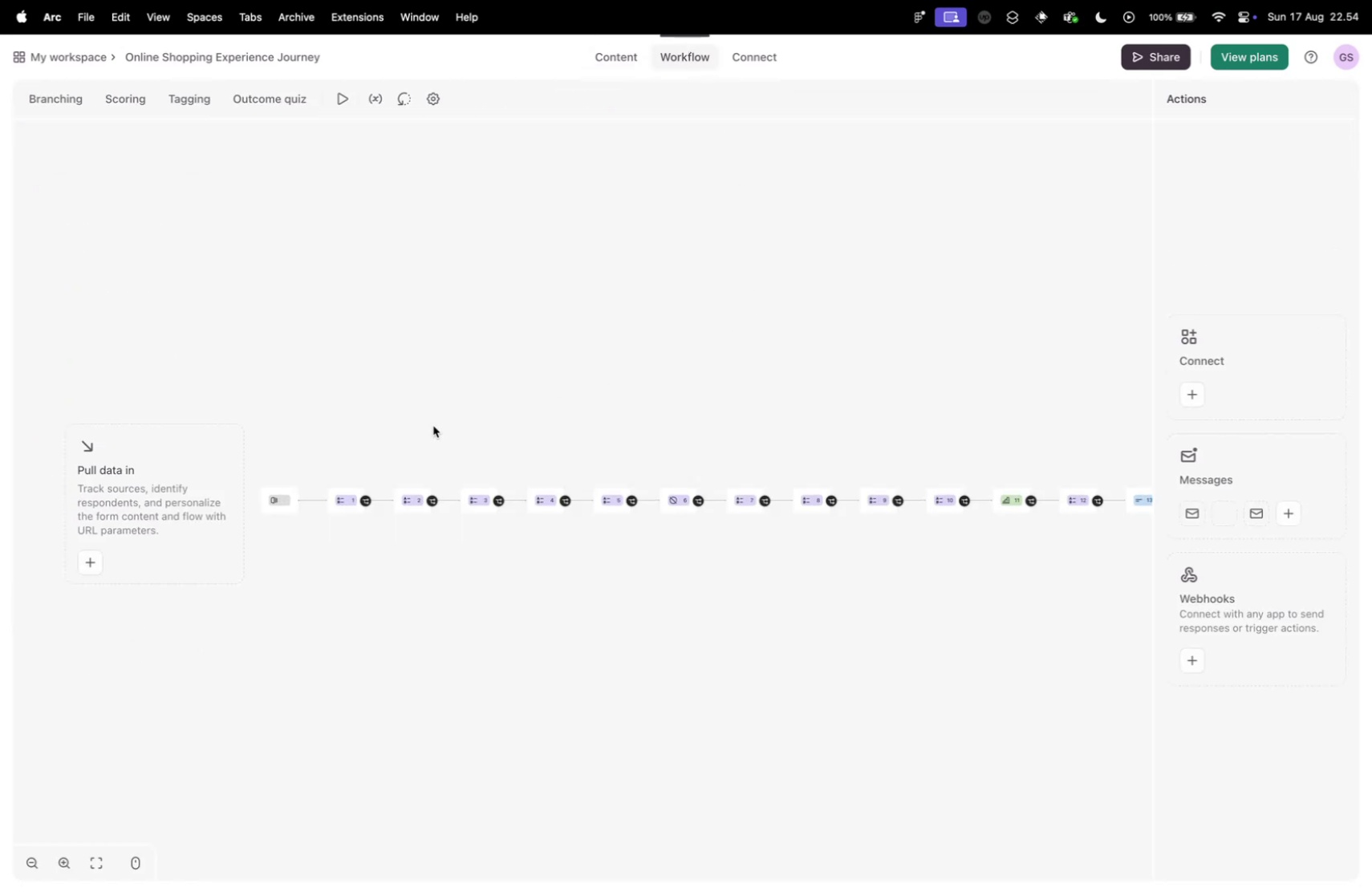 
left_click_drag(start_coordinate=[354, 463], to_coordinate=[260, 407])
 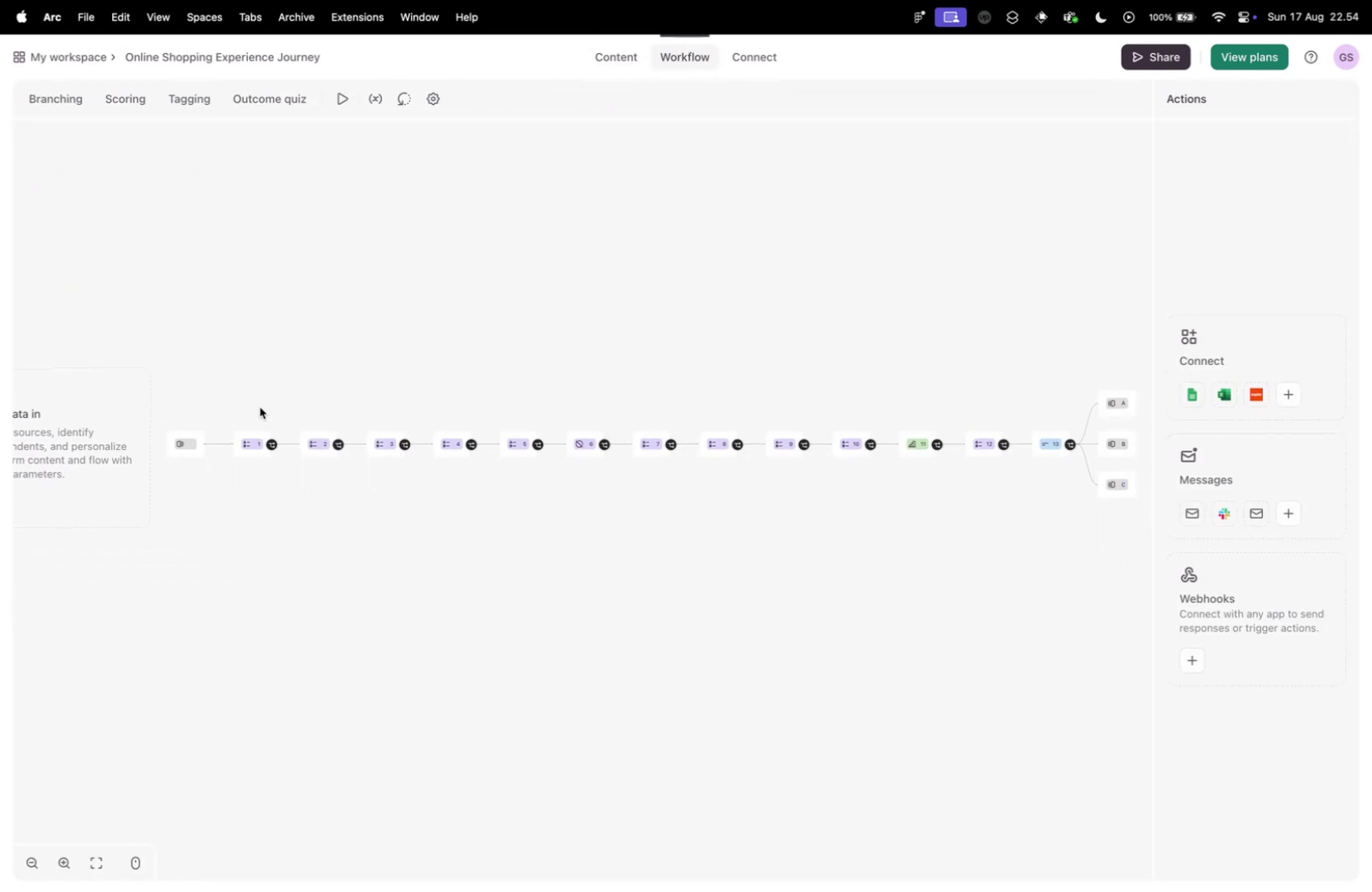 
scroll: coordinate [450, 434], scroll_direction: up, amount: 39.0
 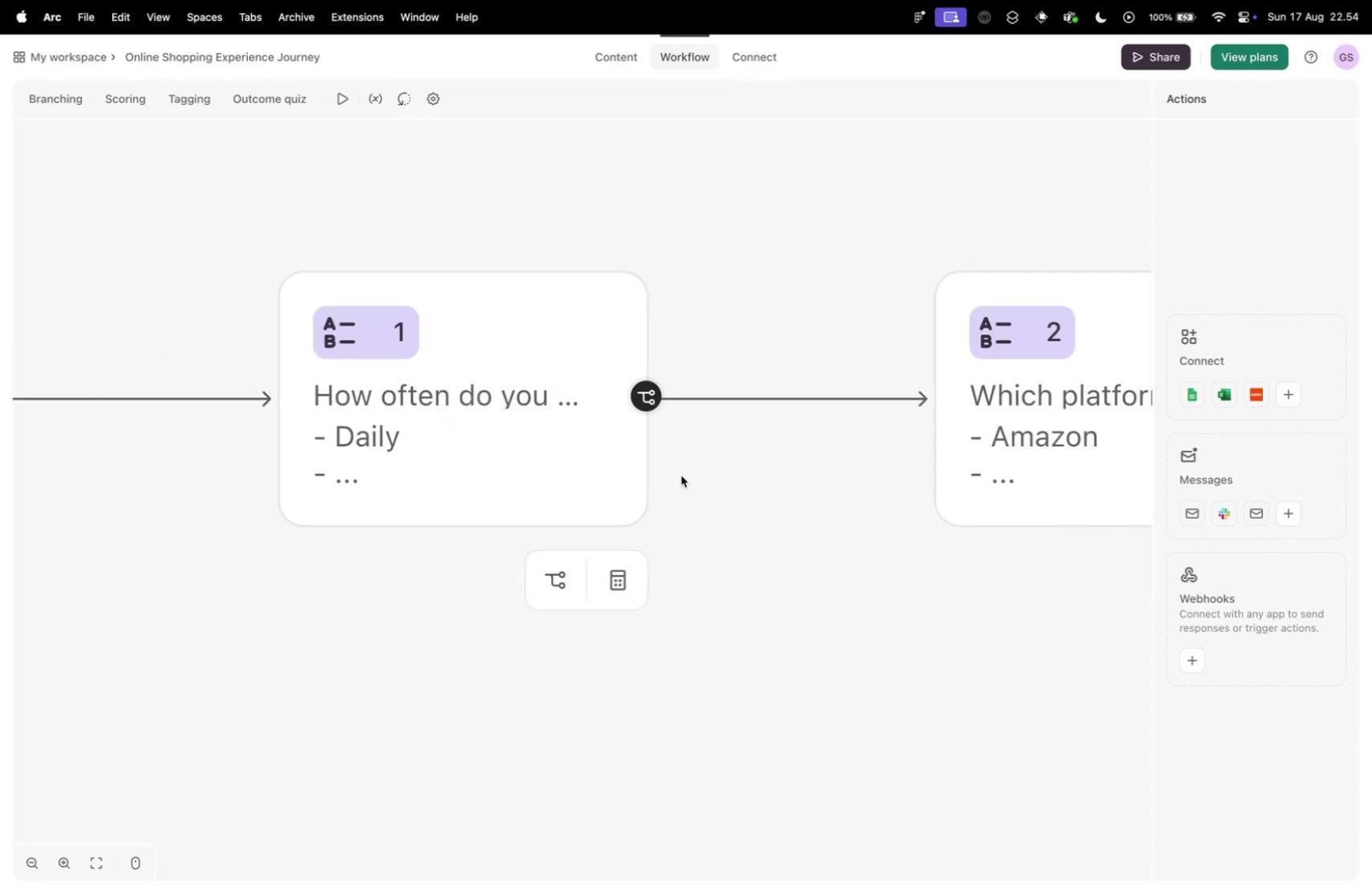 
left_click_drag(start_coordinate=[737, 480], to_coordinate=[388, 393])
 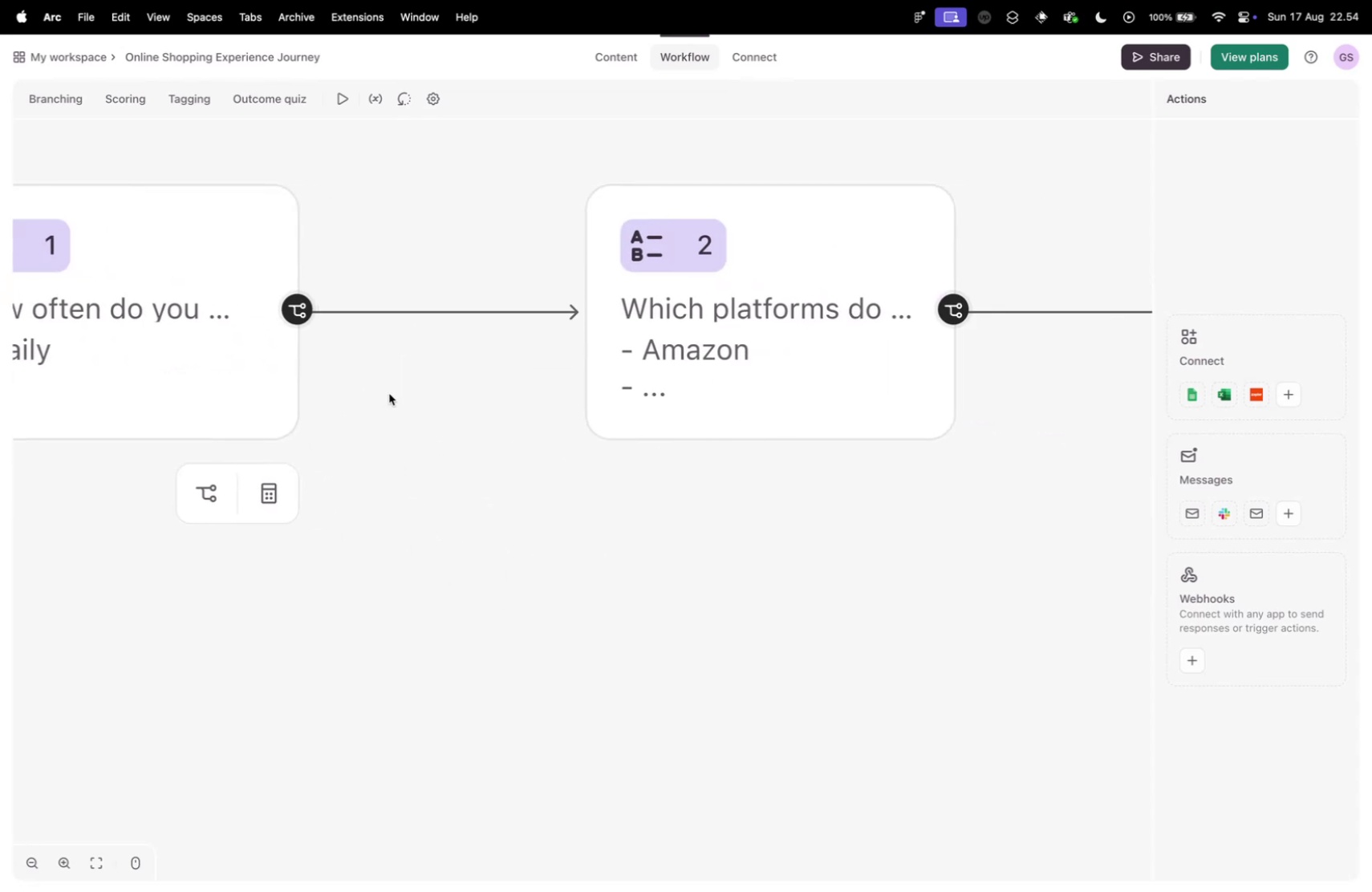 
scroll: coordinate [400, 403], scroll_direction: down, amount: 10.0
 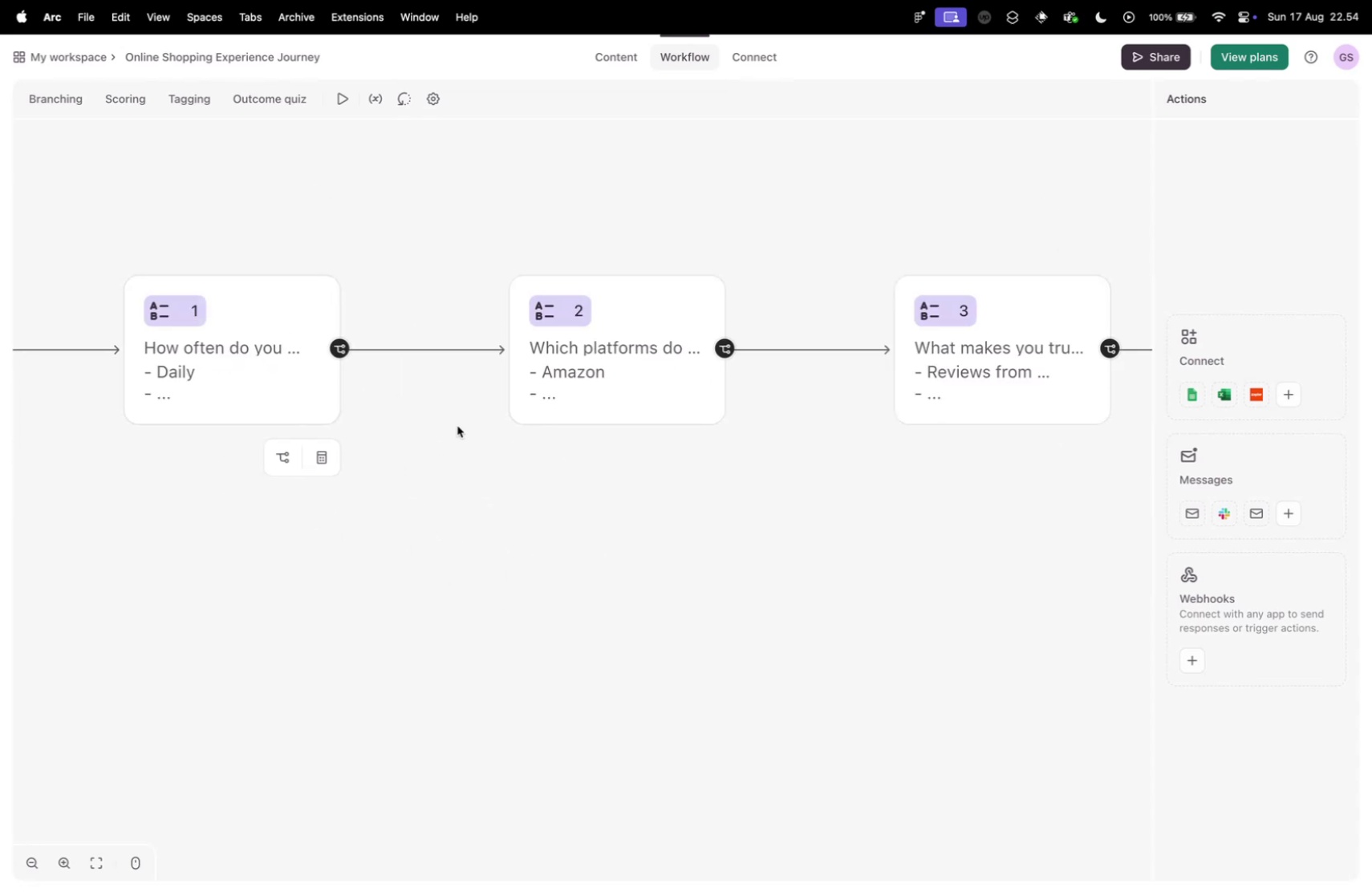 
left_click_drag(start_coordinate=[721, 480], to_coordinate=[651, 484])
 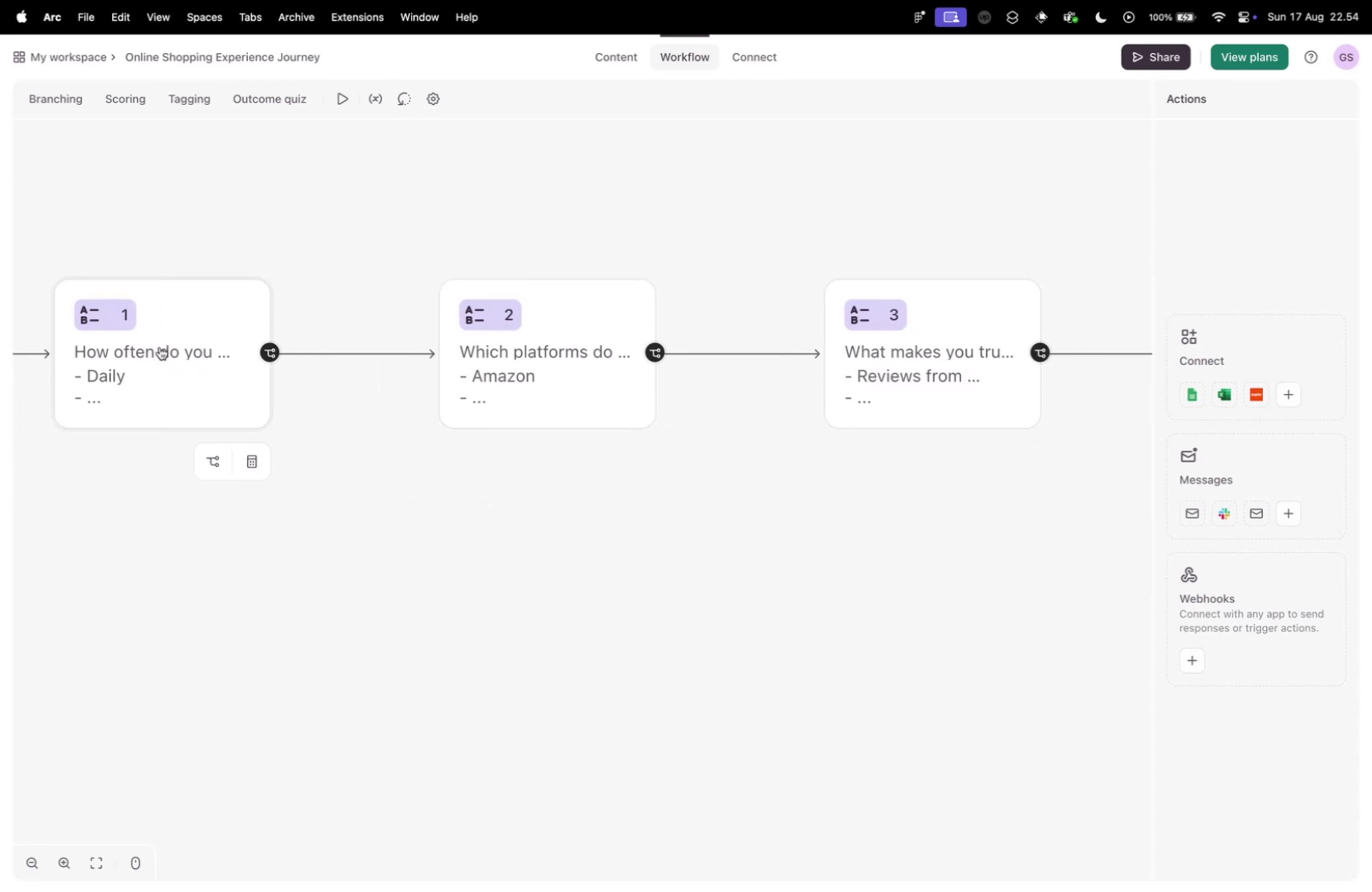 
left_click([160, 347])
 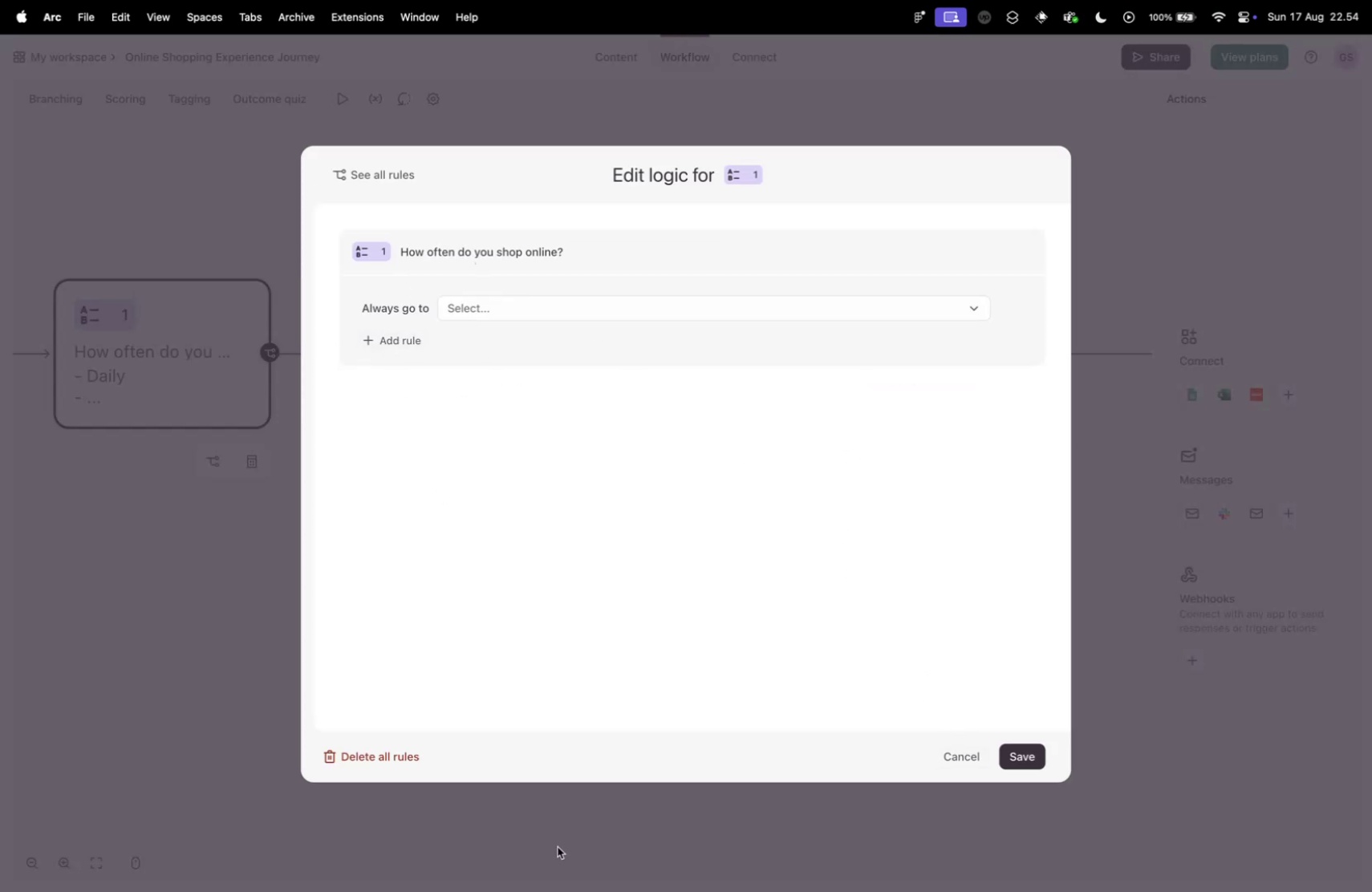 
wait(6.09)
 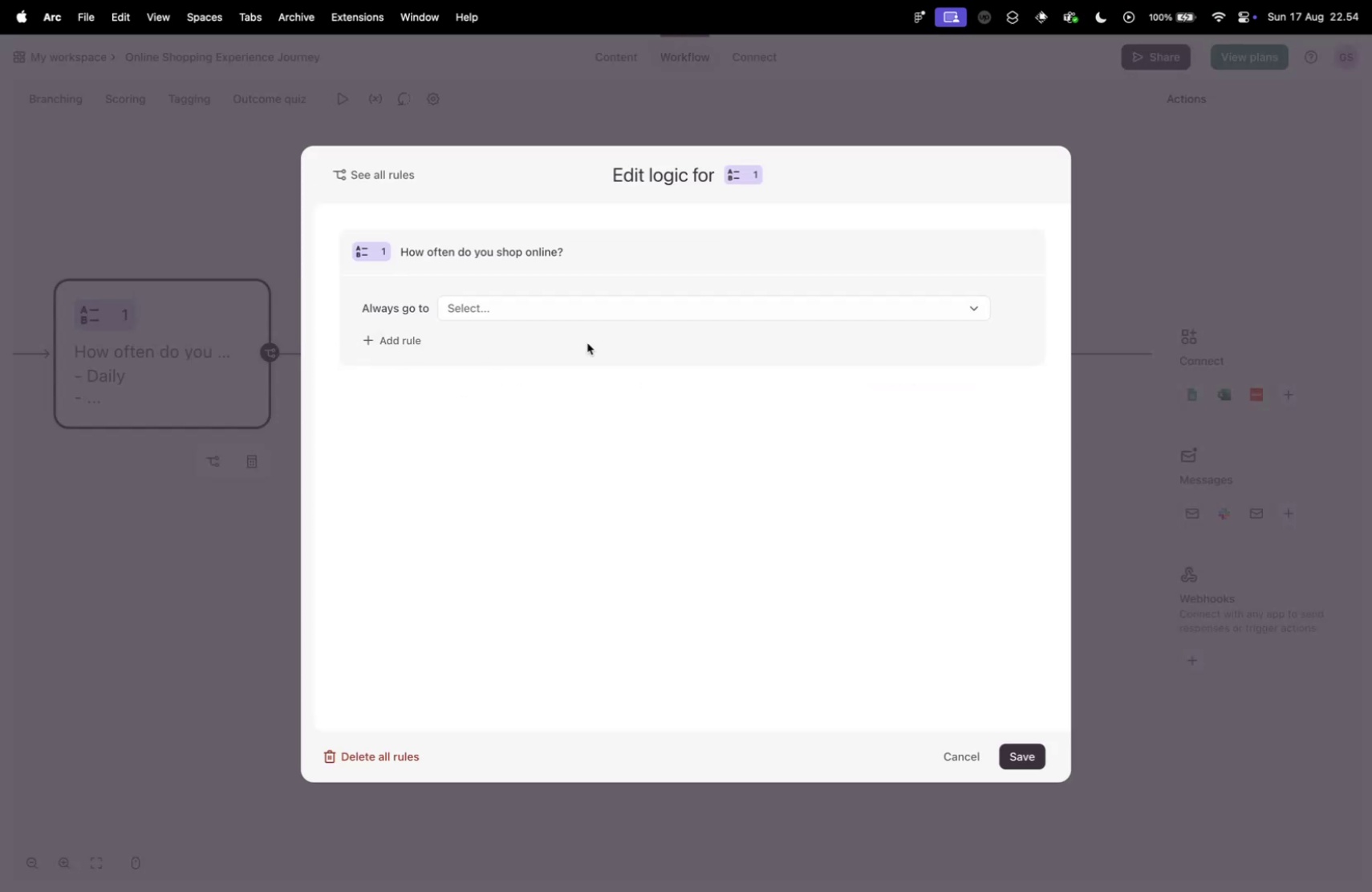 
left_click([966, 754])
 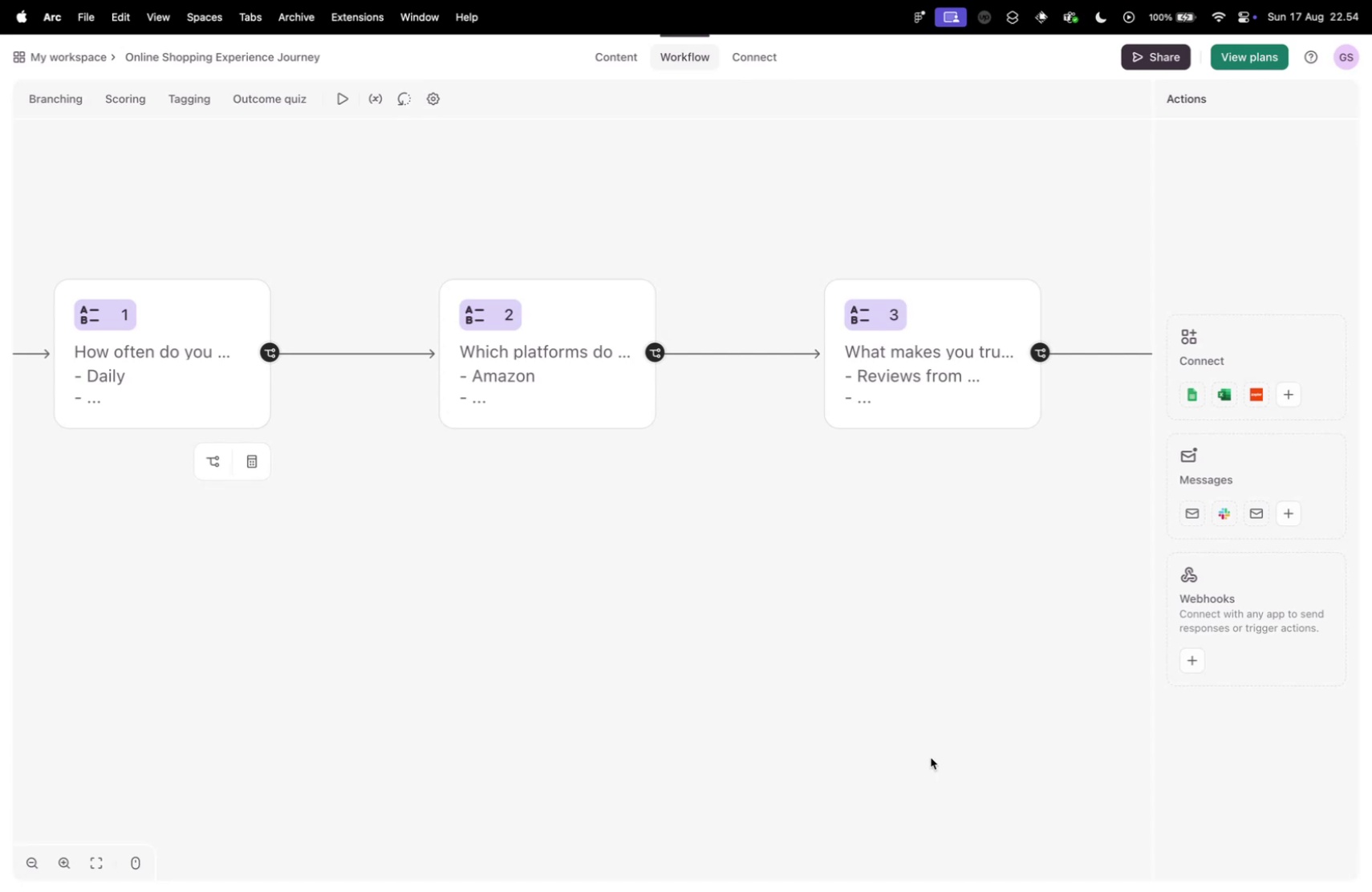 
scroll: coordinate [570, 595], scroll_direction: down, amount: 17.0
 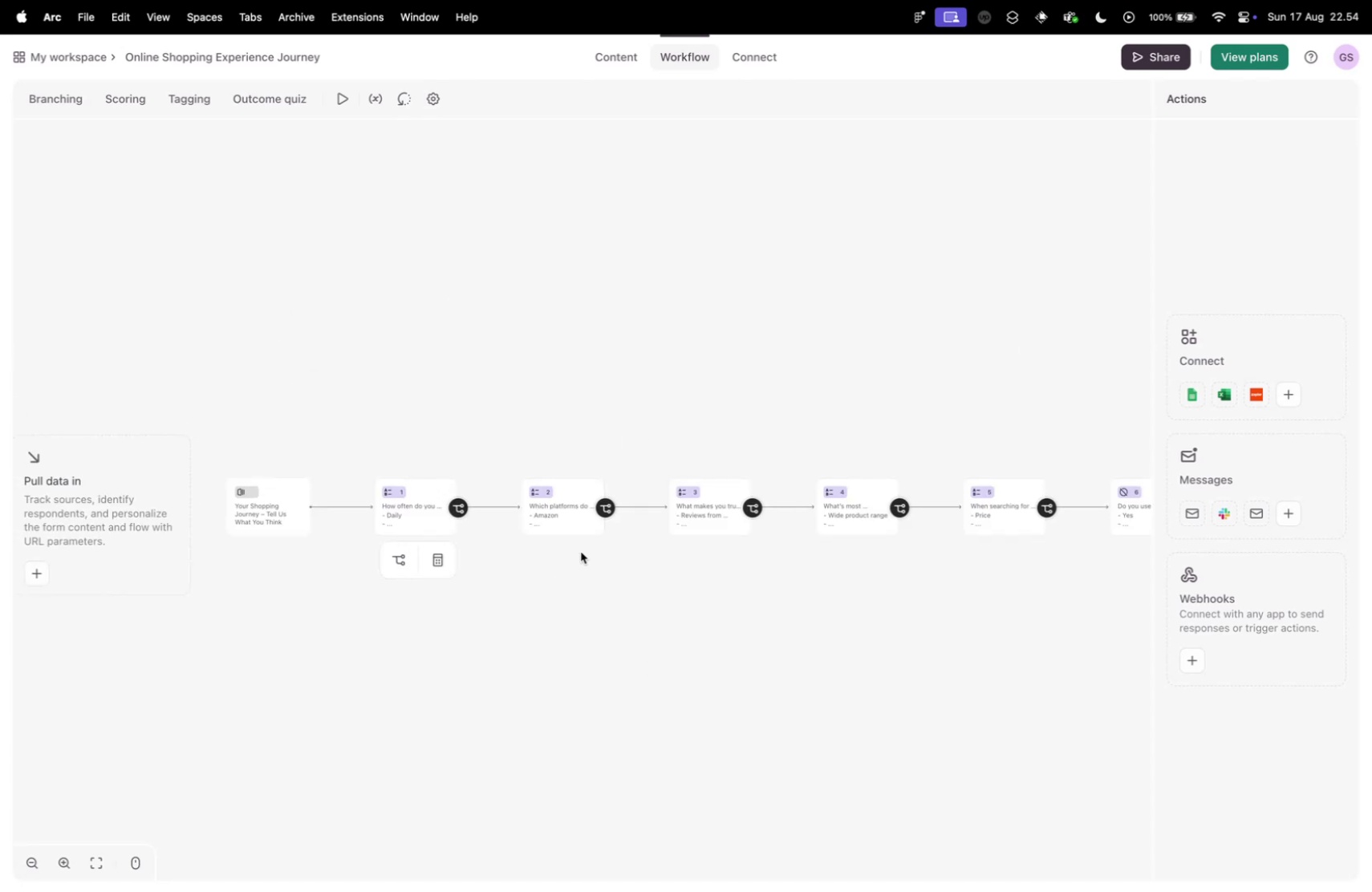 
left_click_drag(start_coordinate=[824, 550], to_coordinate=[554, 509])
 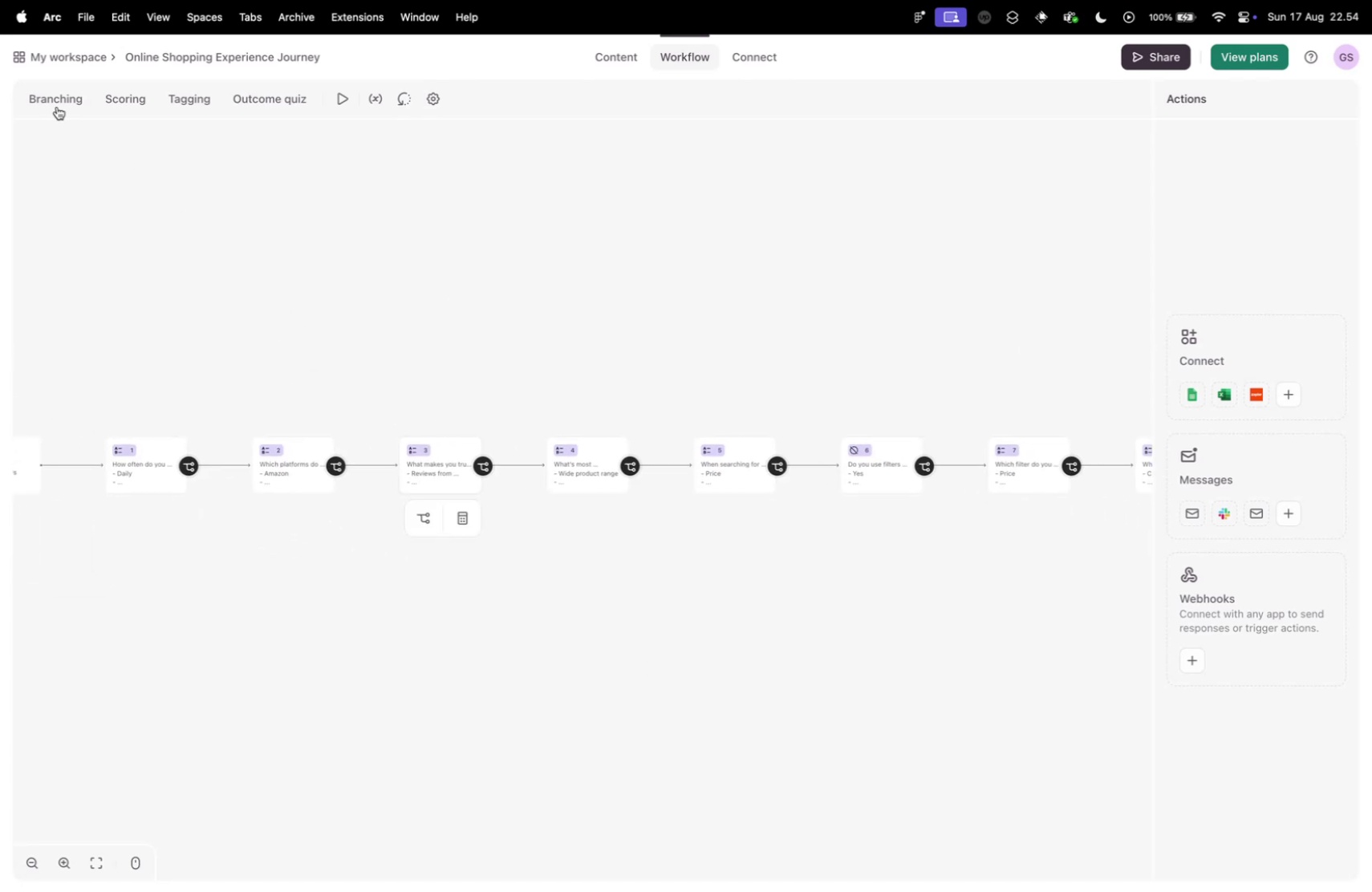 
left_click([55, 103])
 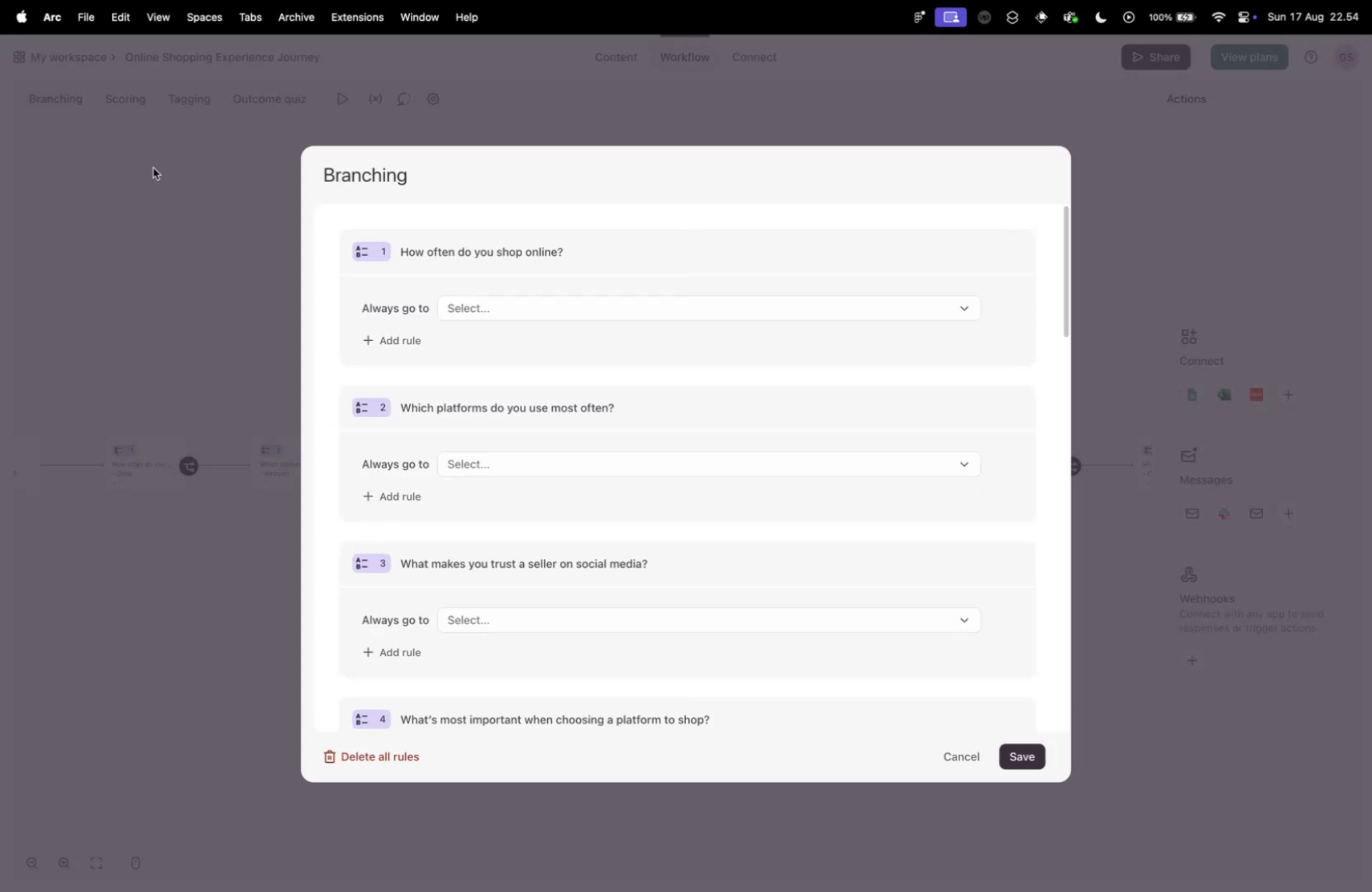 
scroll: coordinate [886, 647], scroll_direction: down, amount: 87.0
 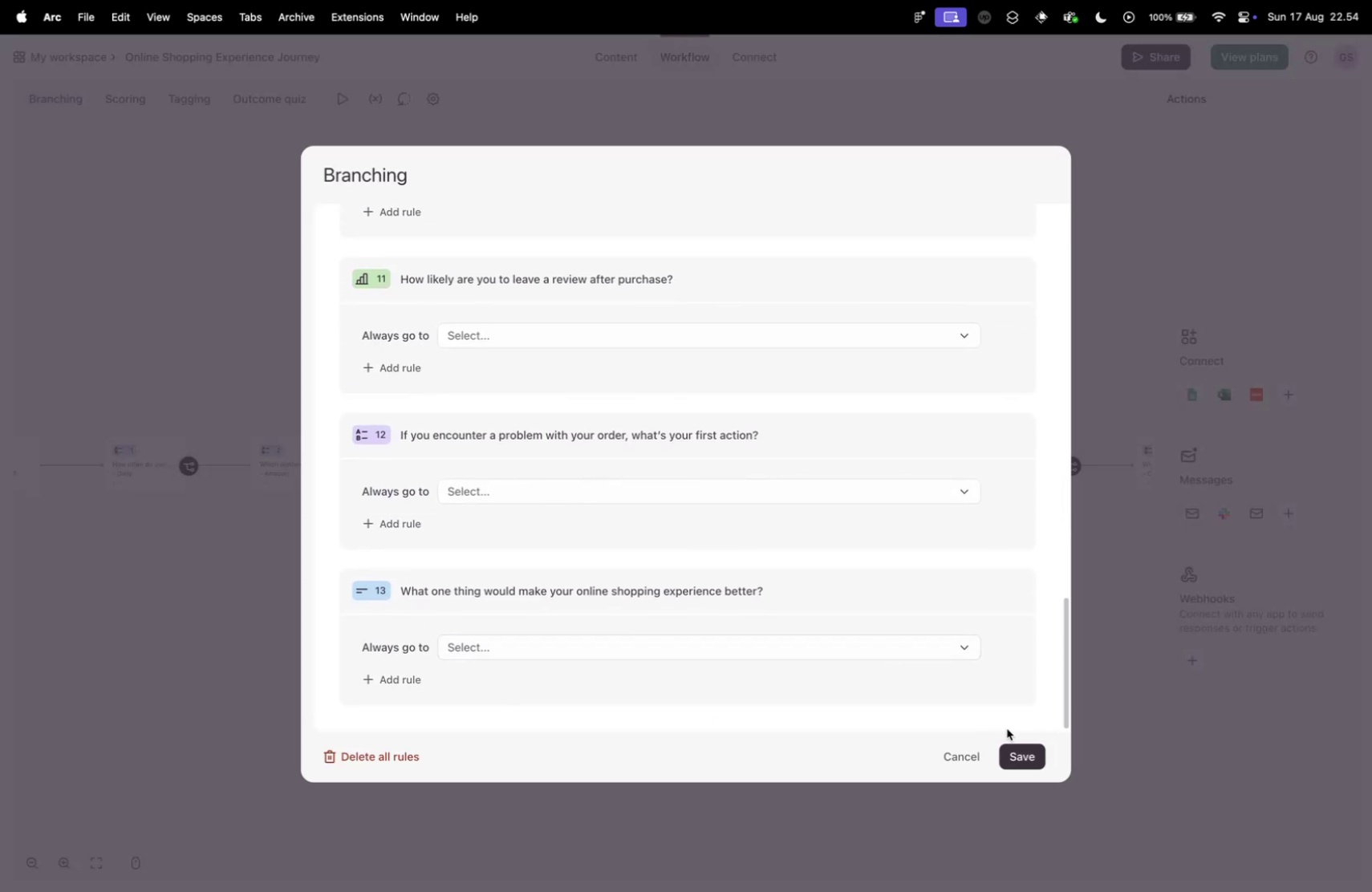 
left_click([968, 748])
 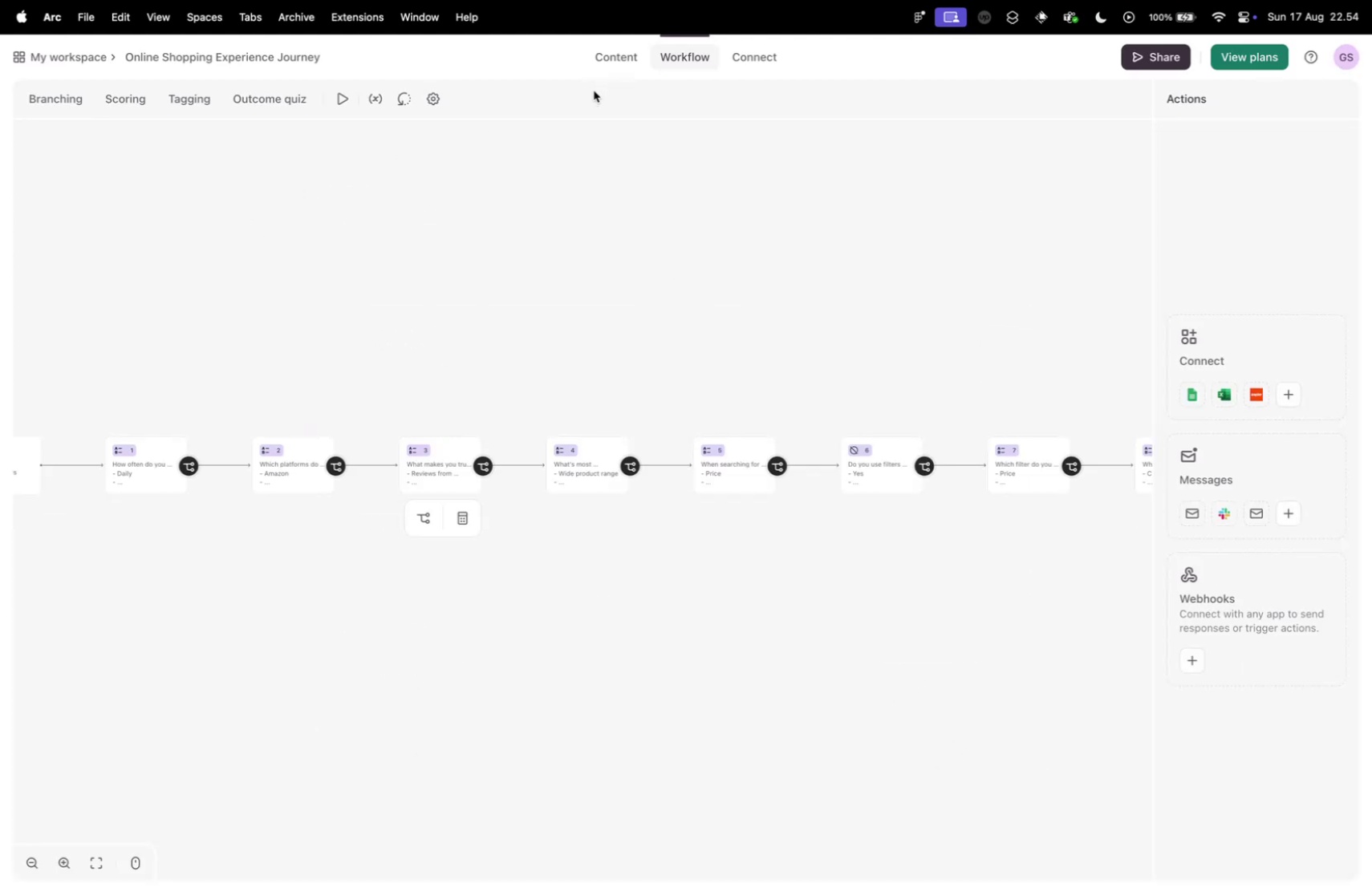 
left_click([611, 54])
 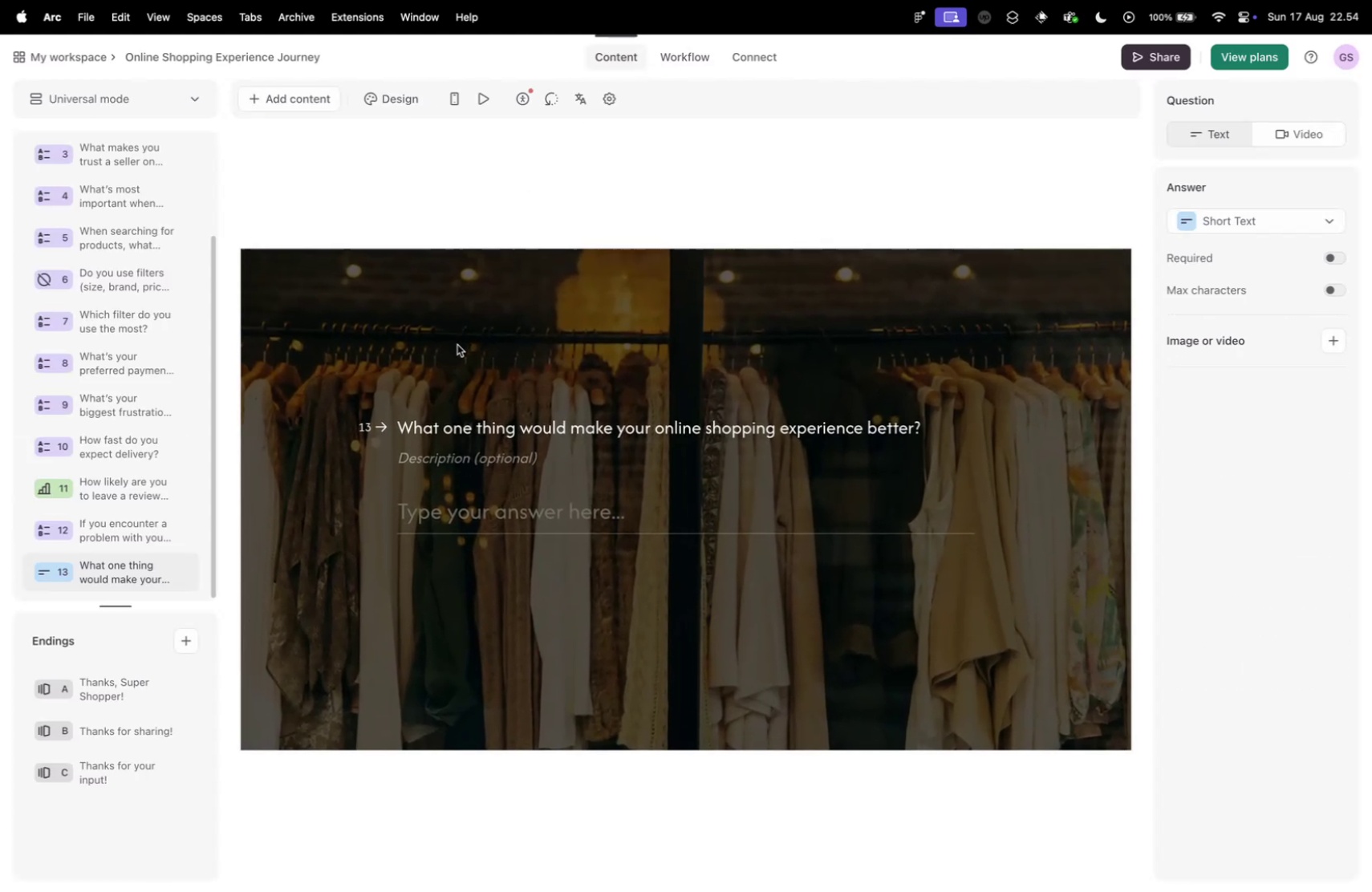 
scroll: coordinate [159, 327], scroll_direction: down, amount: 24.0
 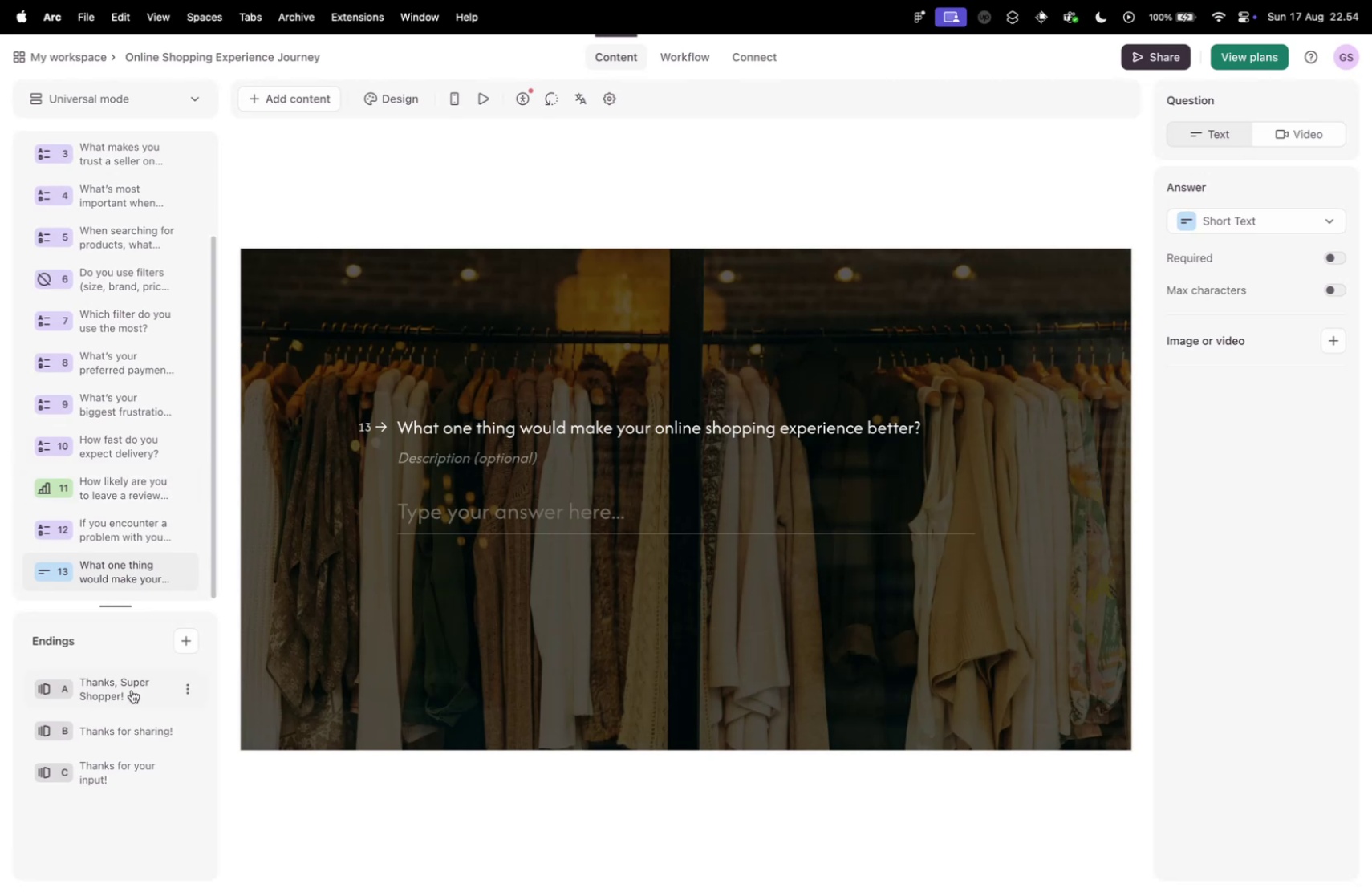 
left_click([109, 687])
 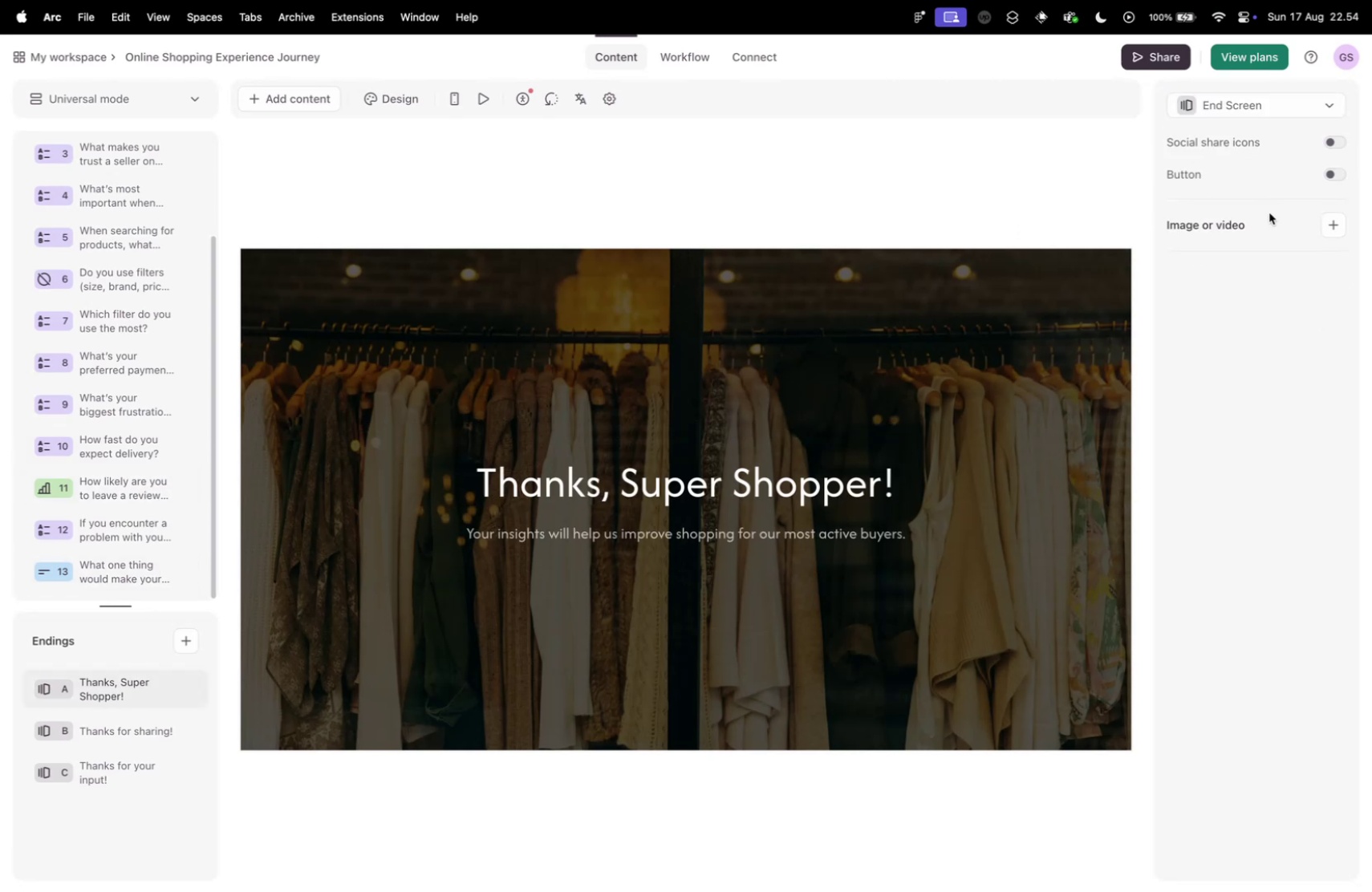 
left_click([1326, 225])
 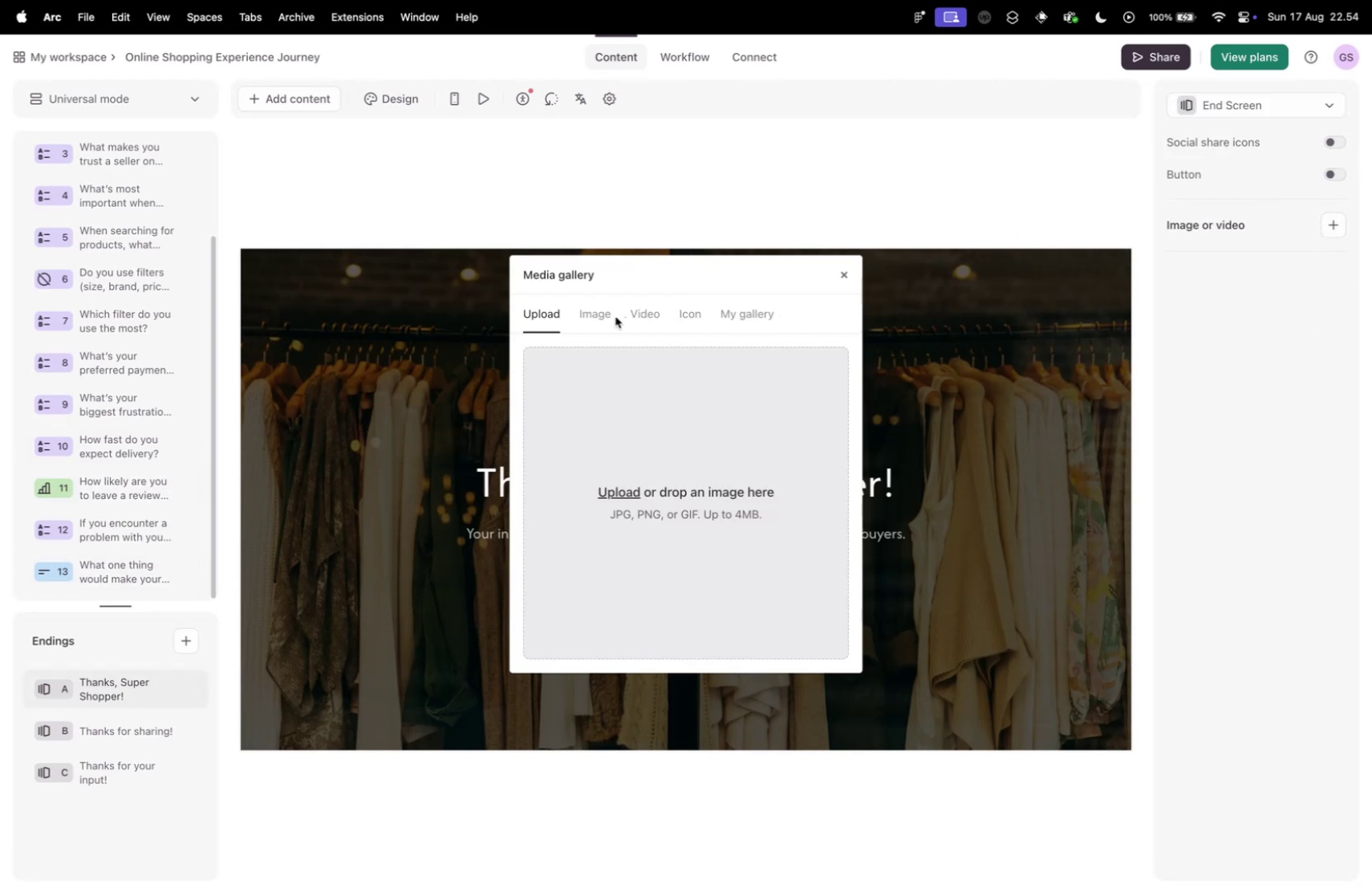 
left_click([596, 314])
 